 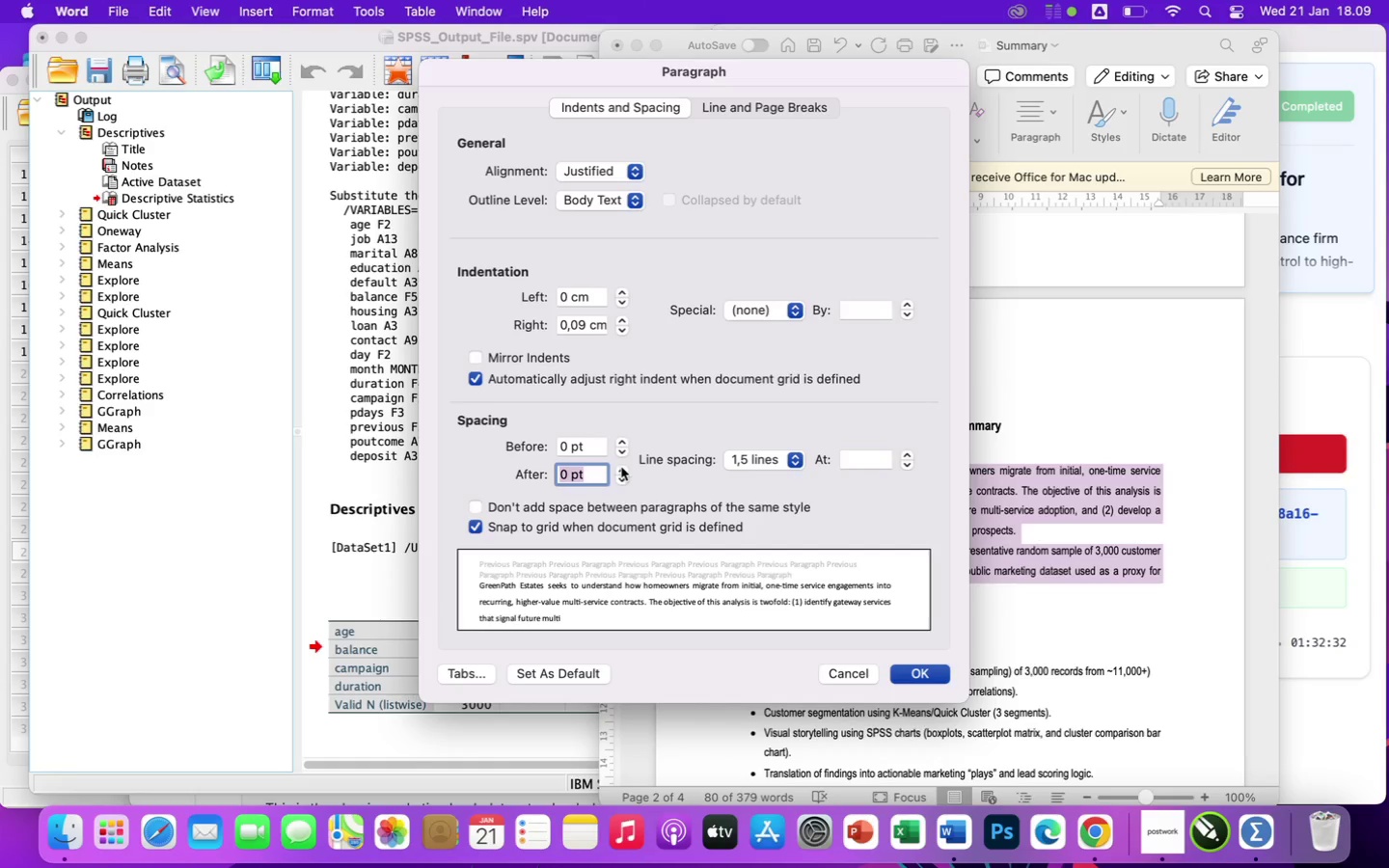 
left_click([624, 470])
 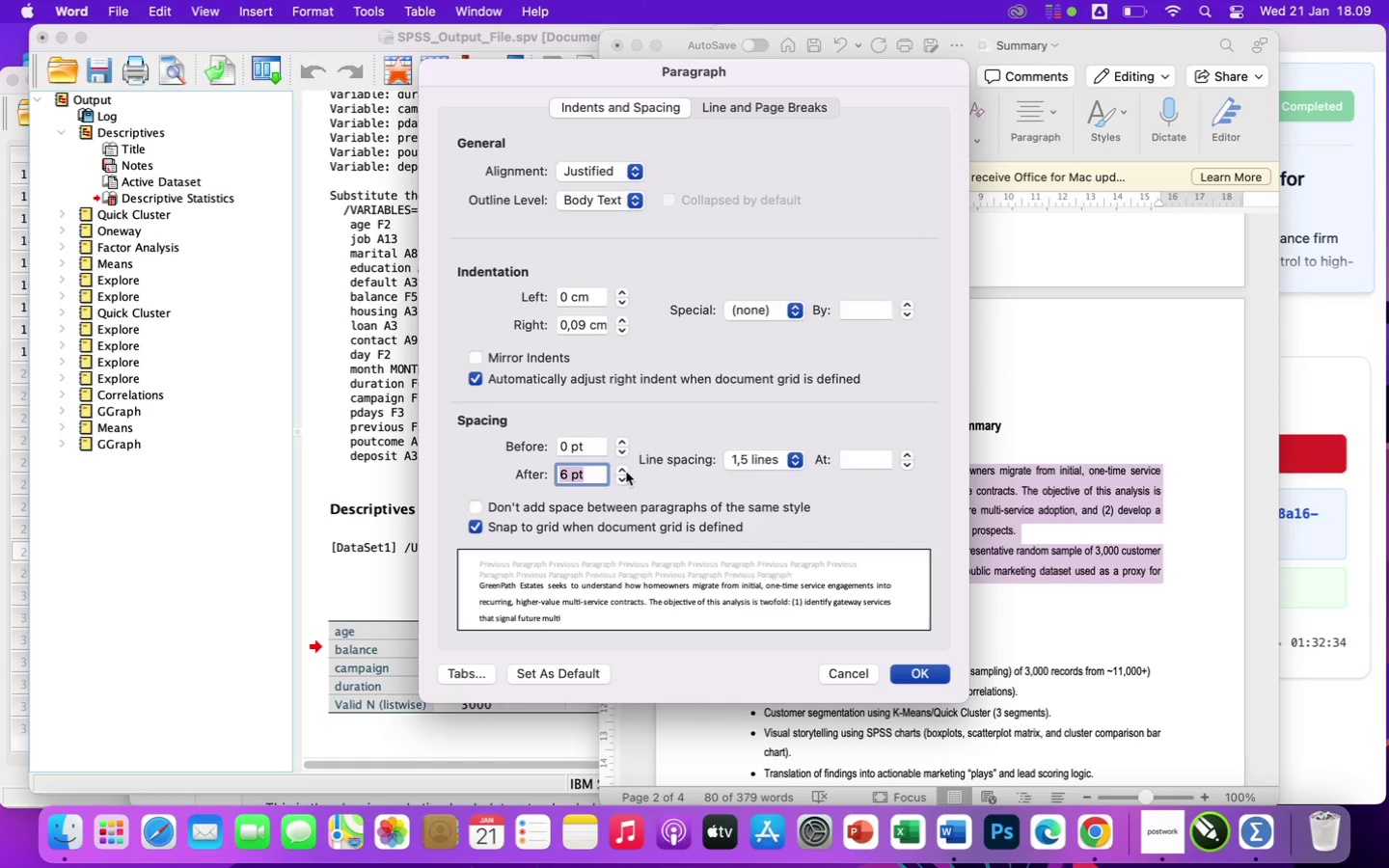 
left_click([617, 470])
 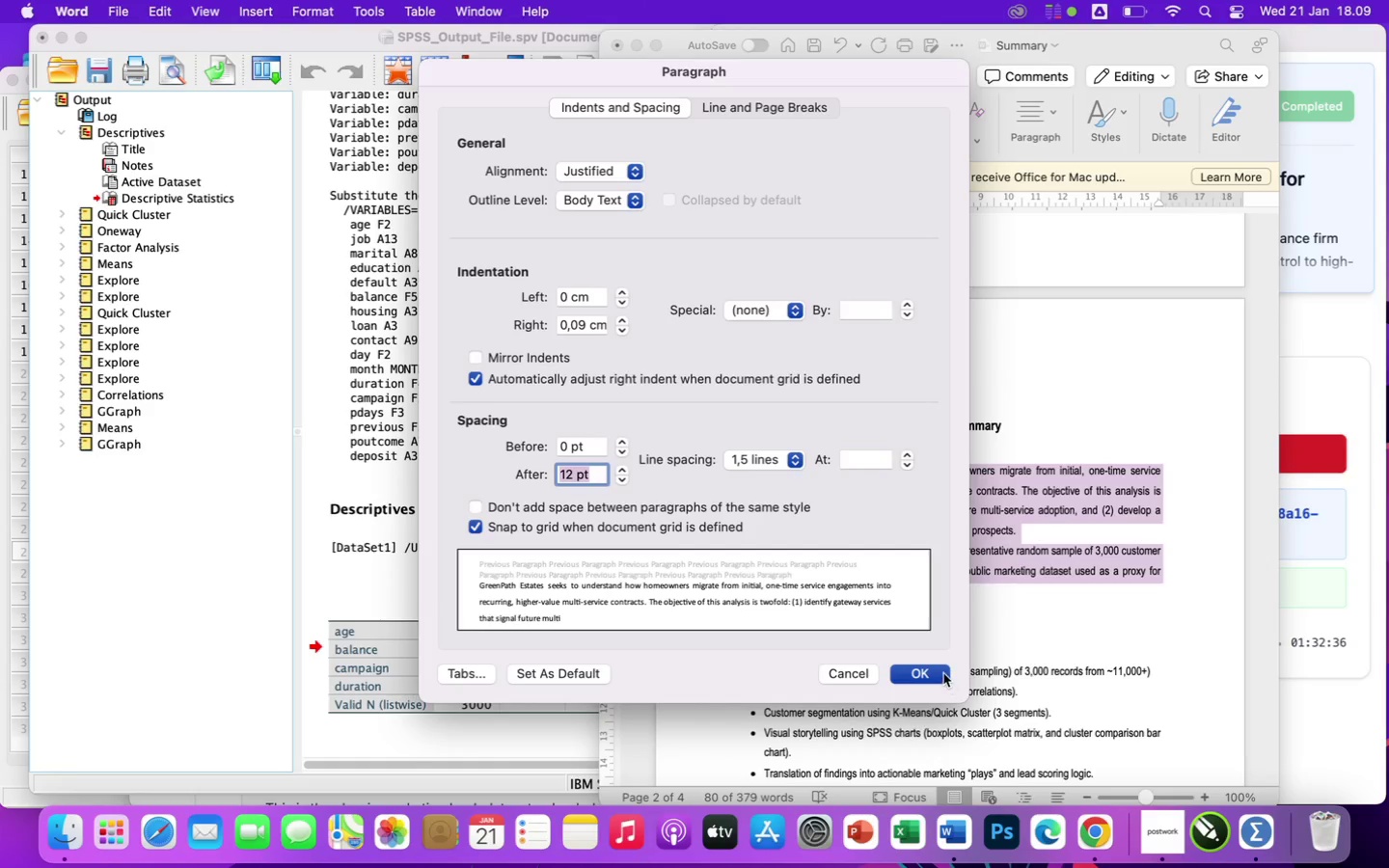 
left_click([936, 672])
 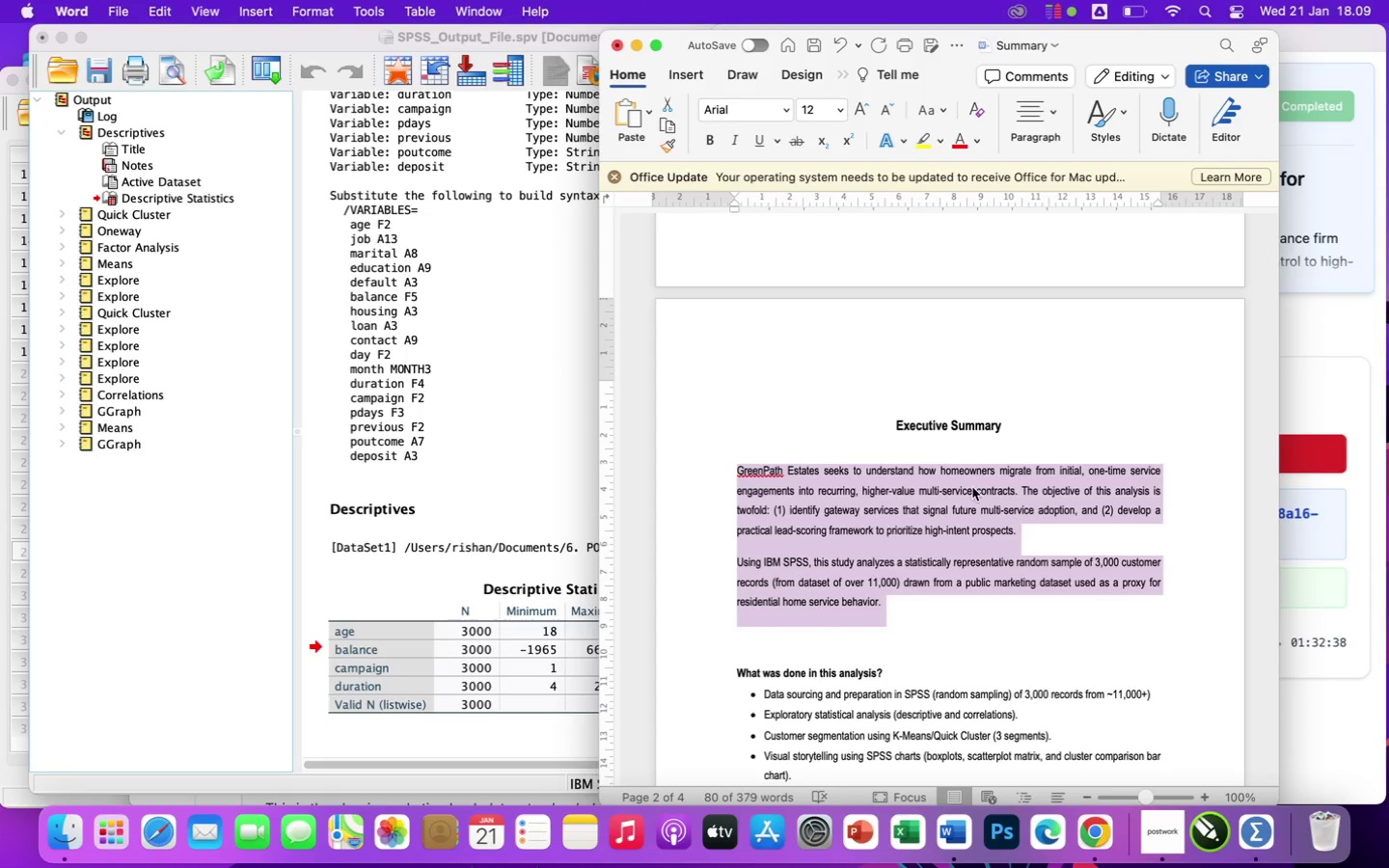 
left_click([1059, 626])
 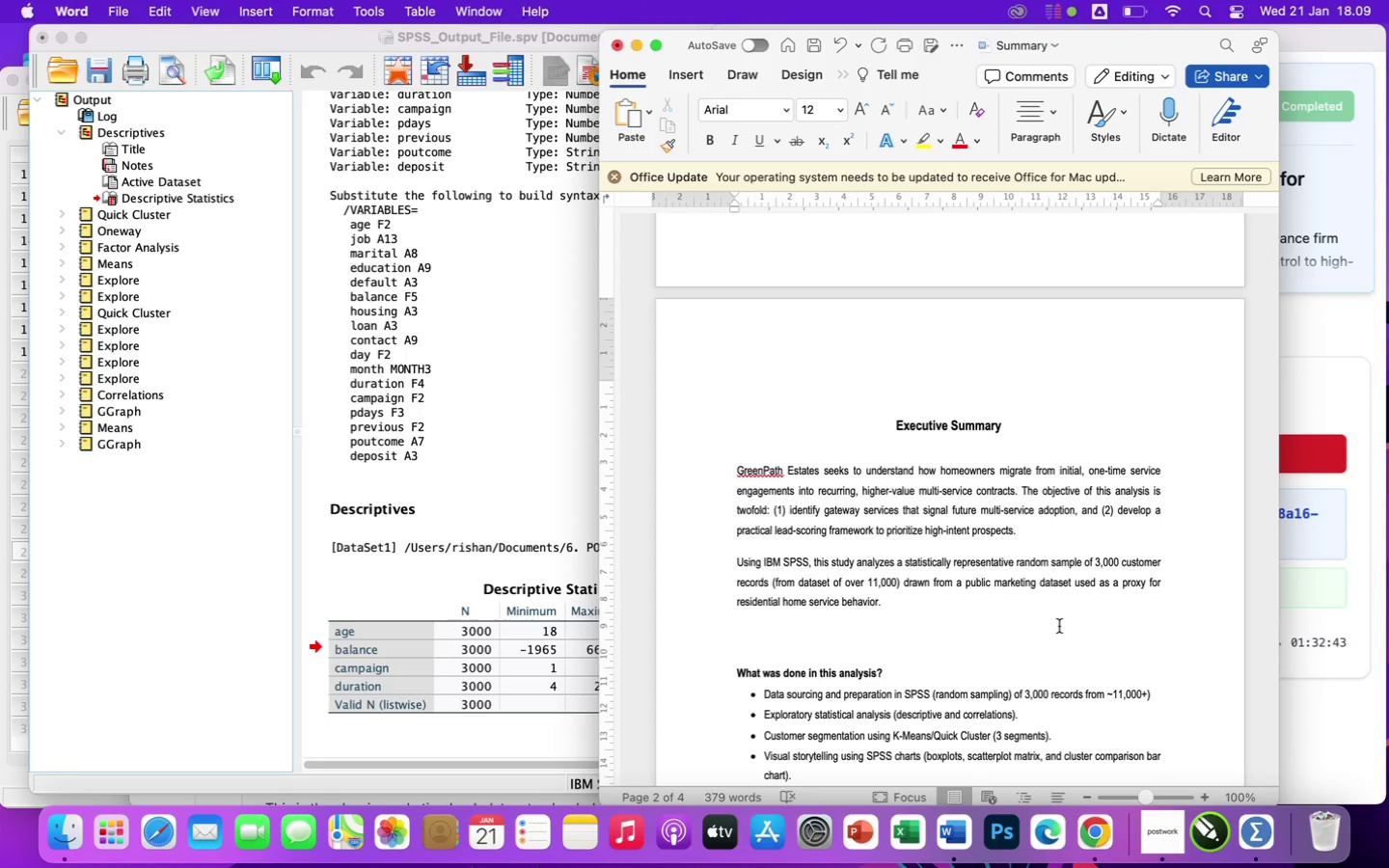 
scroll: coordinate [1050, 645], scroll_direction: down, amount: 3.0
 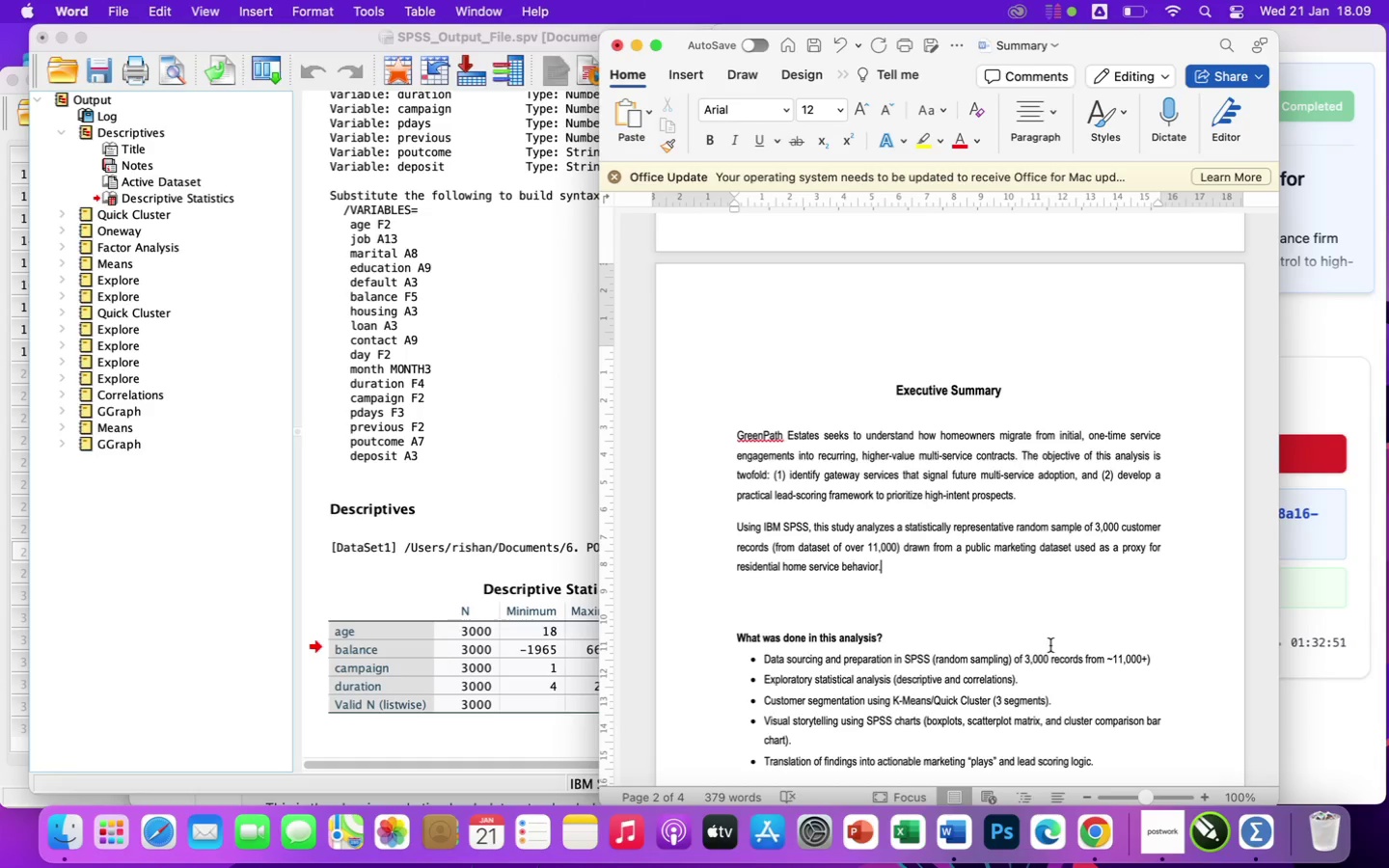 
wait(11.24)
 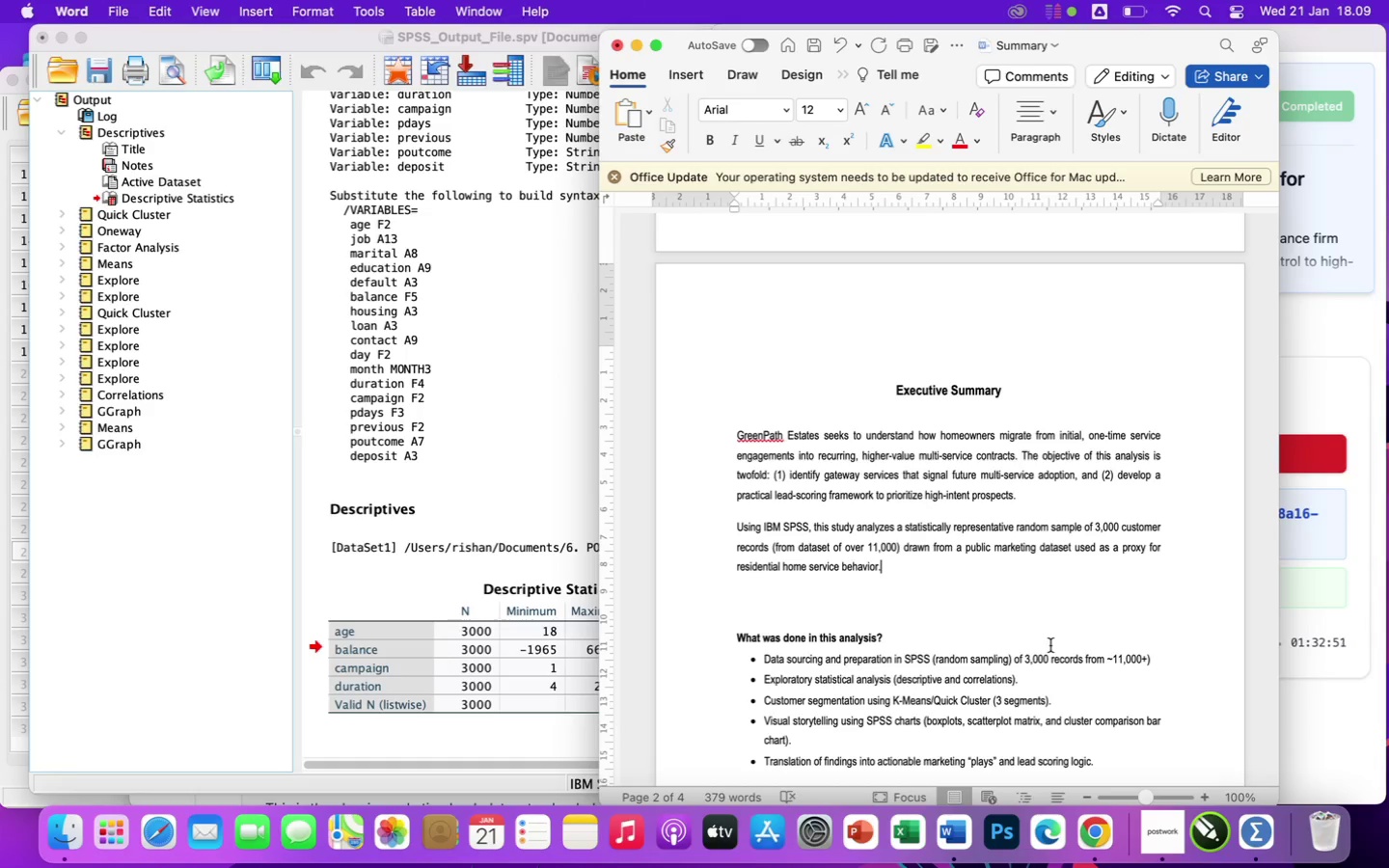 
scroll: coordinate [1032, 665], scroll_direction: down, amount: 26.0
 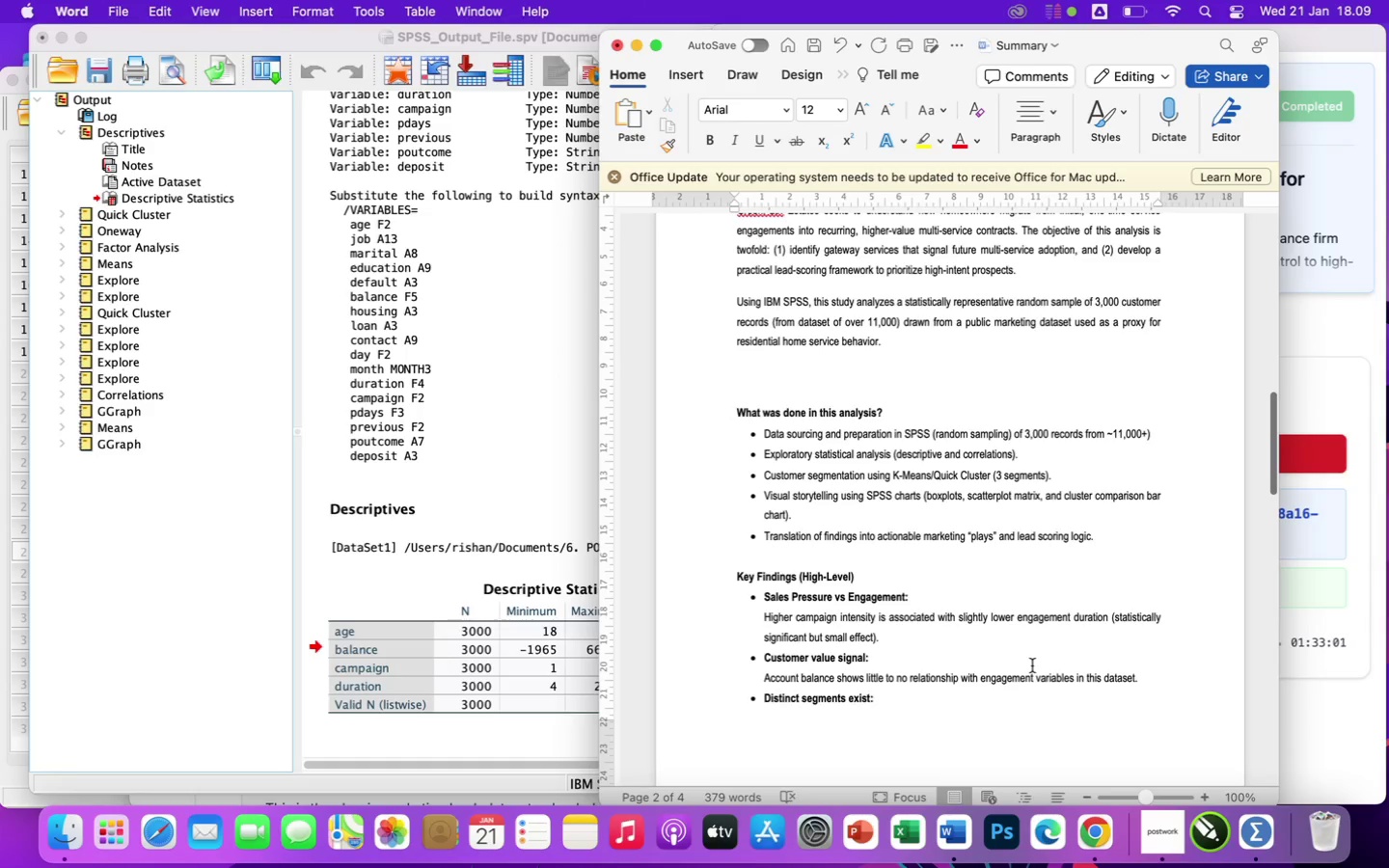 
wait(9.68)
 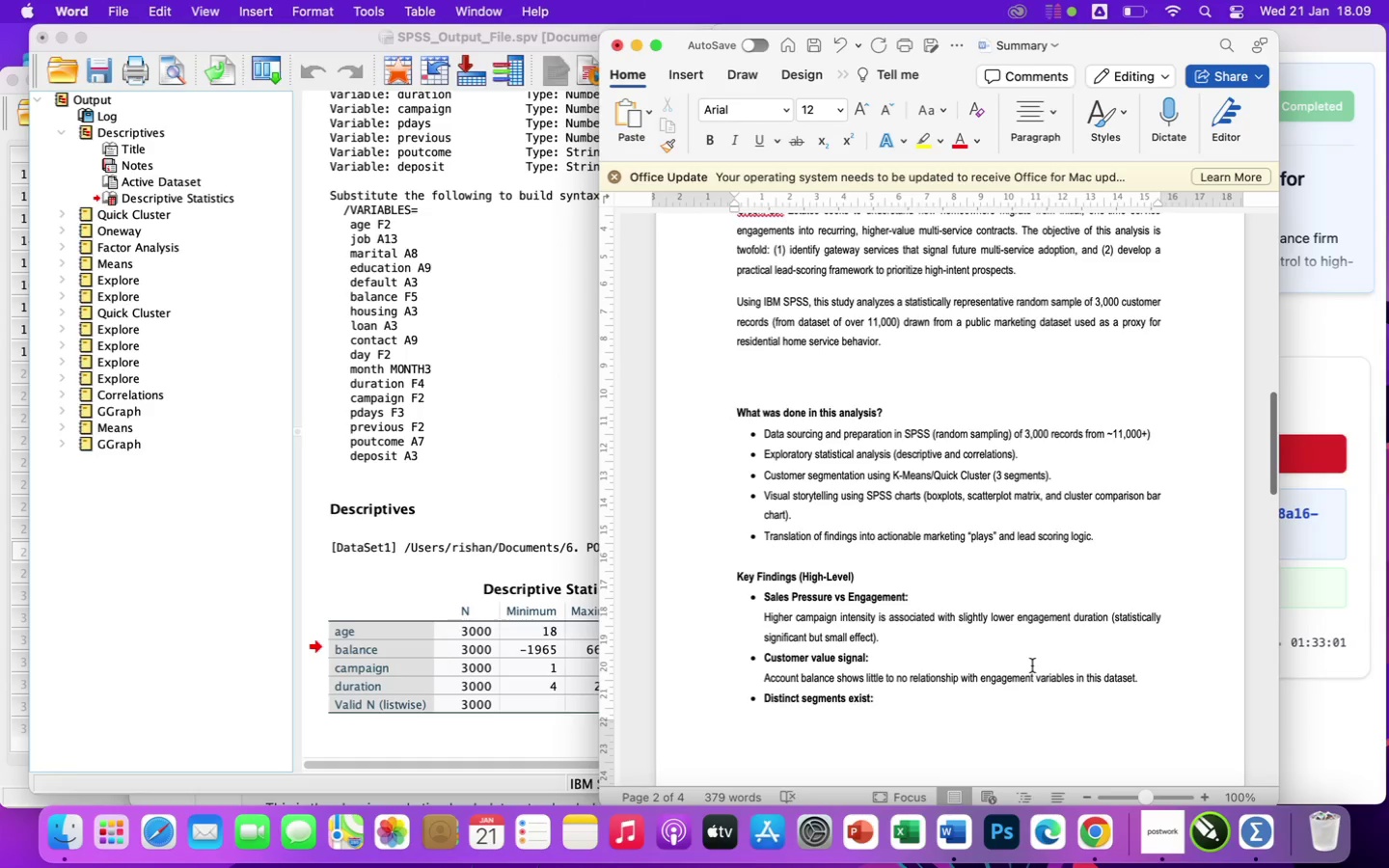 
left_click([905, 414])
 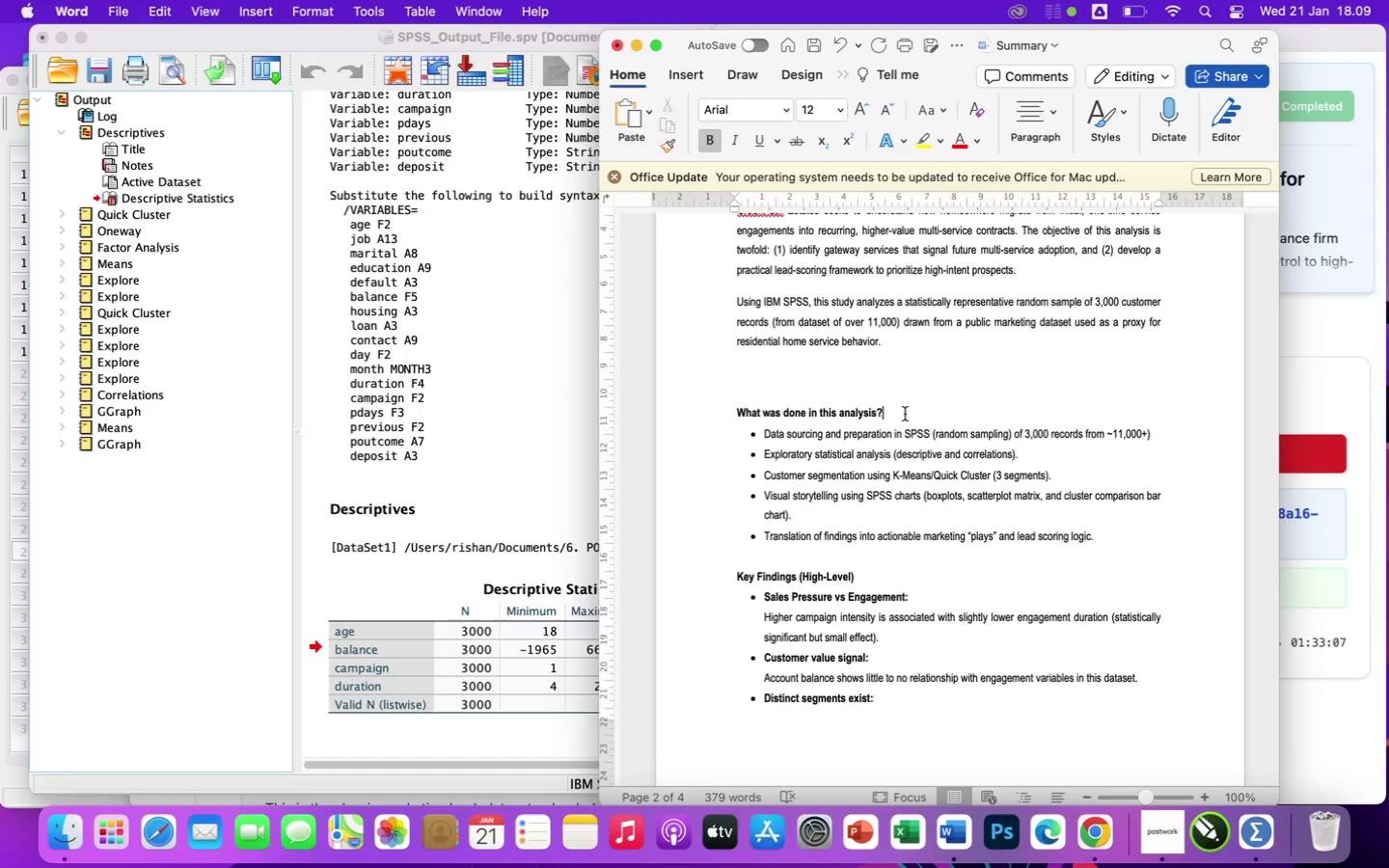 
hold_key(key=Backspace, duration=0.78)
 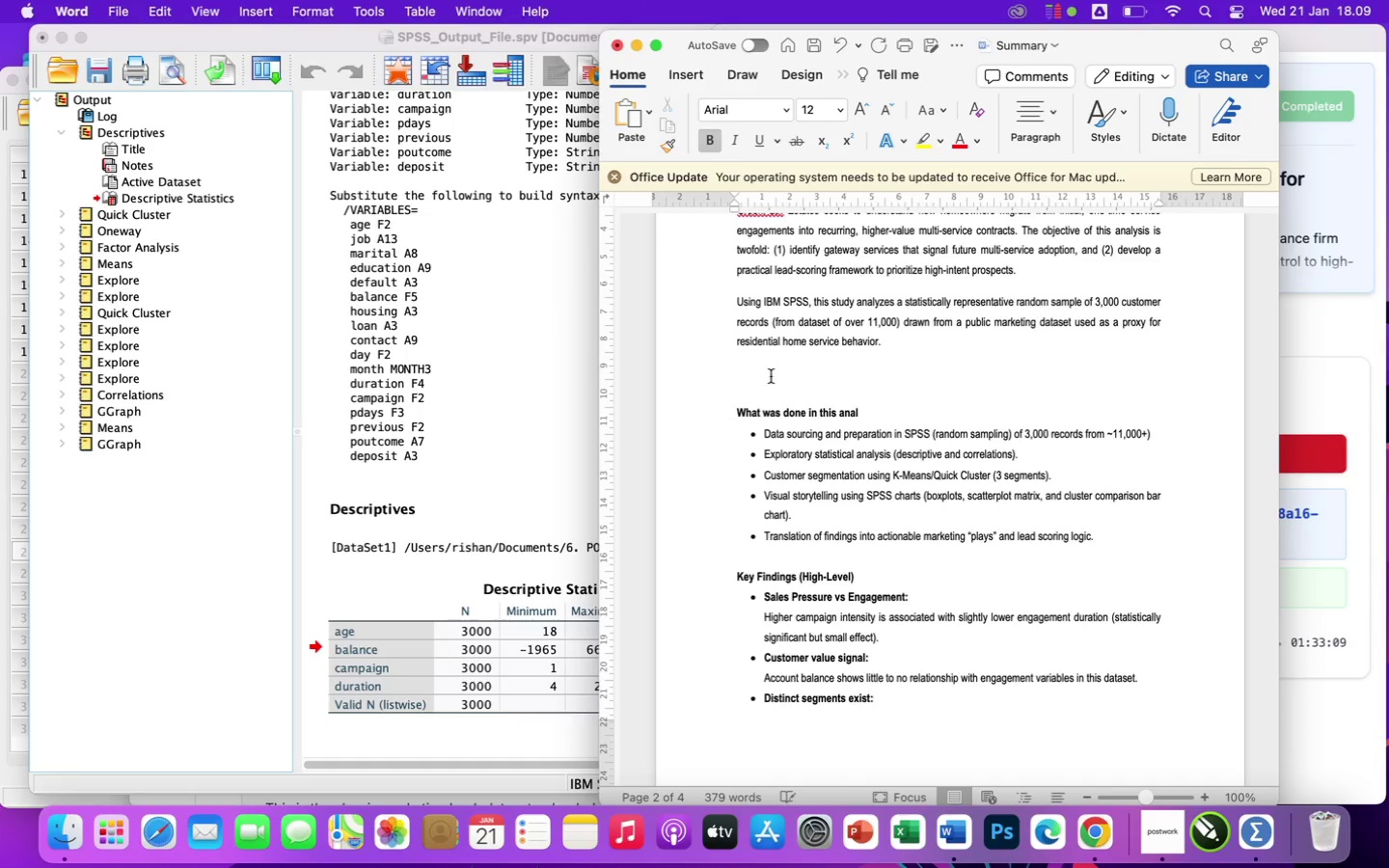 
left_click([776, 386])
 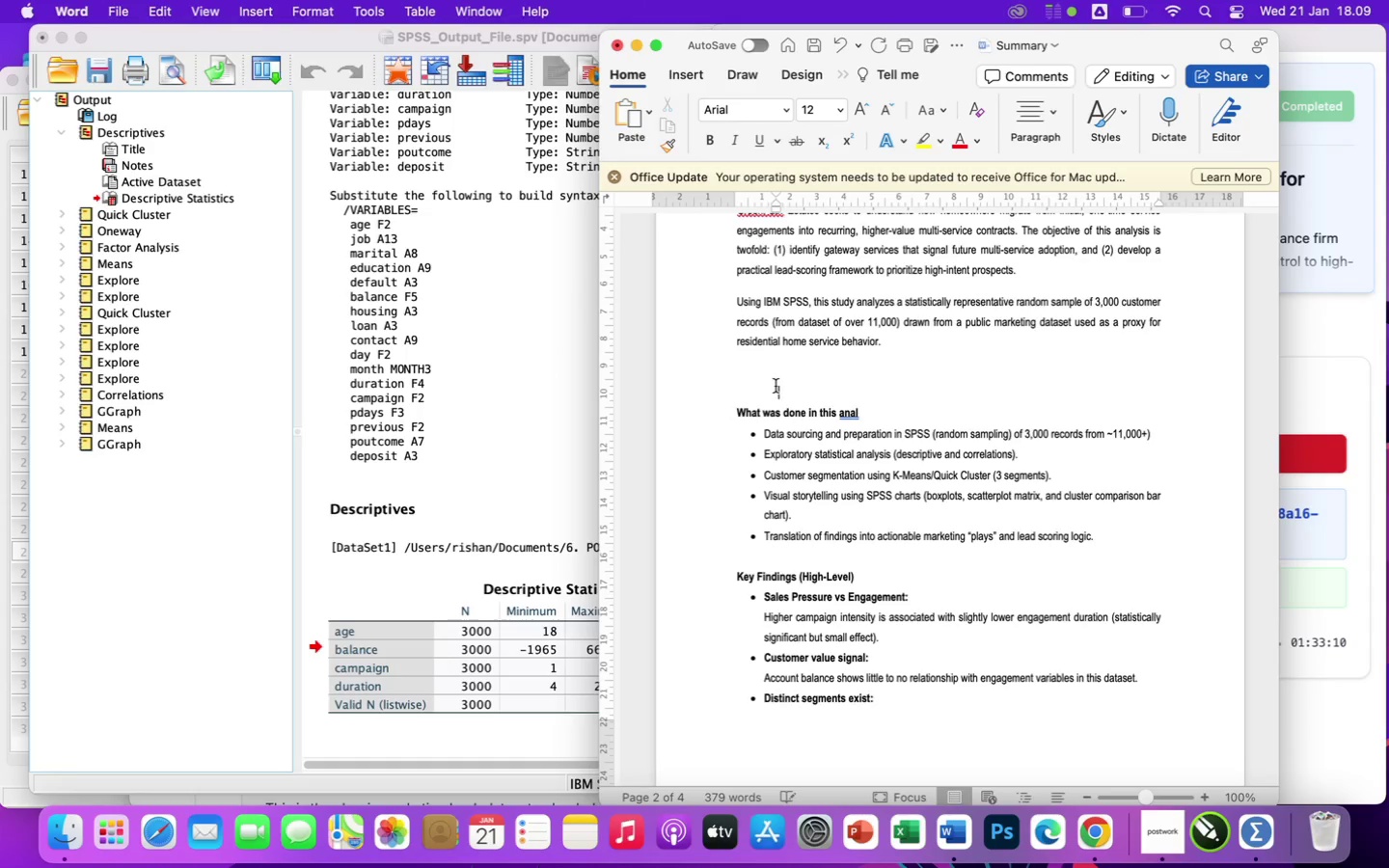 
key(Backspace)
 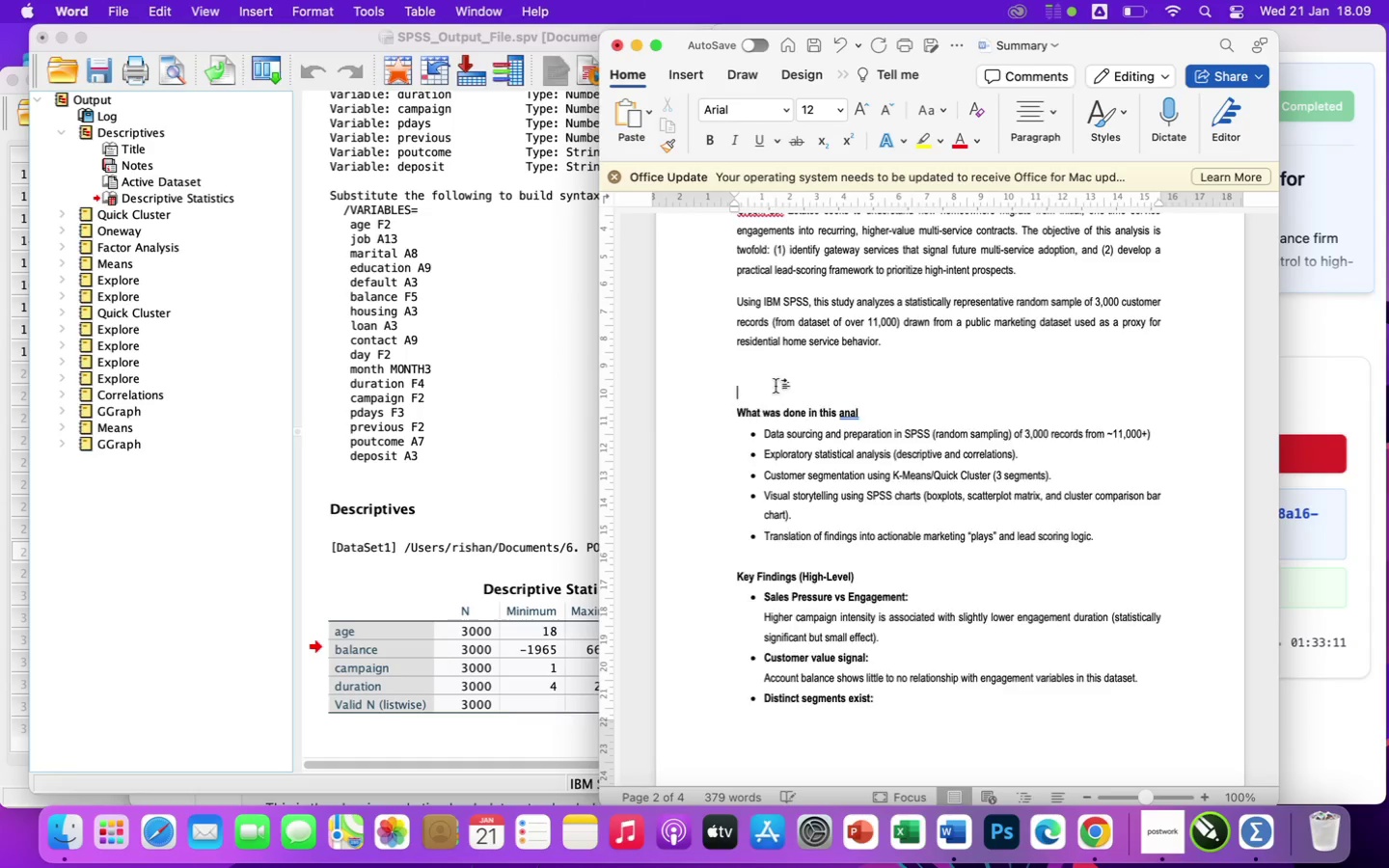 
key(Backspace)
 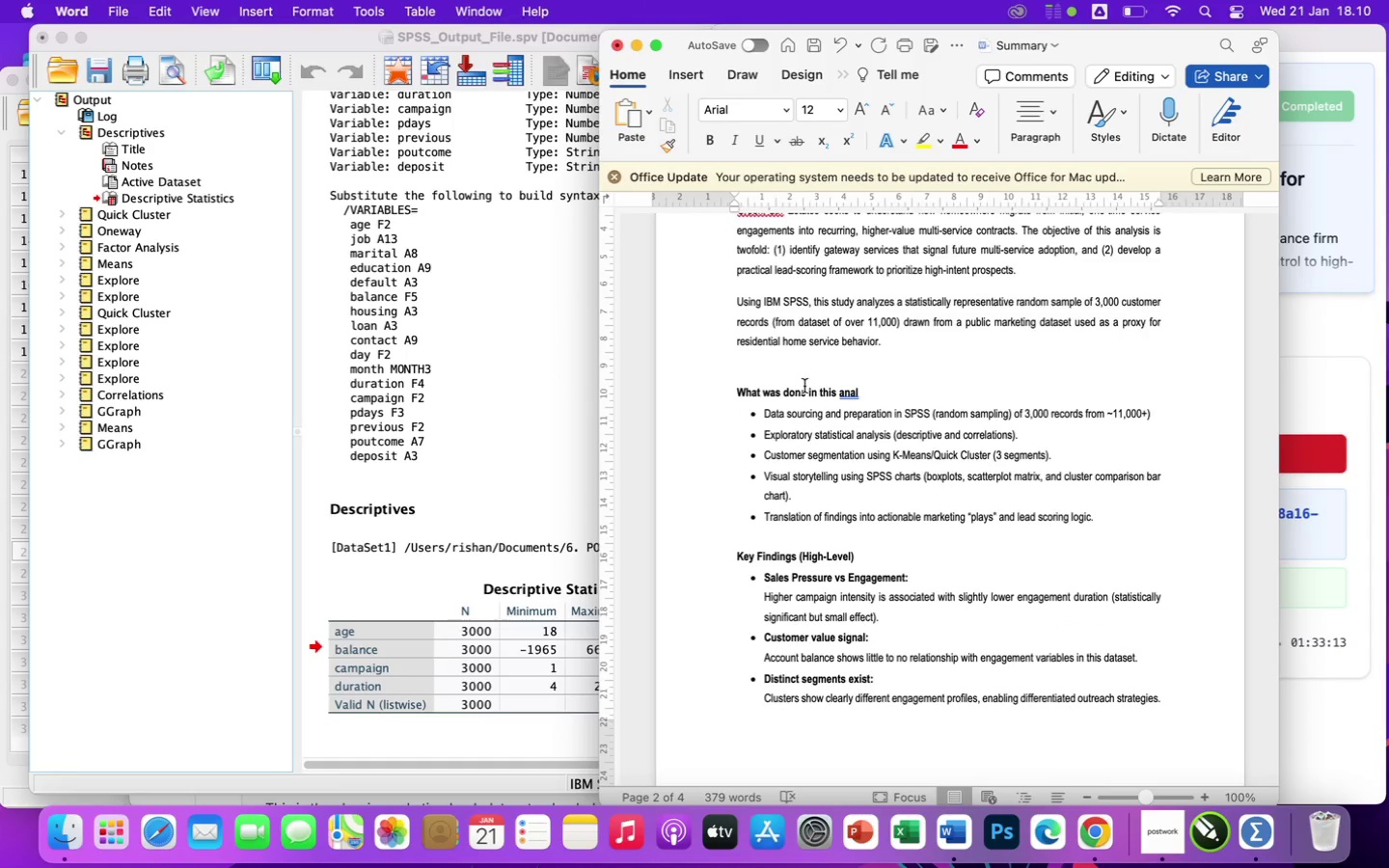 
left_click([884, 399])
 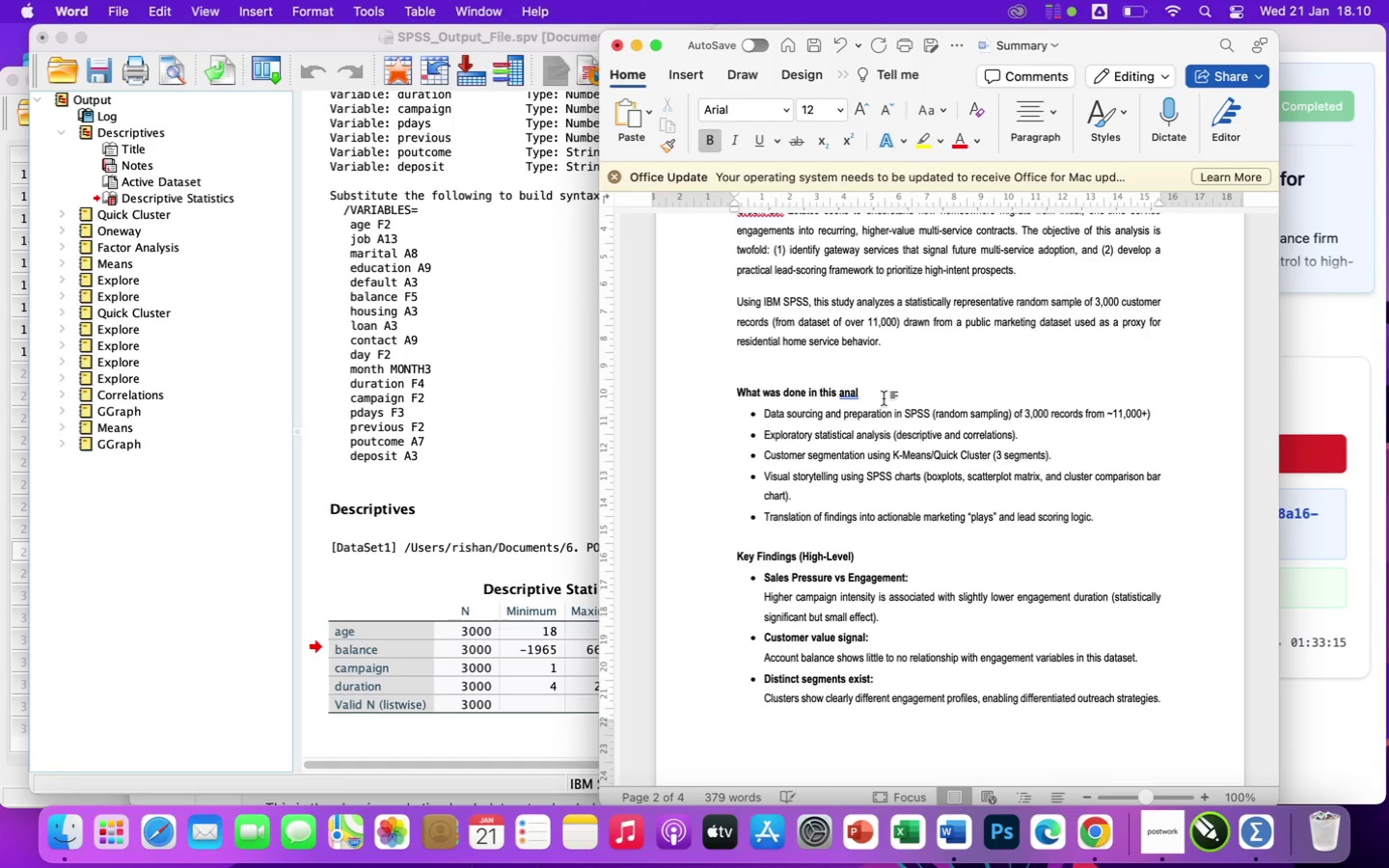 
hold_key(key=Backspace, duration=1.02)
 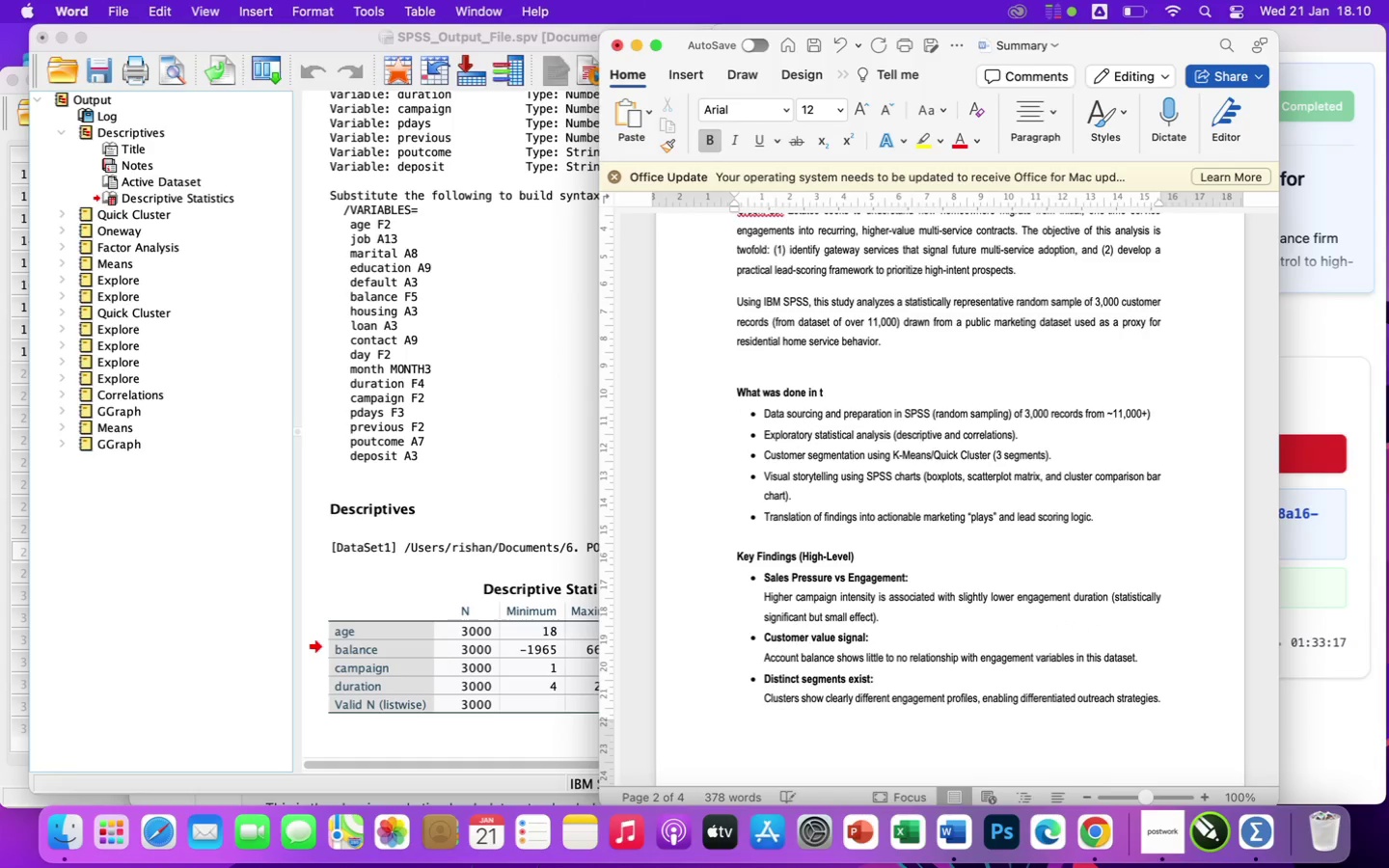 
key(Backspace)
key(Backspace)
key(Backspace)
key(Backspace)
key(Backspace)
key(Backspace)
key(Backspace)
key(Backspace)
key(Backspace)
key(Backspace)
key(Backspace)
key(Backspace)
key(Backspace)
type(Was Done)
 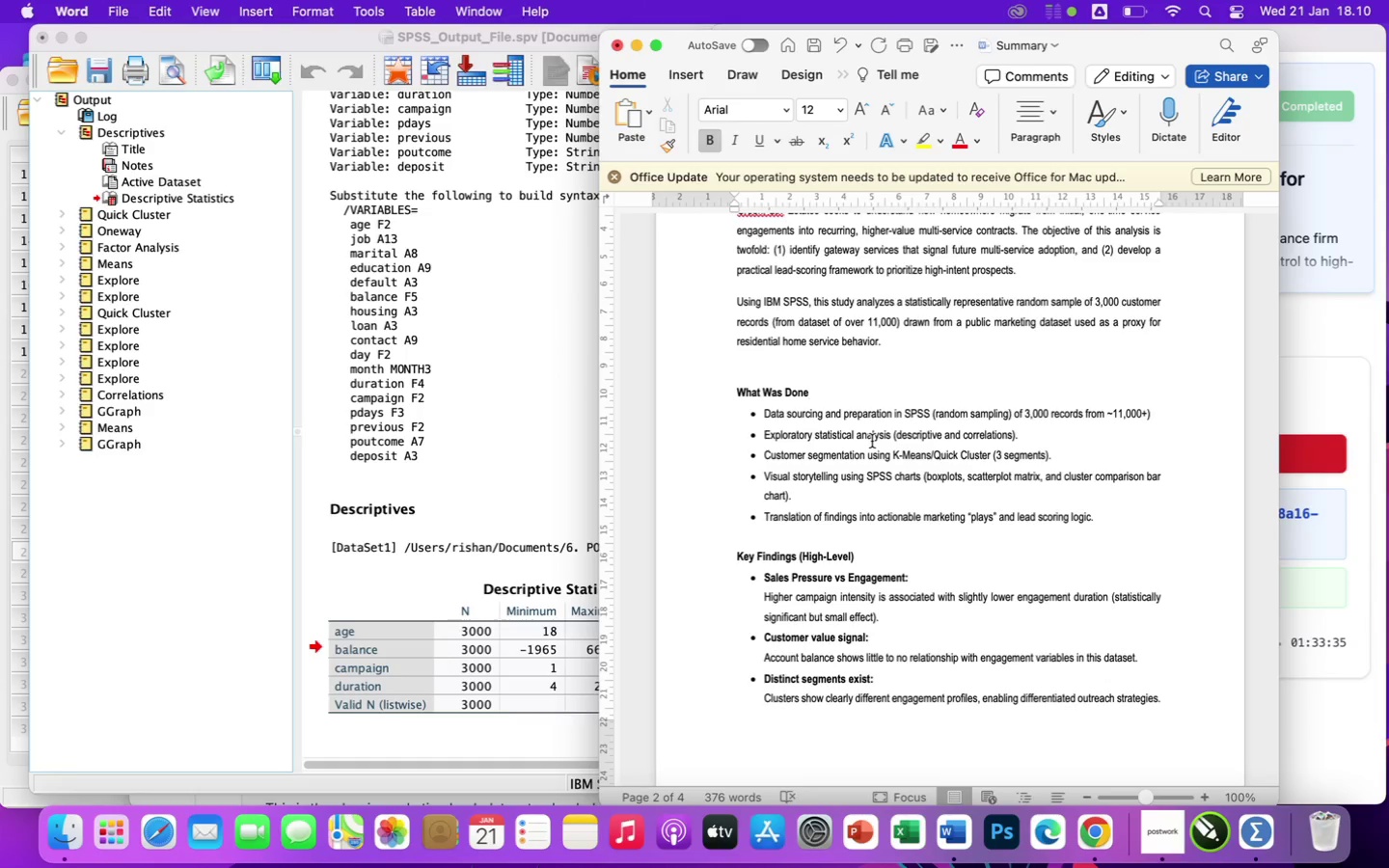 
wait(17.67)
 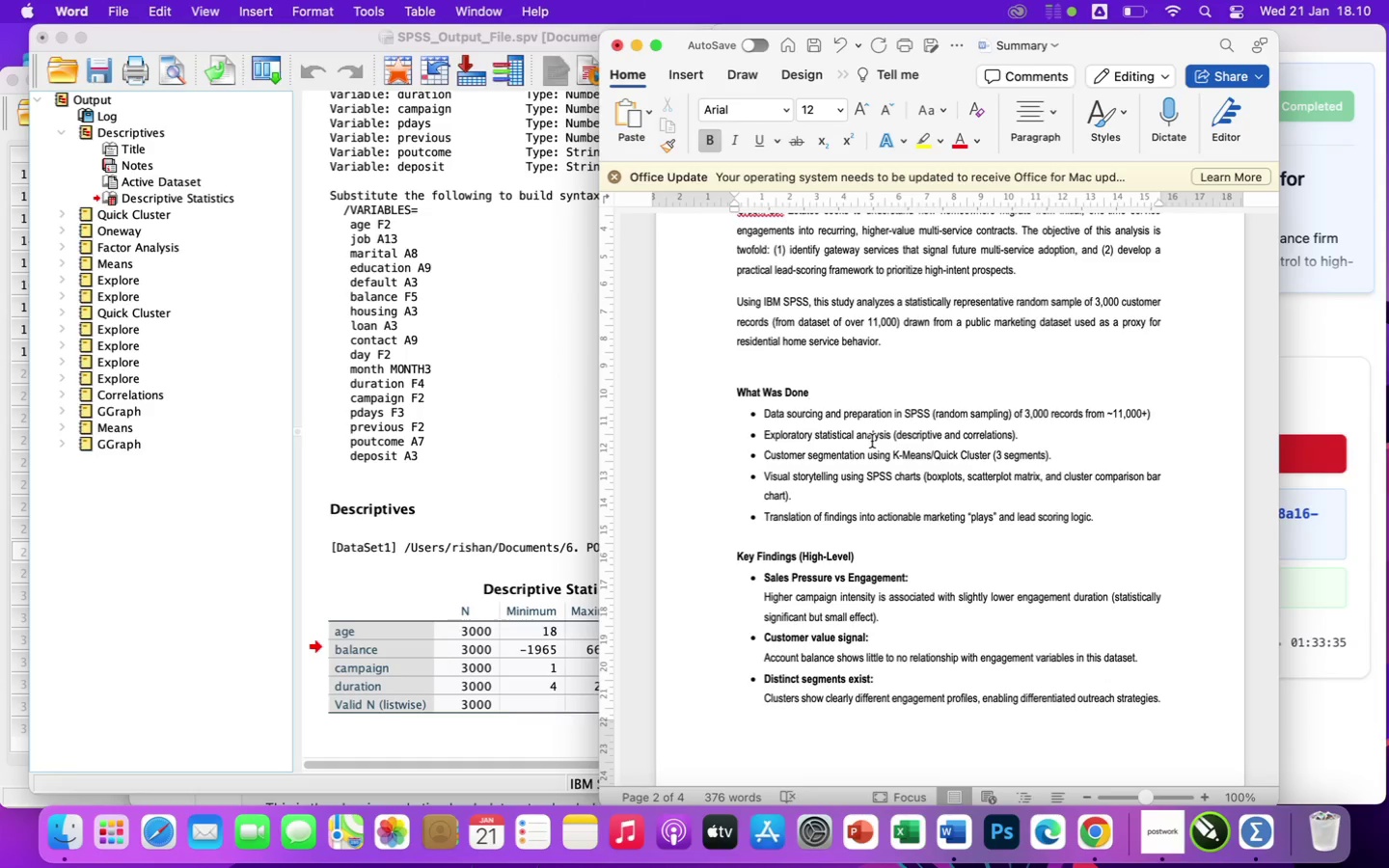 
left_click([1173, 414])
 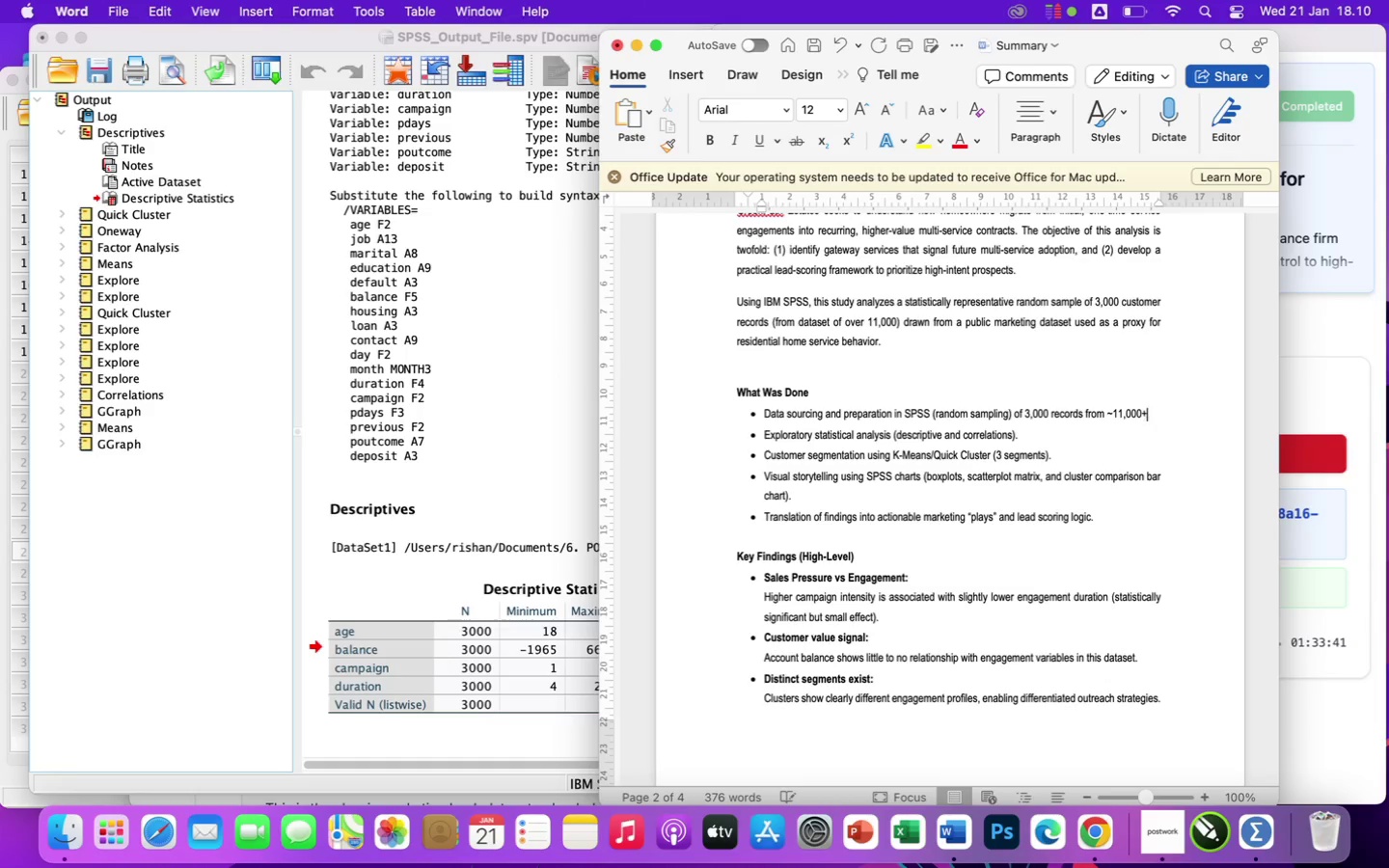 
hold_key(key=Backspace, duration=1.5)
 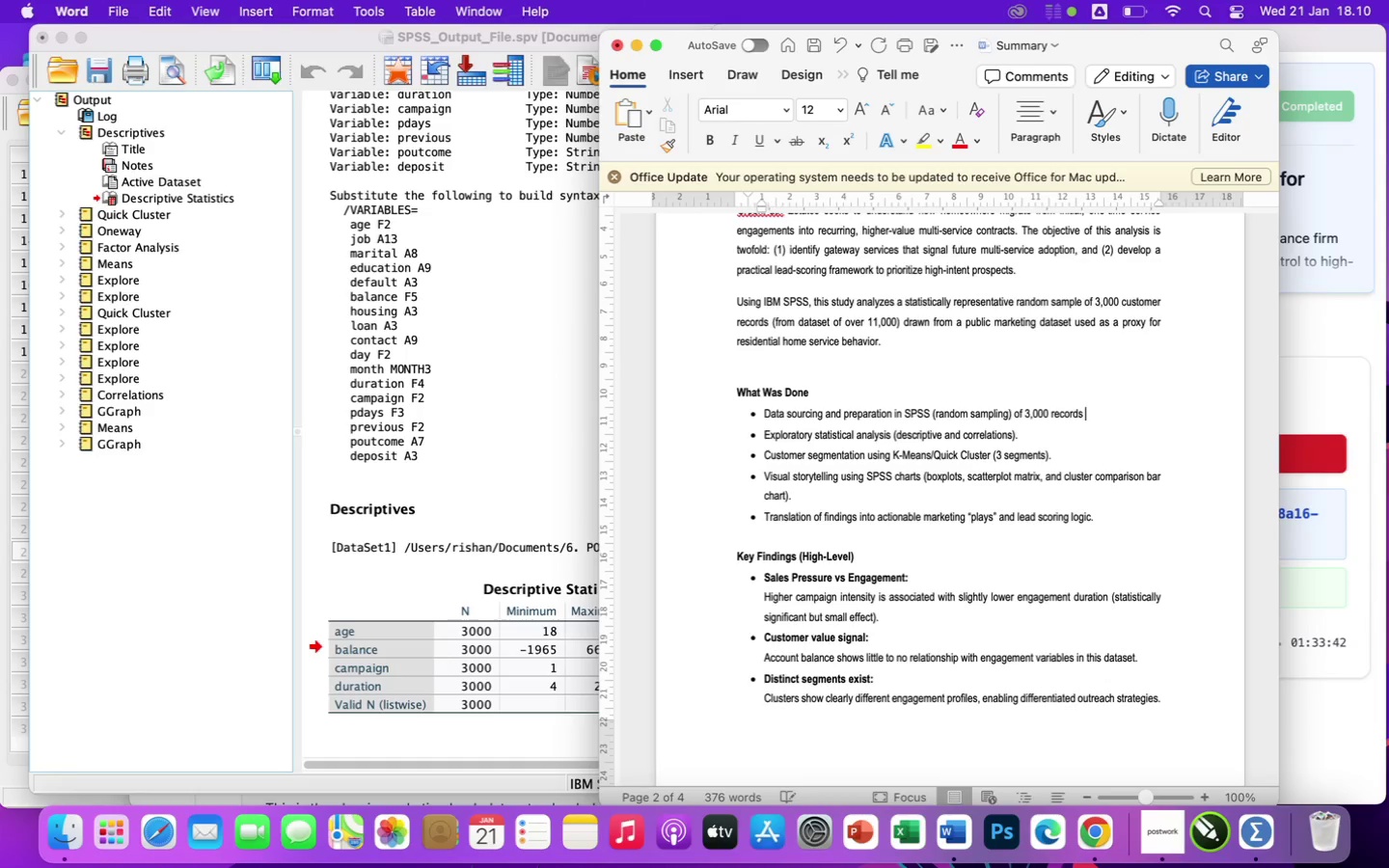 
key(Backspace)
 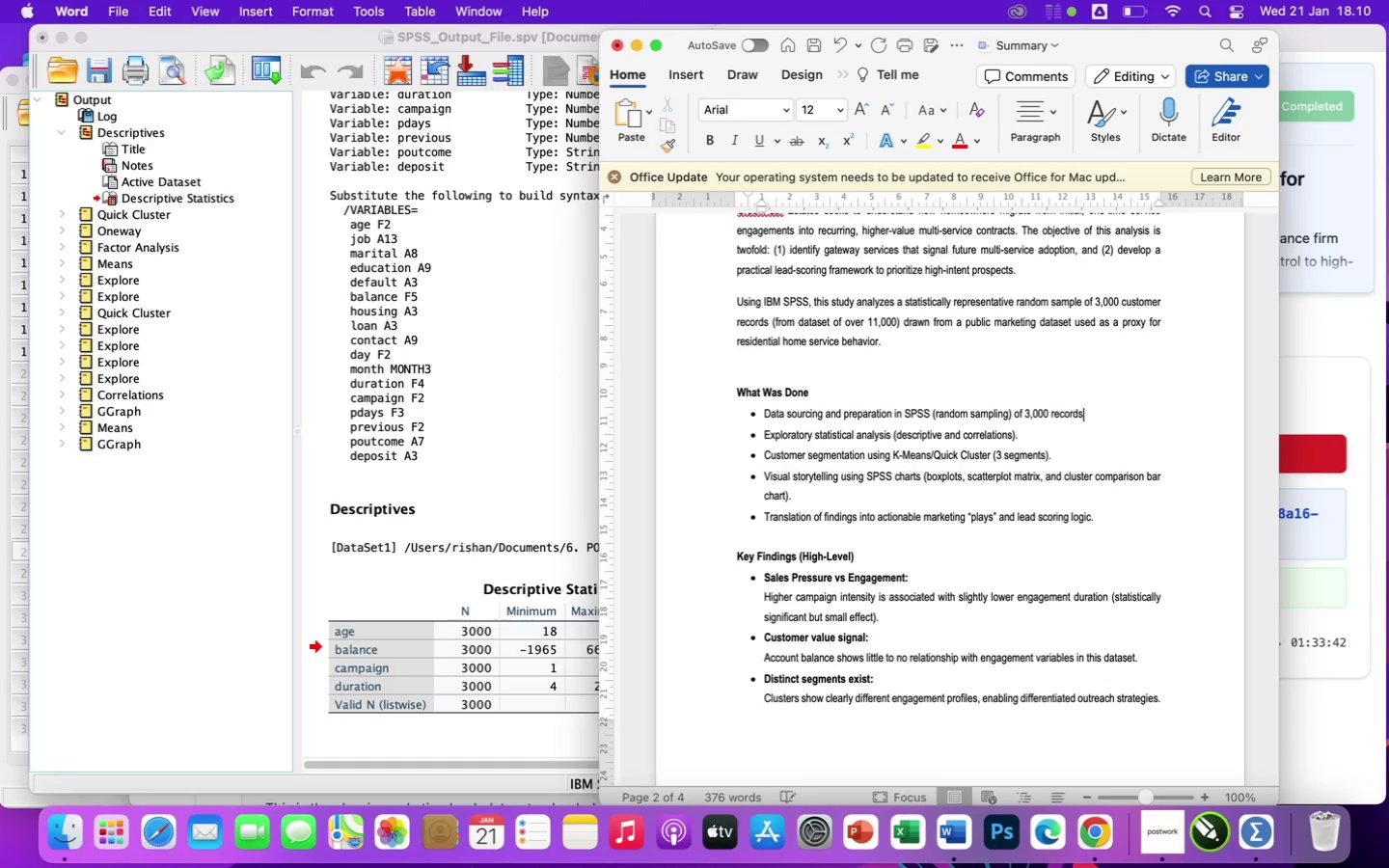 
key(Backspace)
 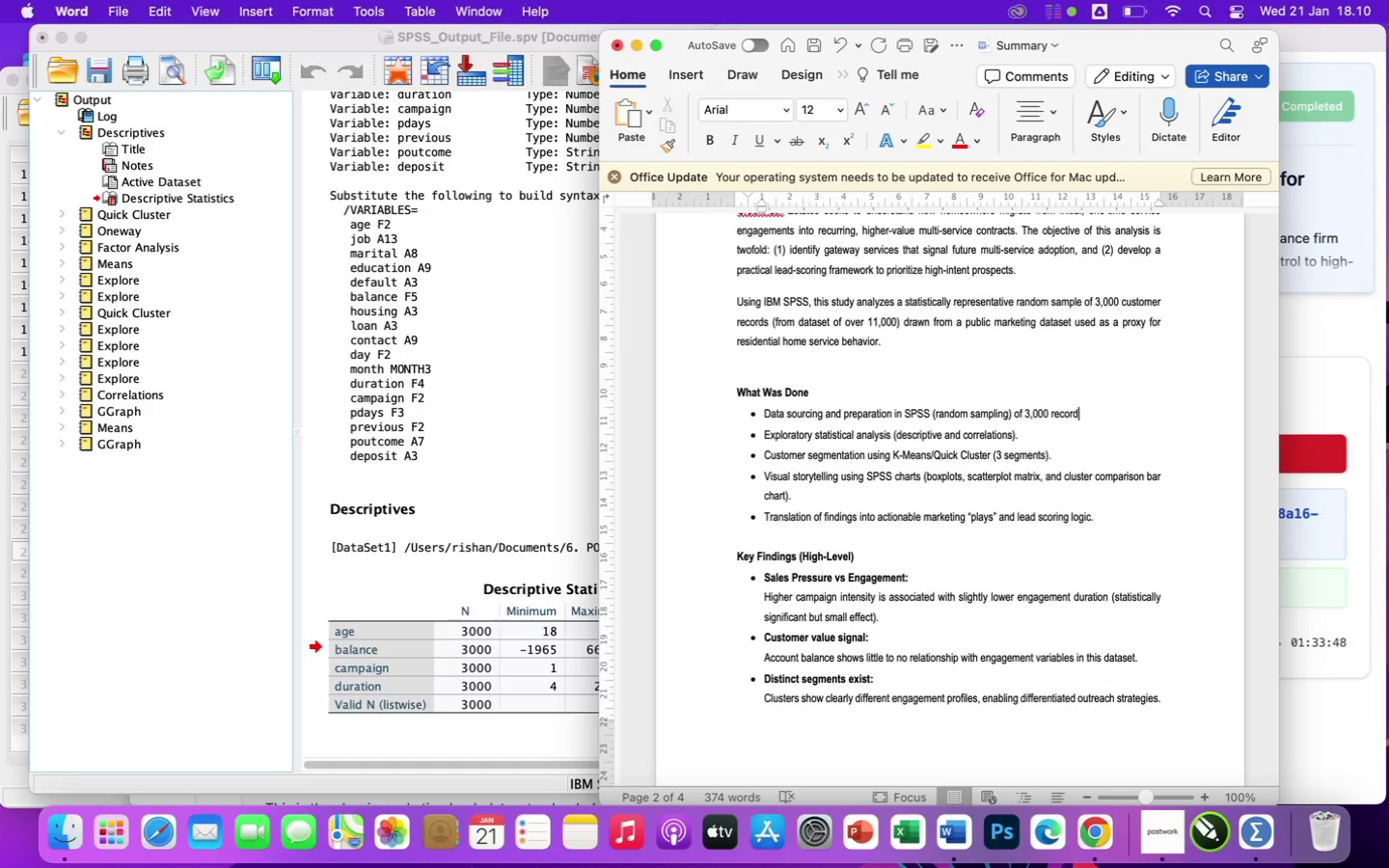 
wait(9.97)
 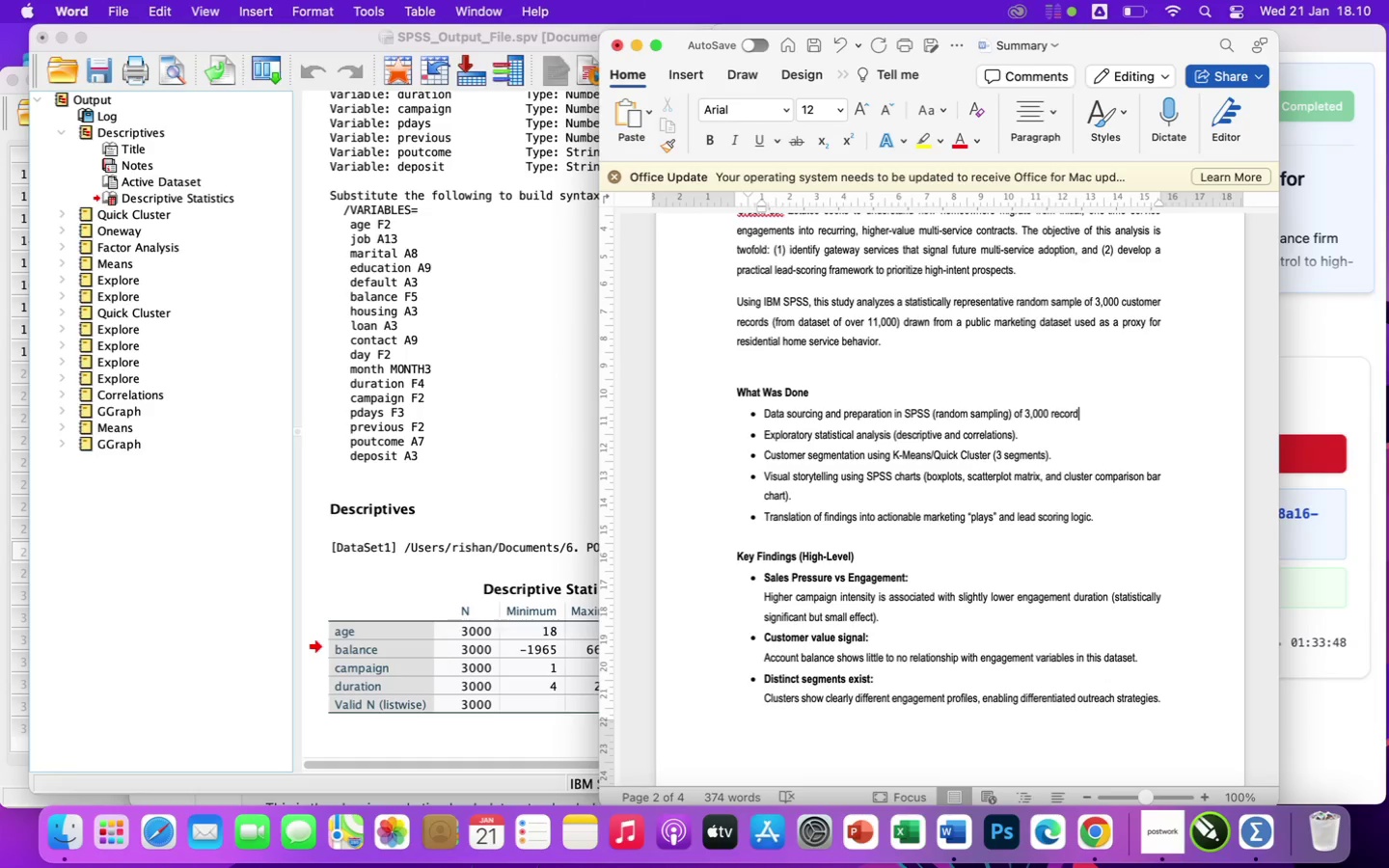 
hold_key(key=Backspace, duration=1.47)
 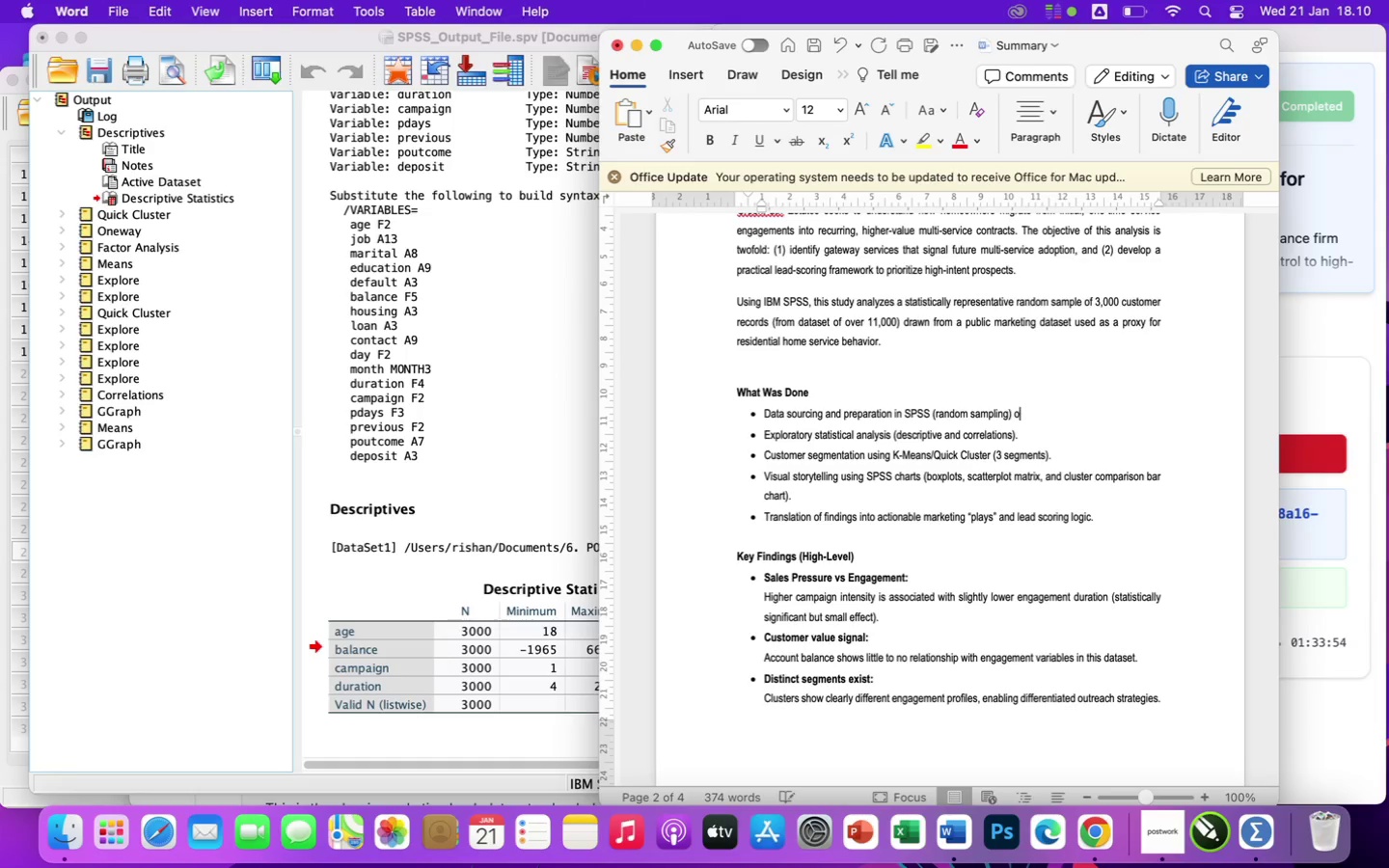 
hold_key(key=Backspace, duration=0.92)
 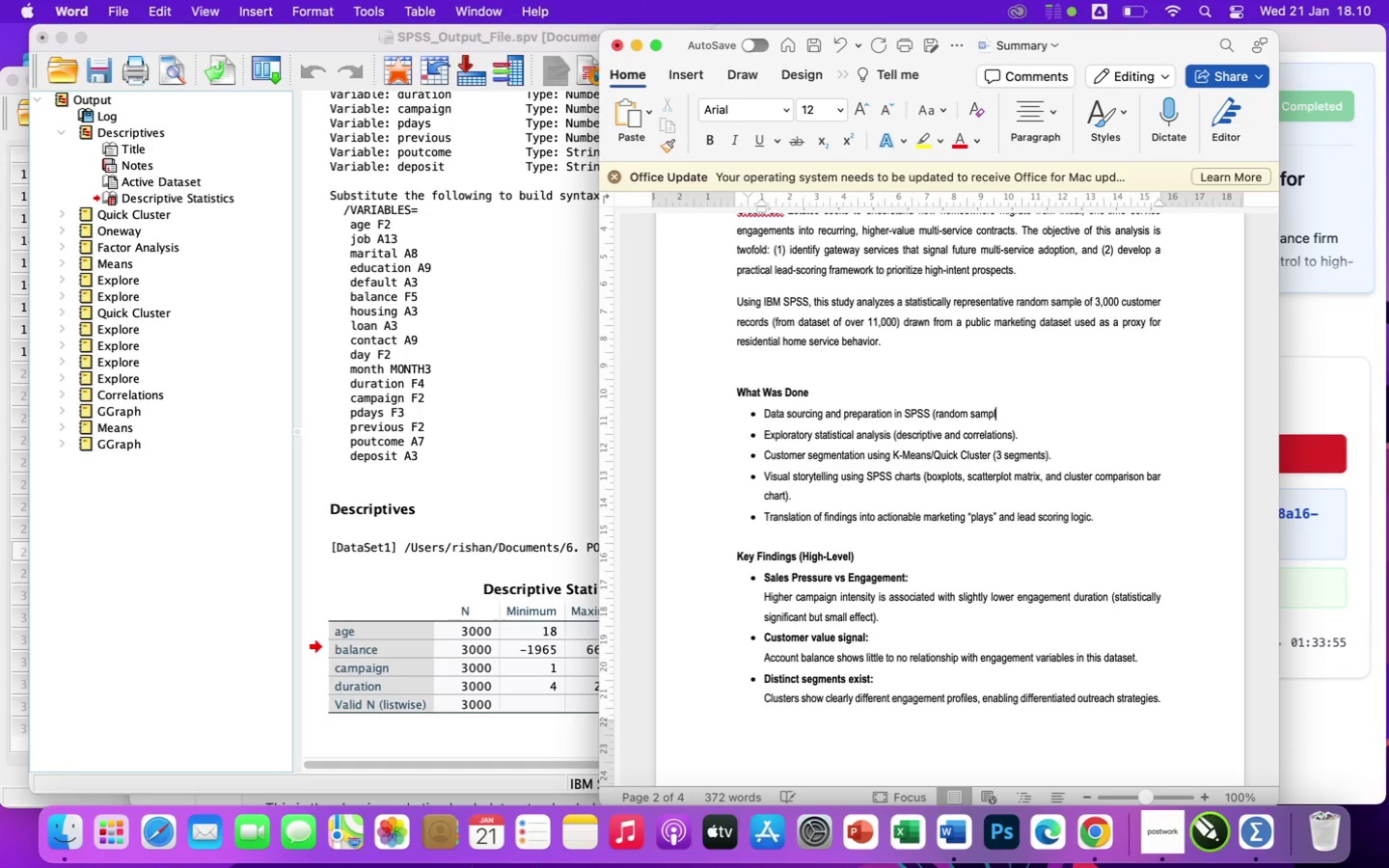 
hold_key(key=Backspace, duration=1.51)
 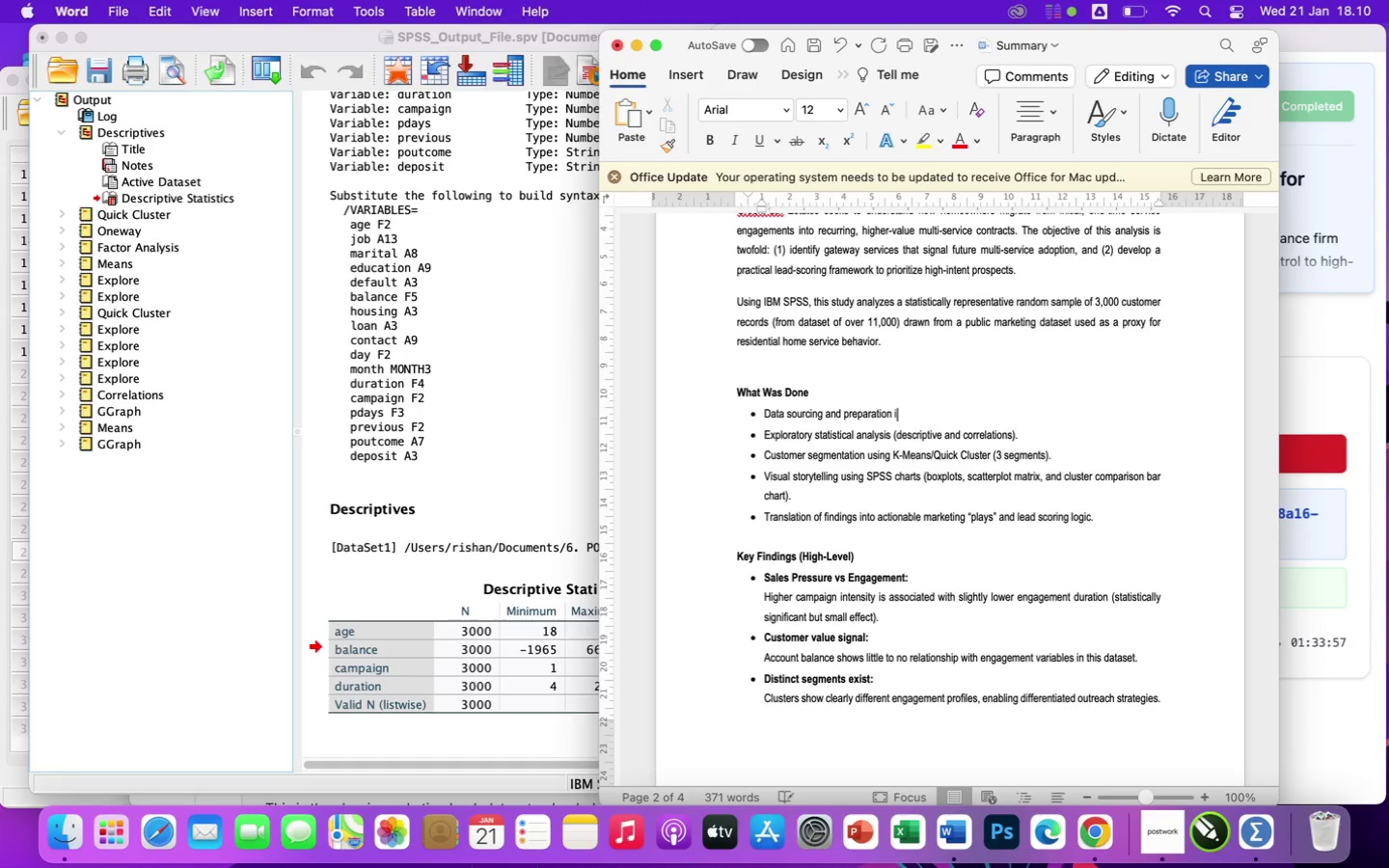 
hold_key(key=Backspace, duration=1.02)
 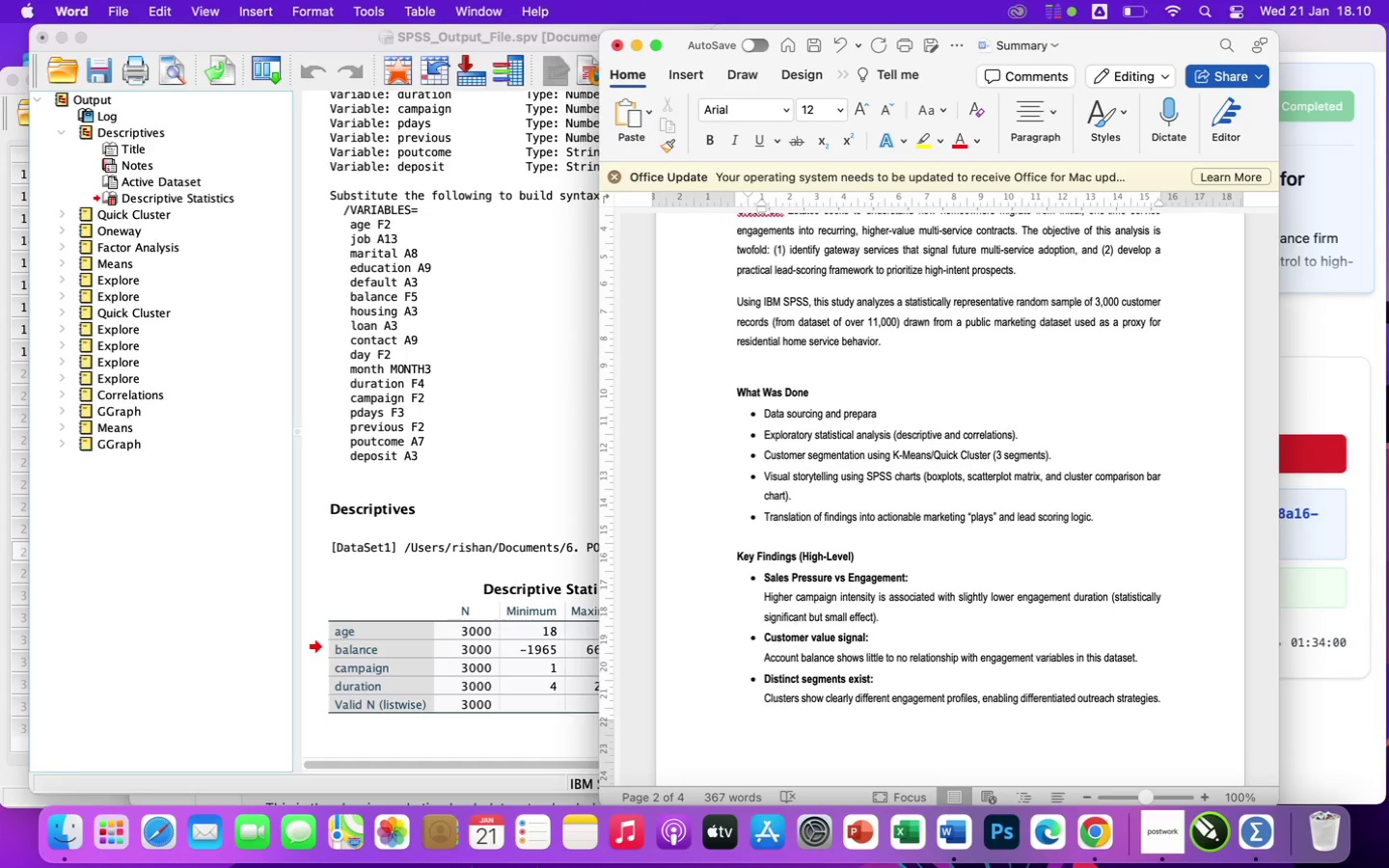 
hold_key(key=Backspace, duration=1.46)
 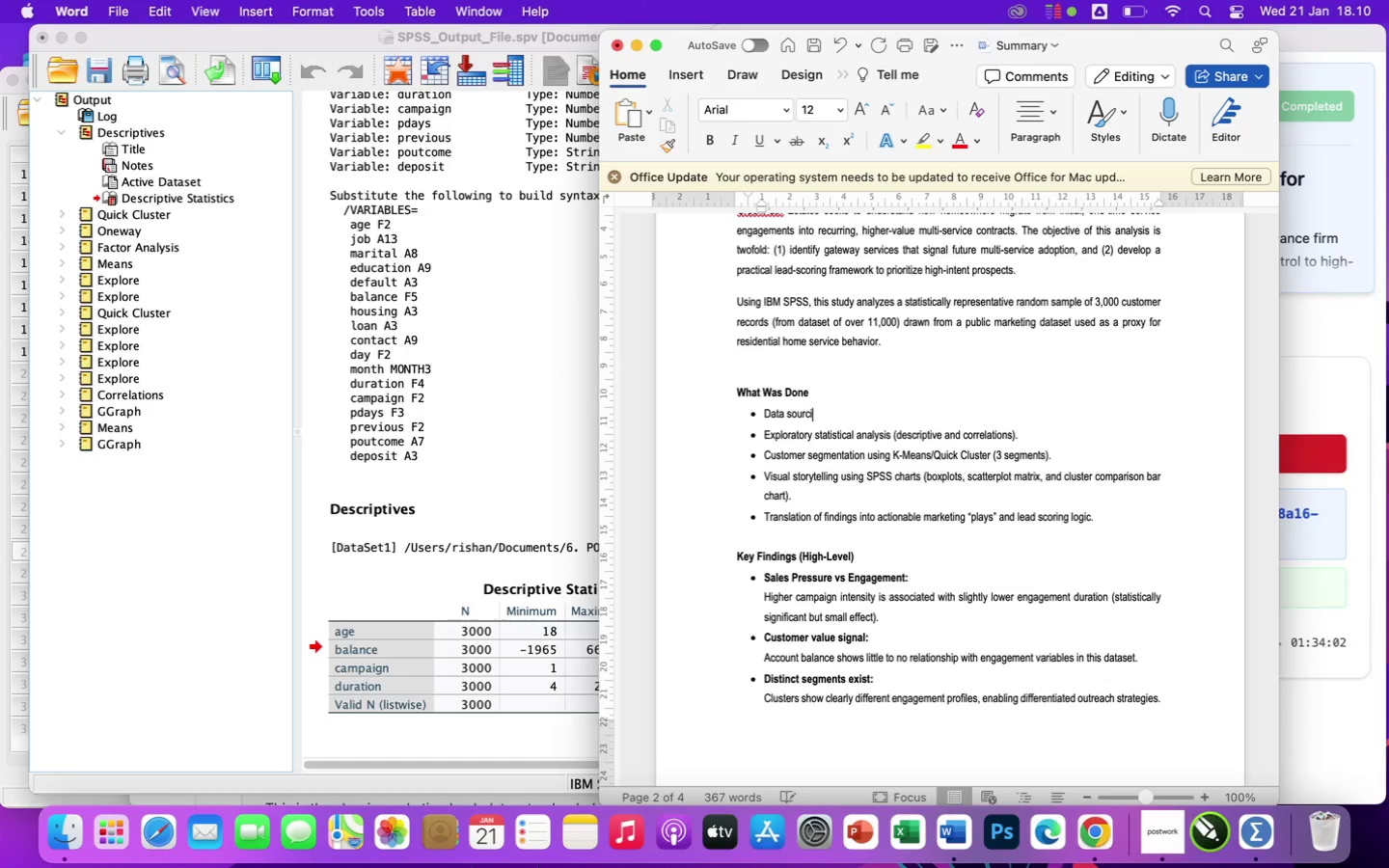 
key(Backspace)
 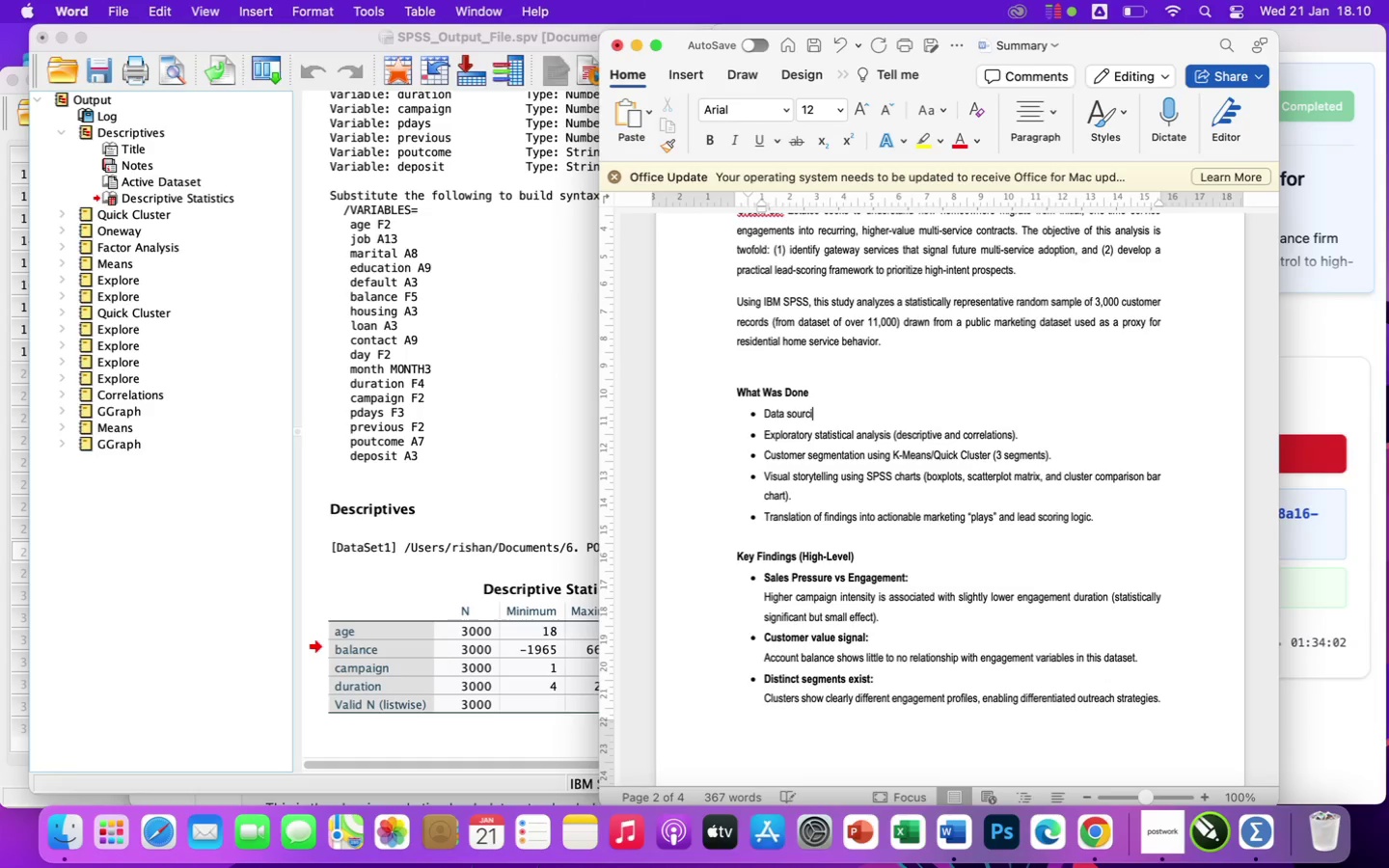 
key(Backspace)
 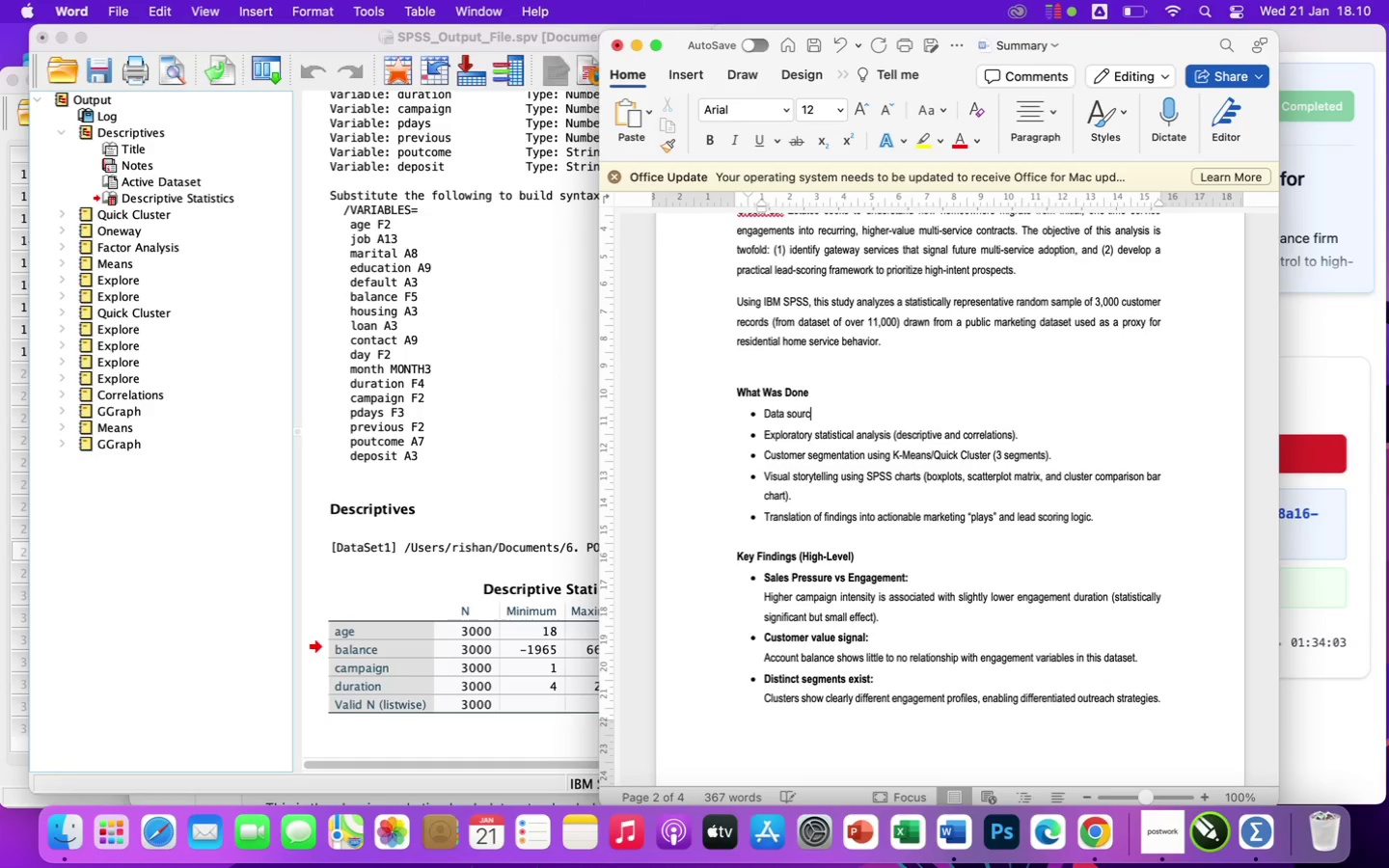 
key(Backspace)
 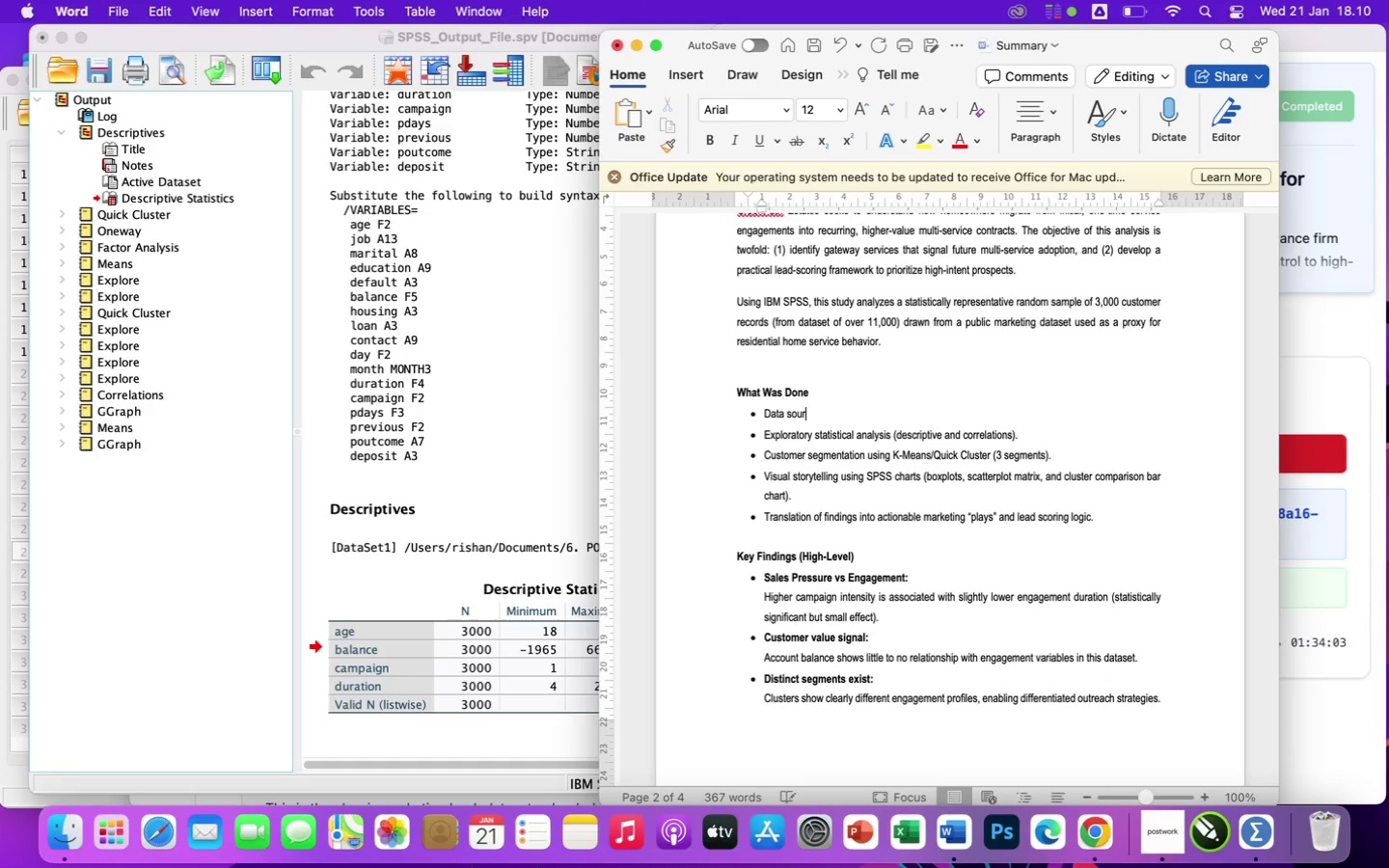 
key(Backspace)
 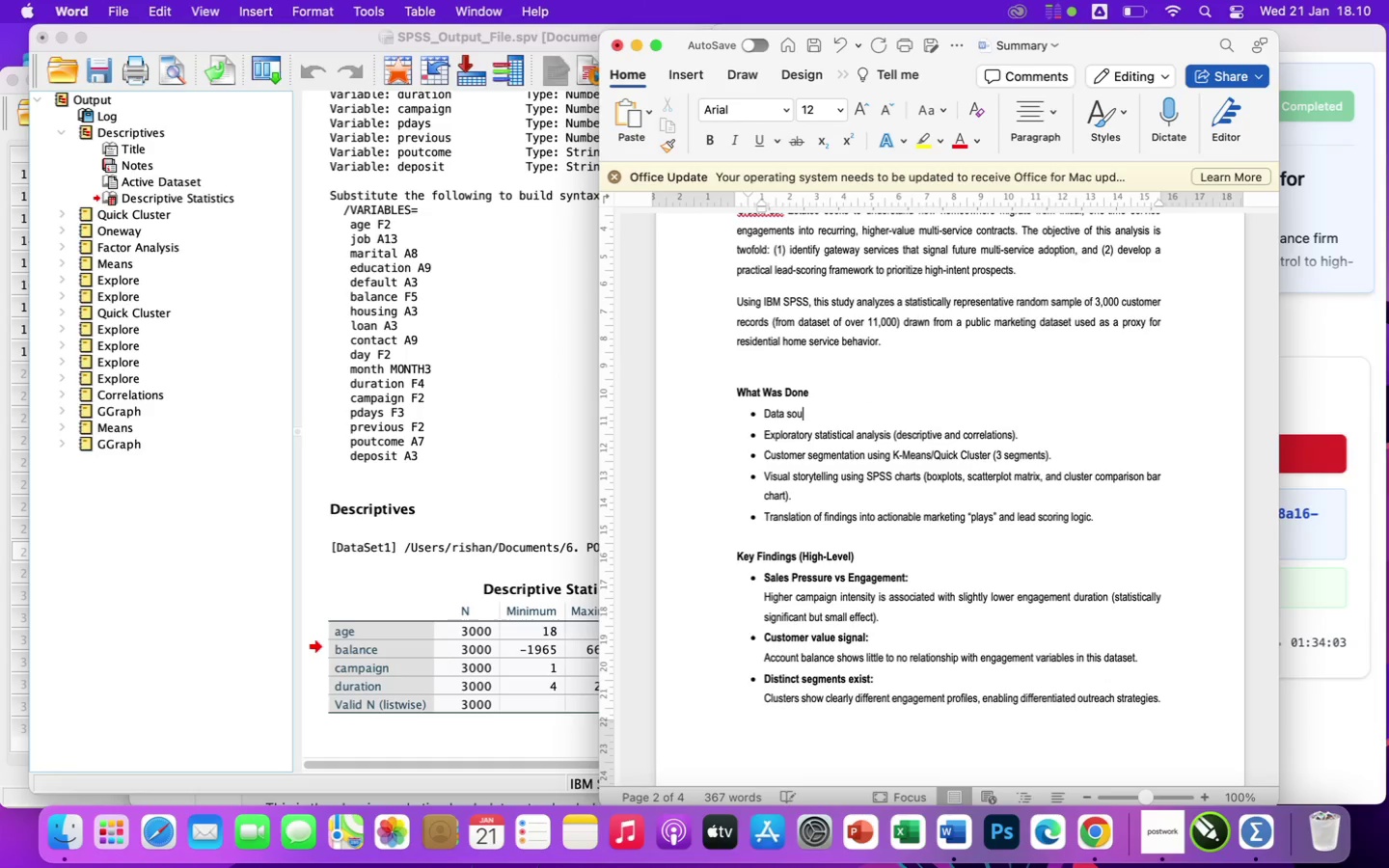 
key(Backspace)
 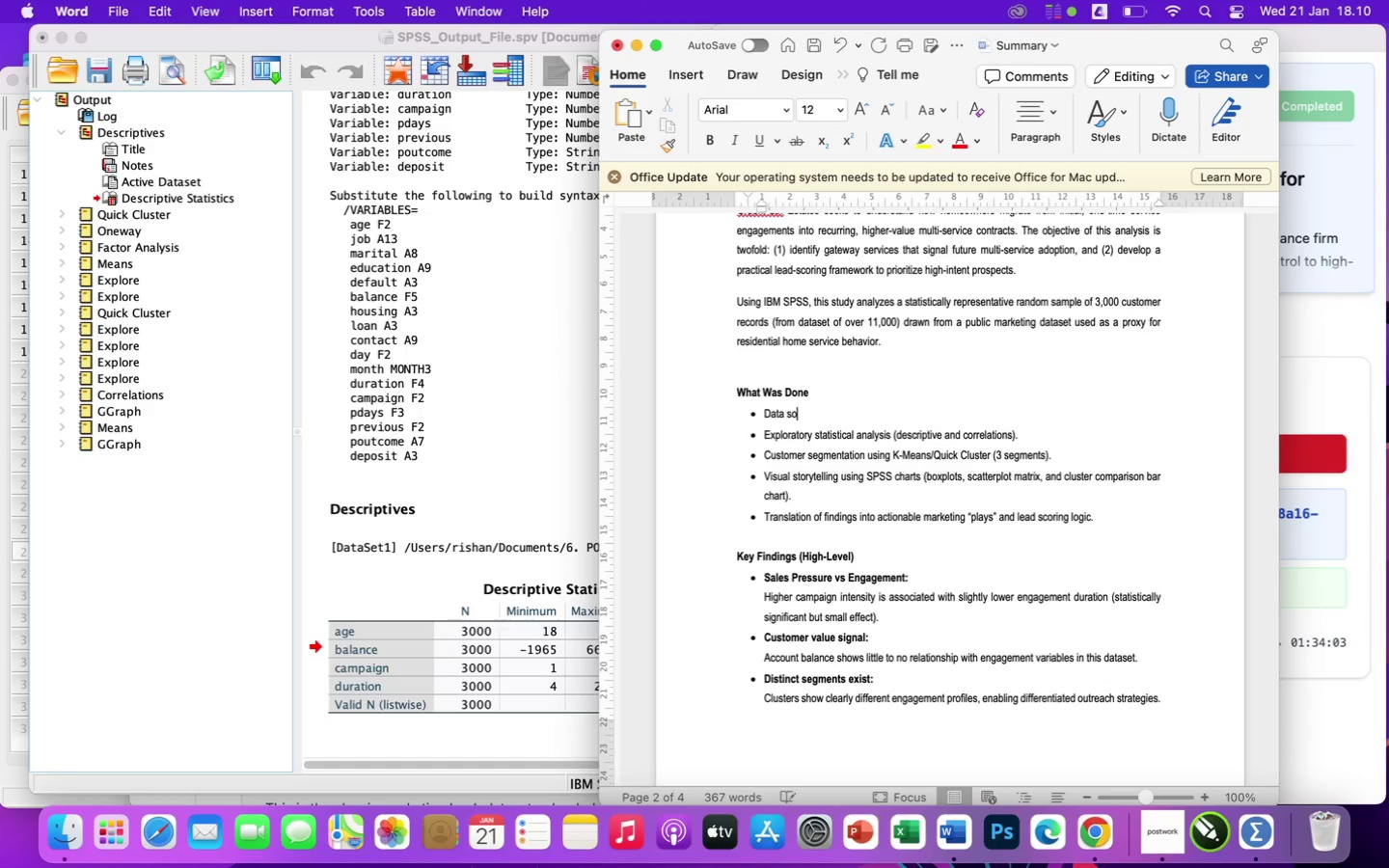 
key(Backspace)
 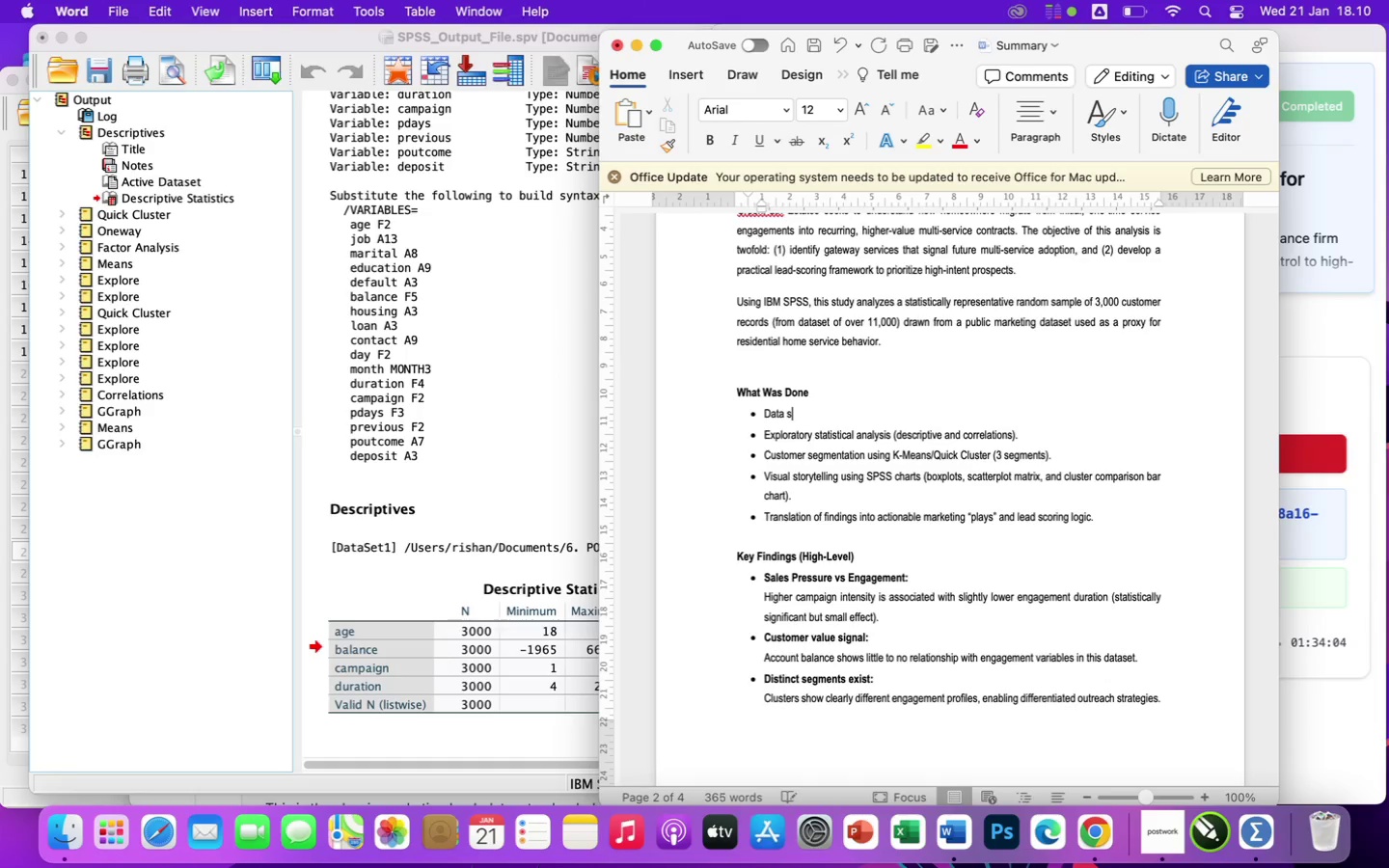 
key(Backspace)
 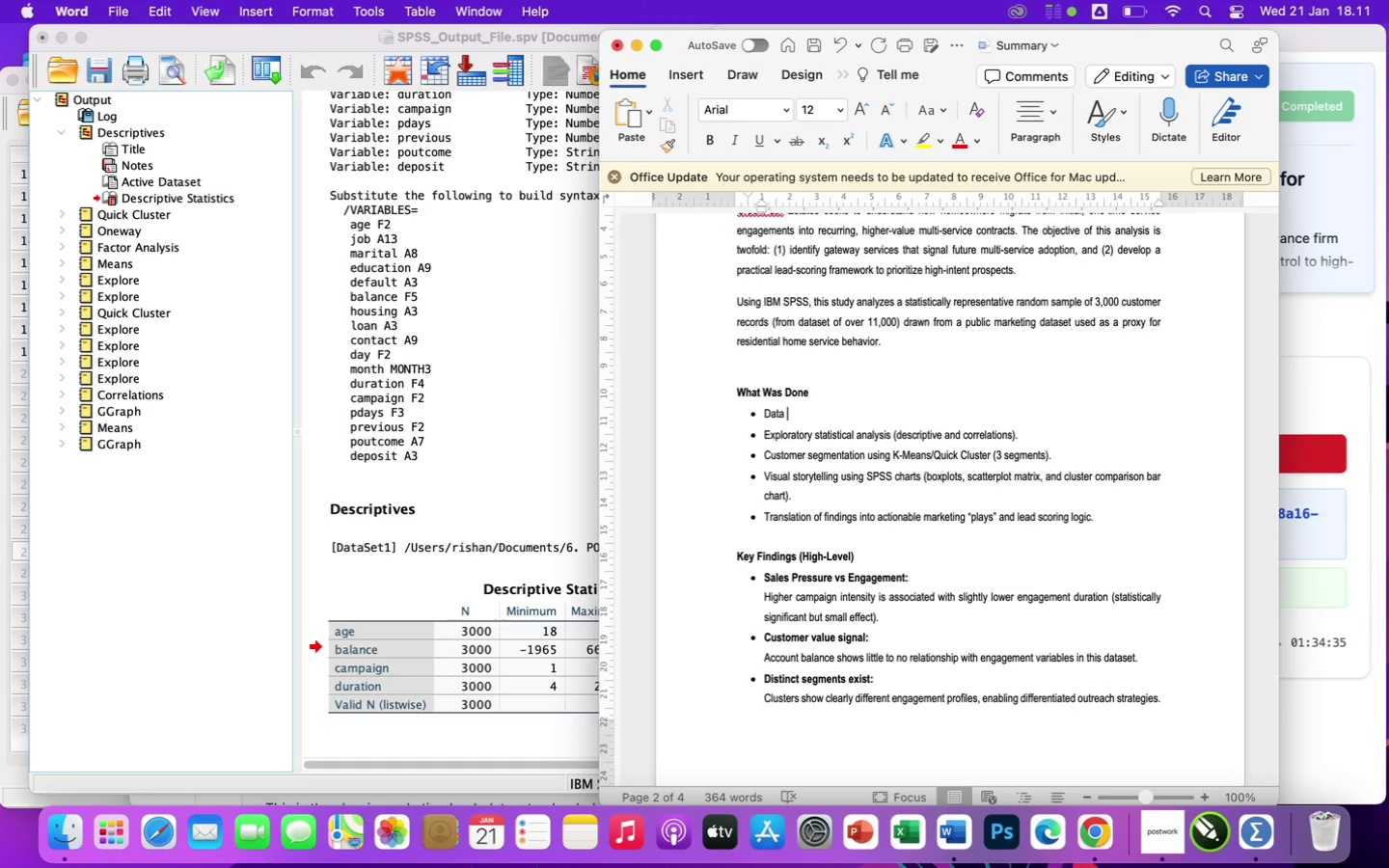 
wait(36.33)
 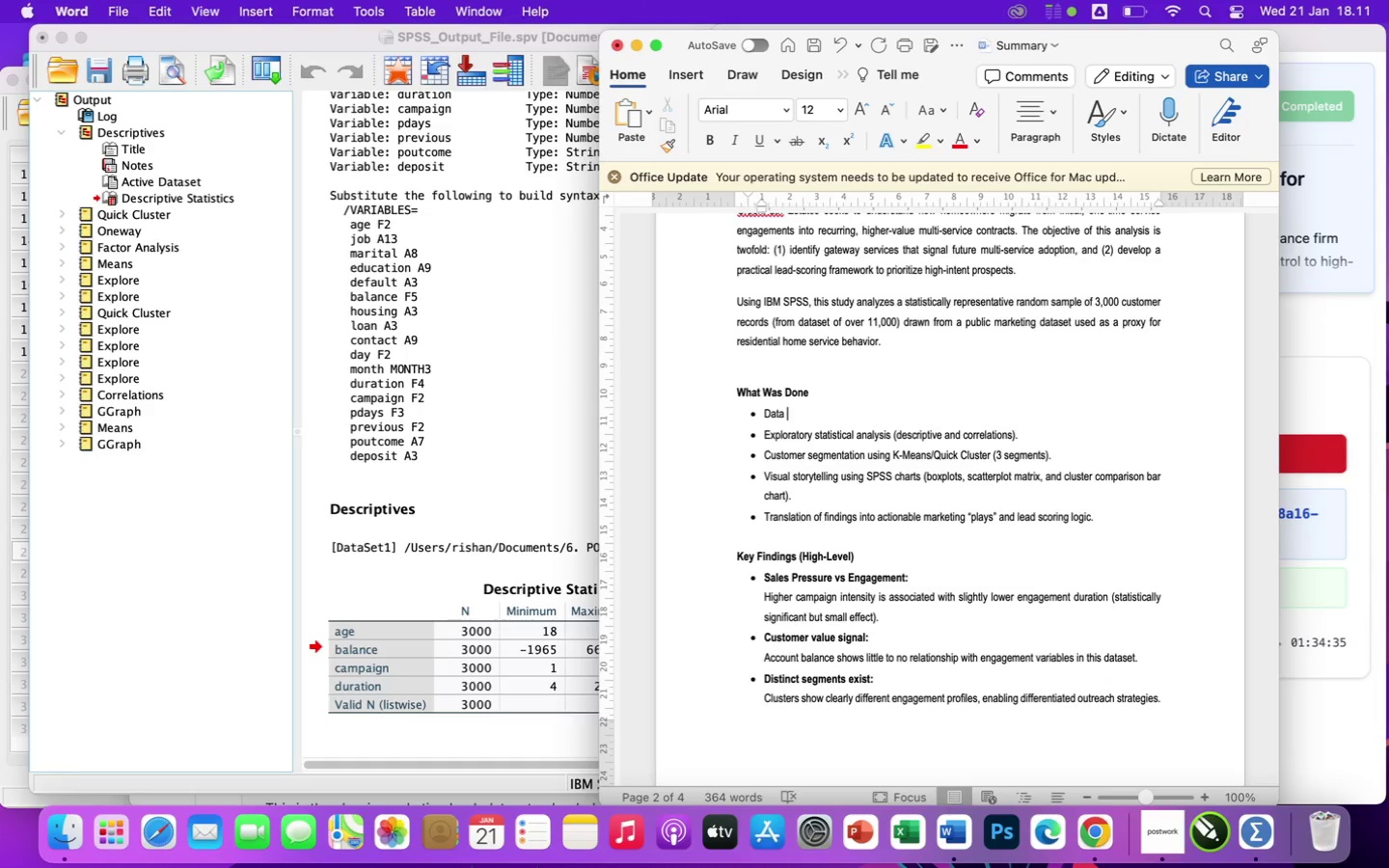 
type(sourching, cleaning)
 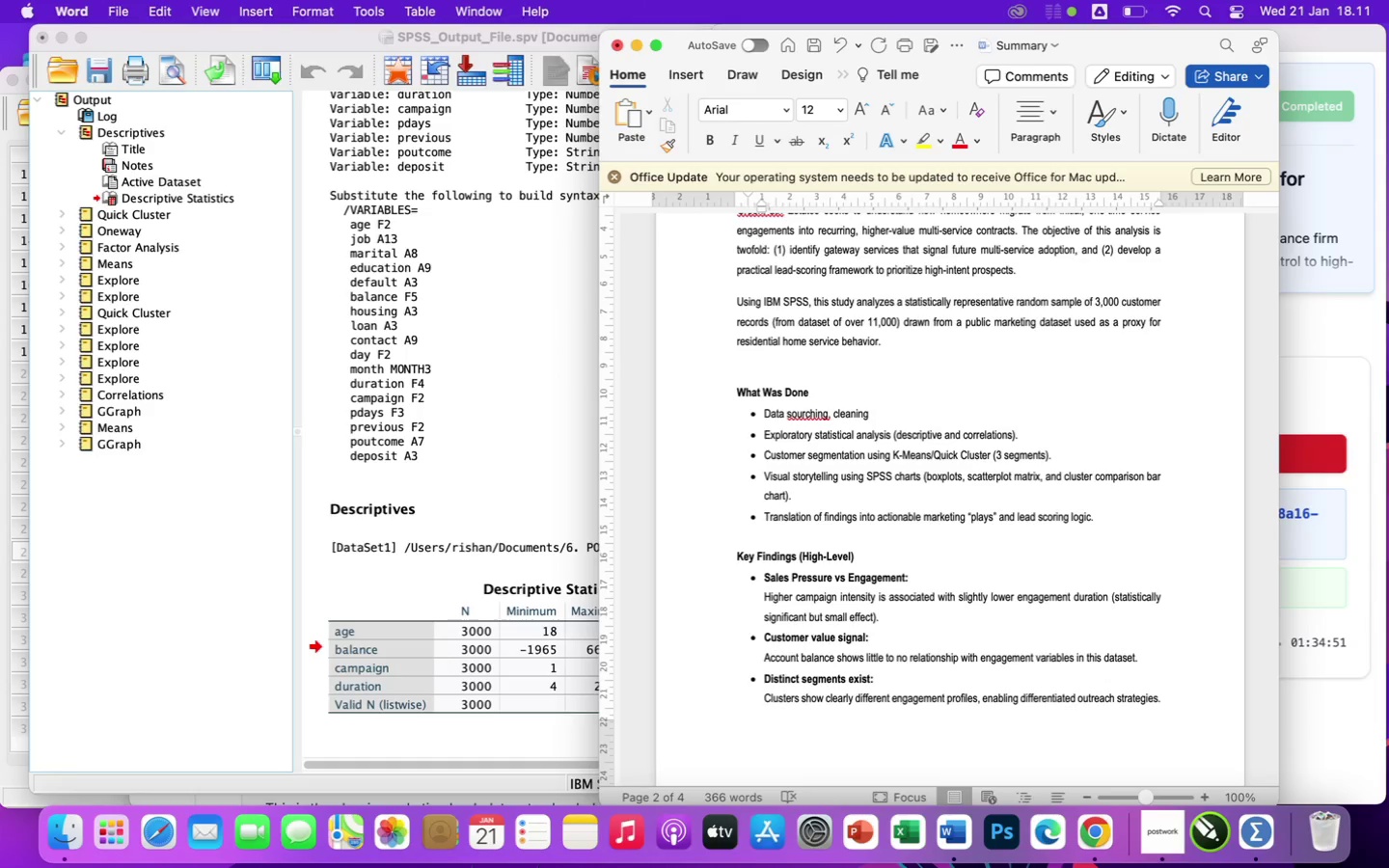 
hold_key(key=ArrowLeft, duration=0.96)
 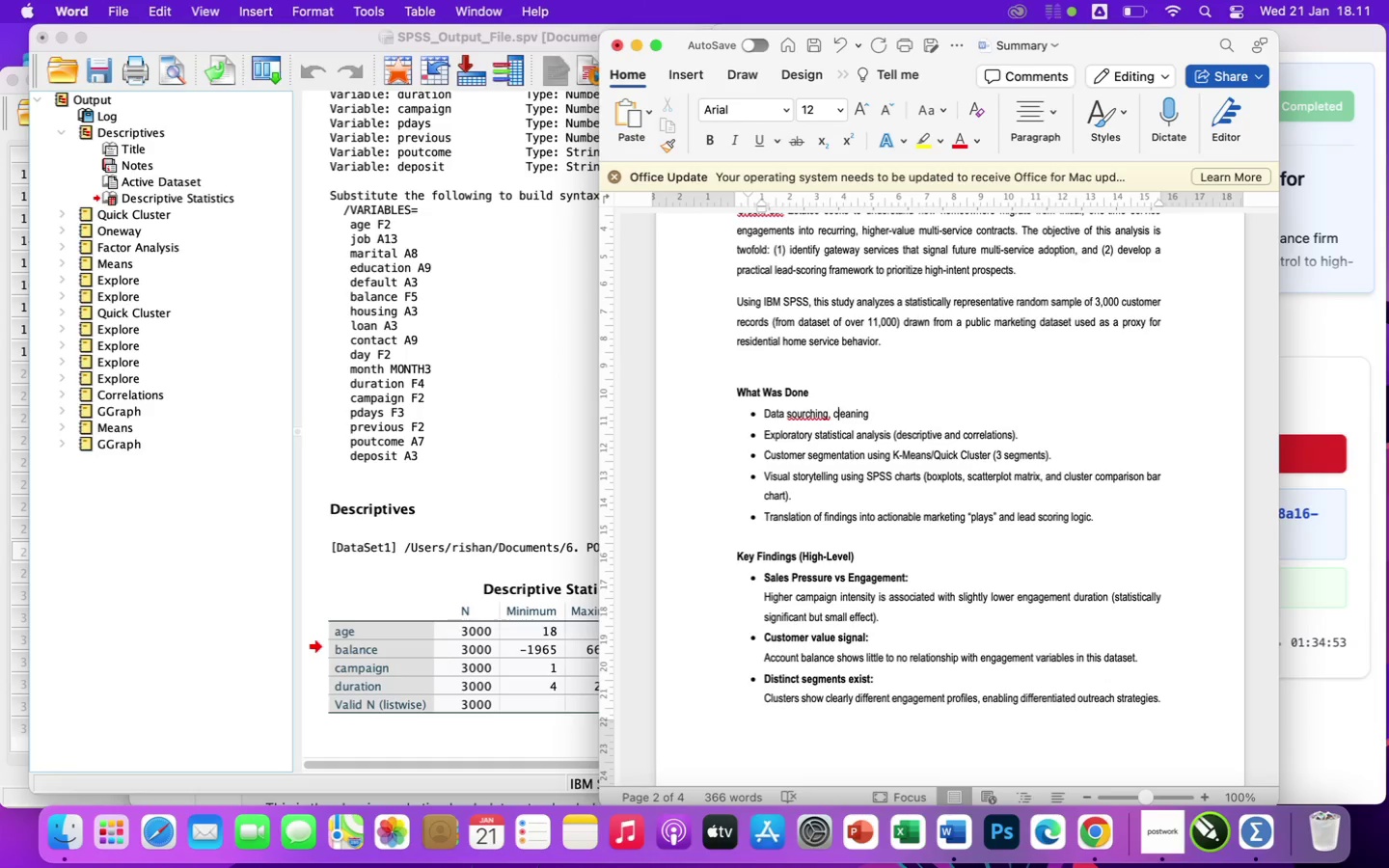 
key(ArrowLeft)
 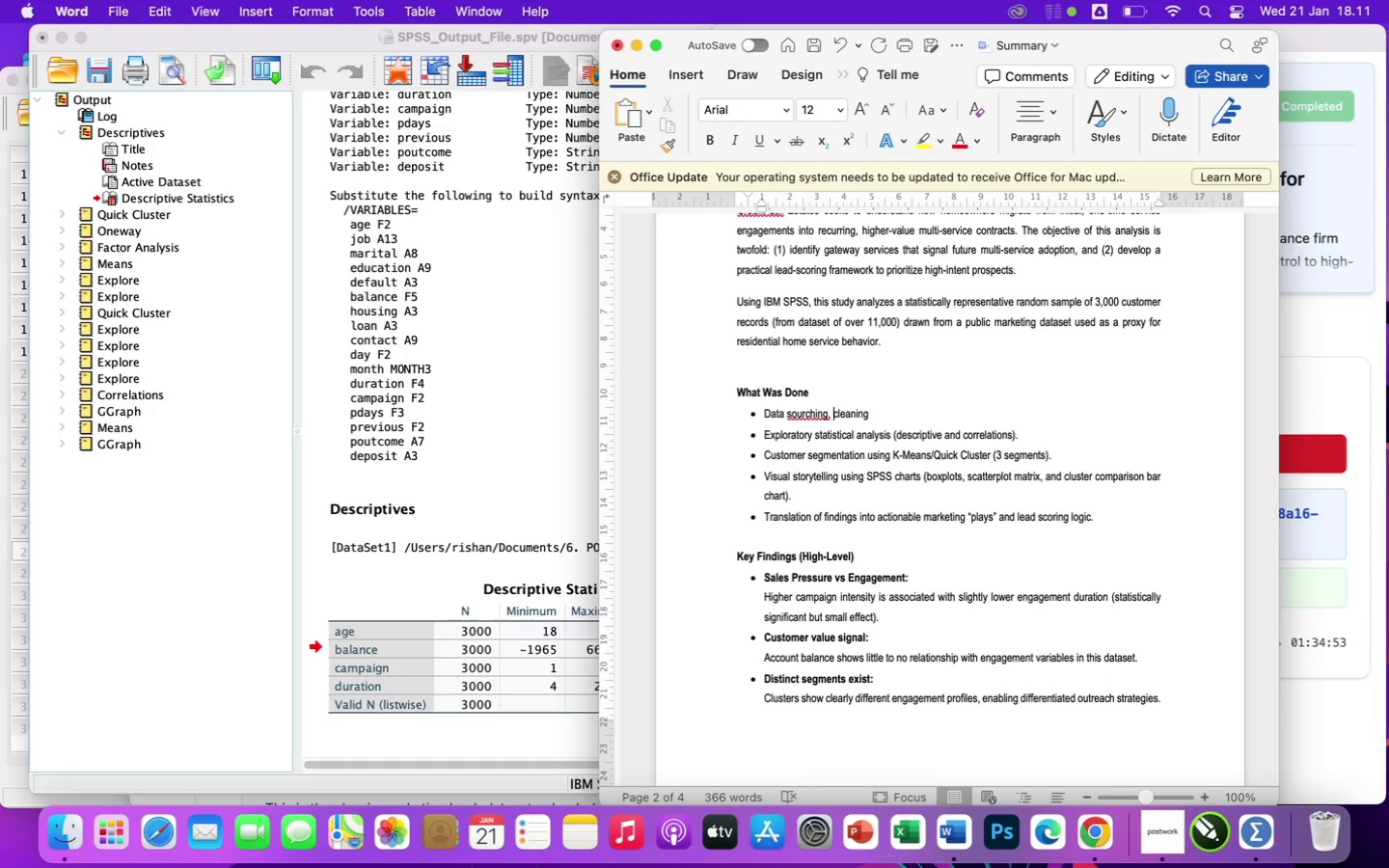 
key(ArrowLeft)
 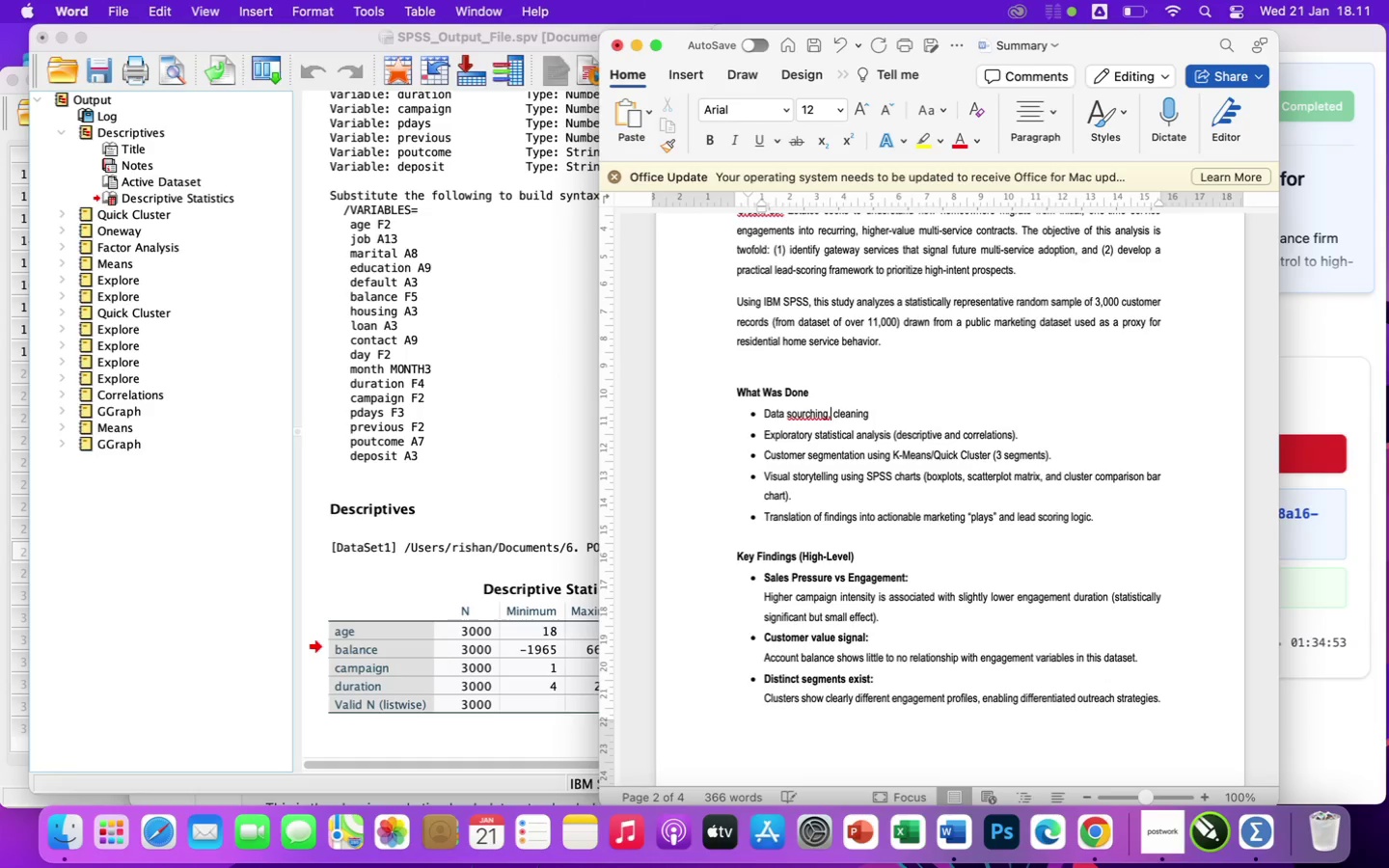 
key(ArrowLeft)
 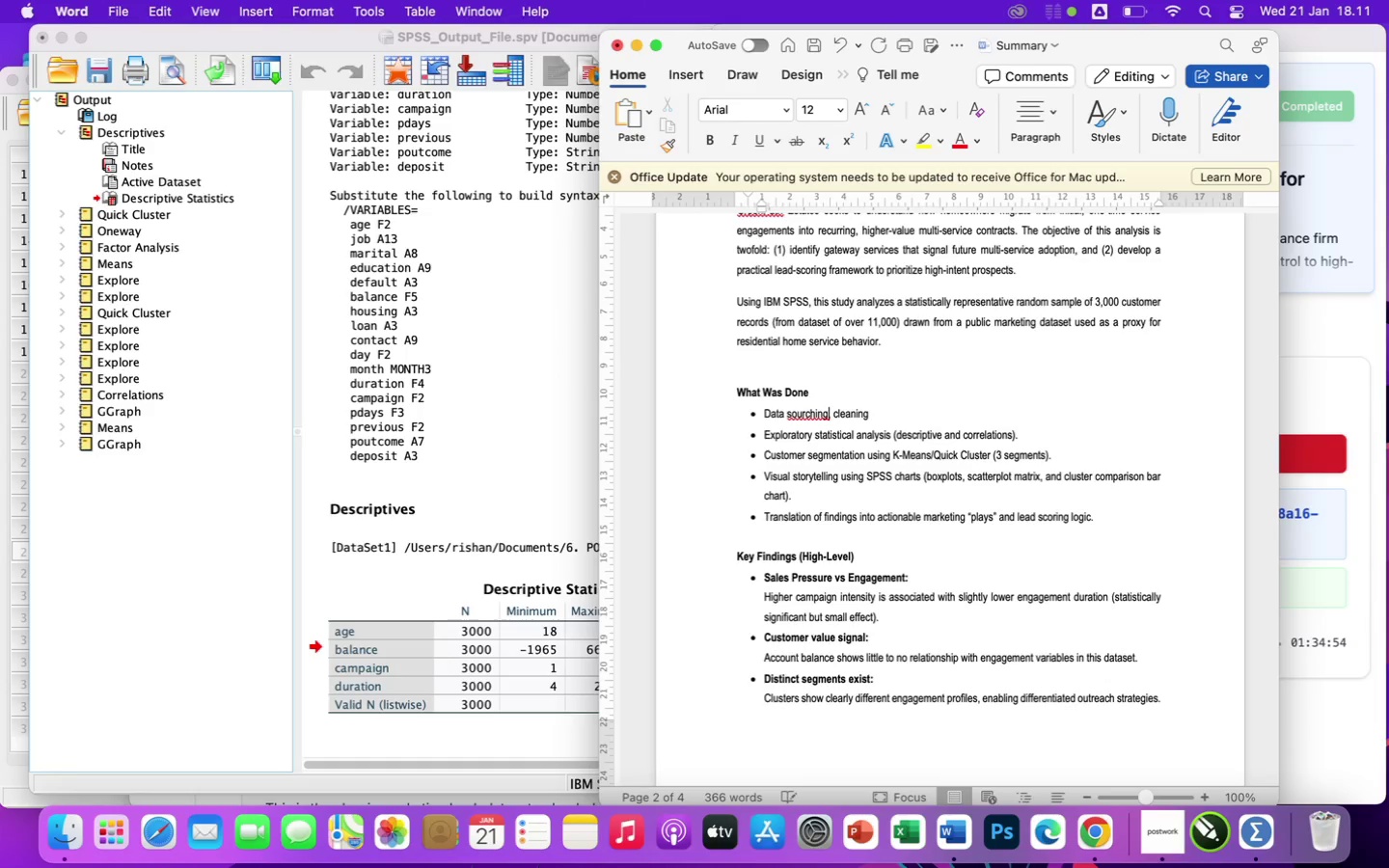 
key(ArrowLeft)
 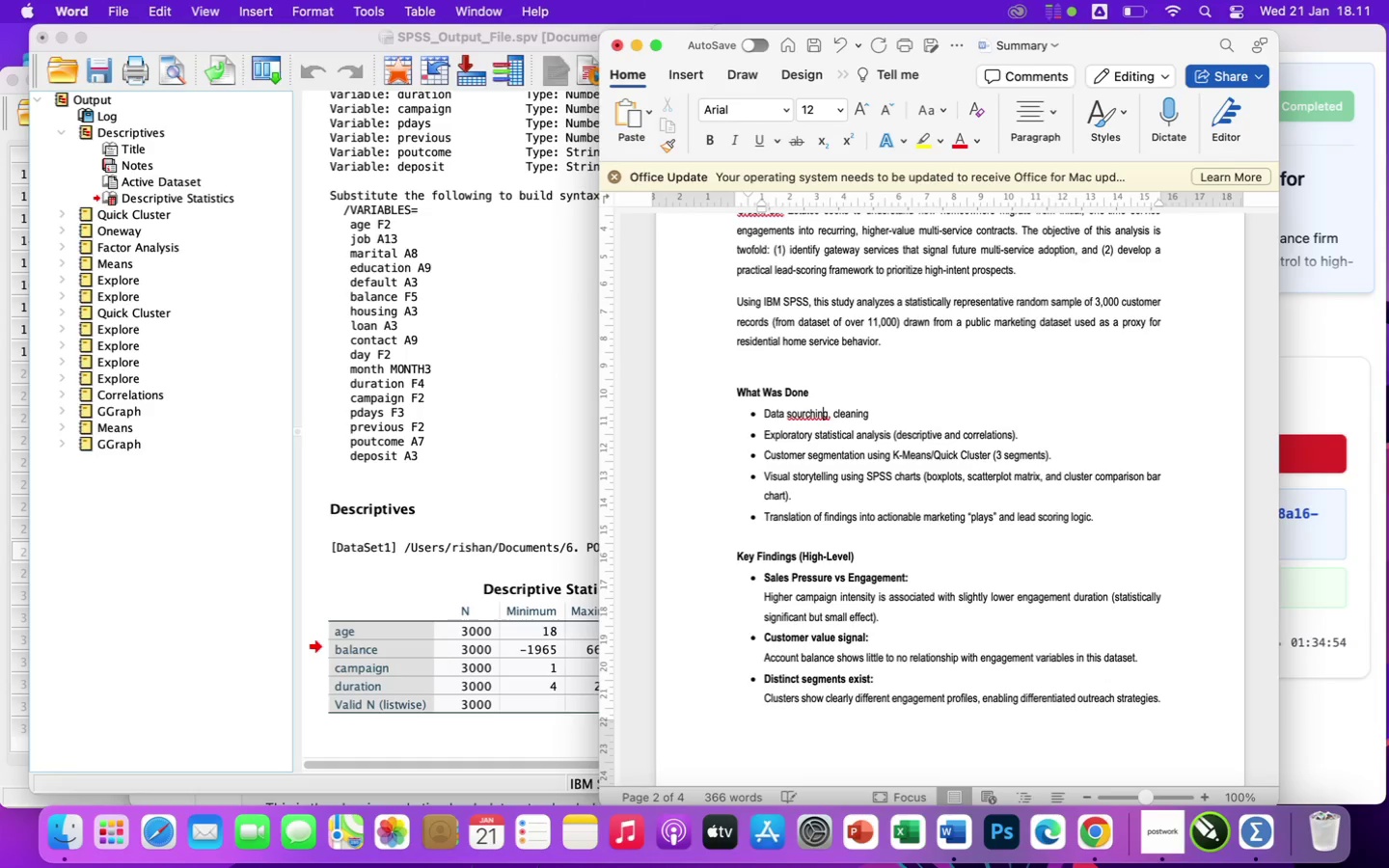 
key(ArrowLeft)
 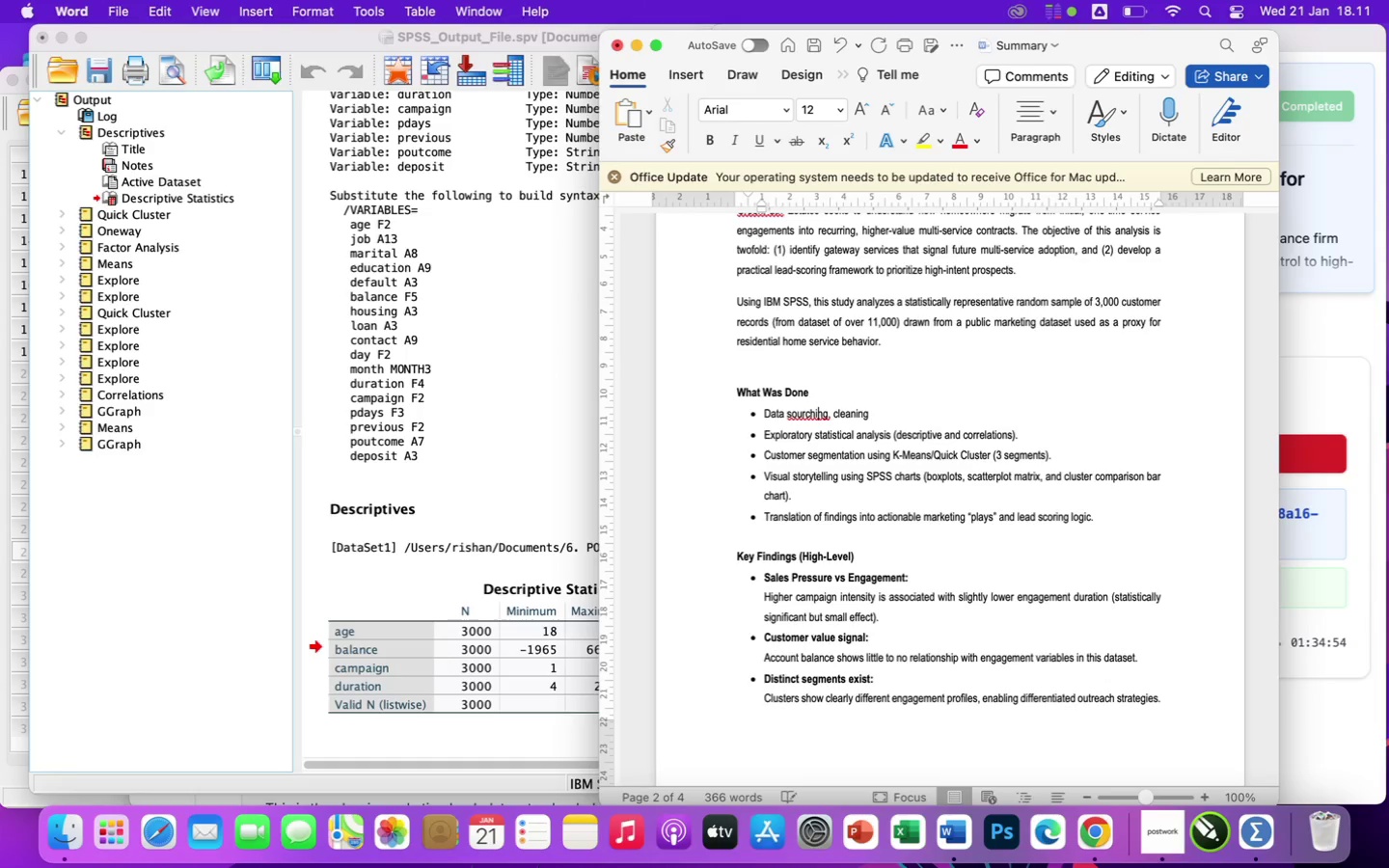 
key(ArrowLeft)
 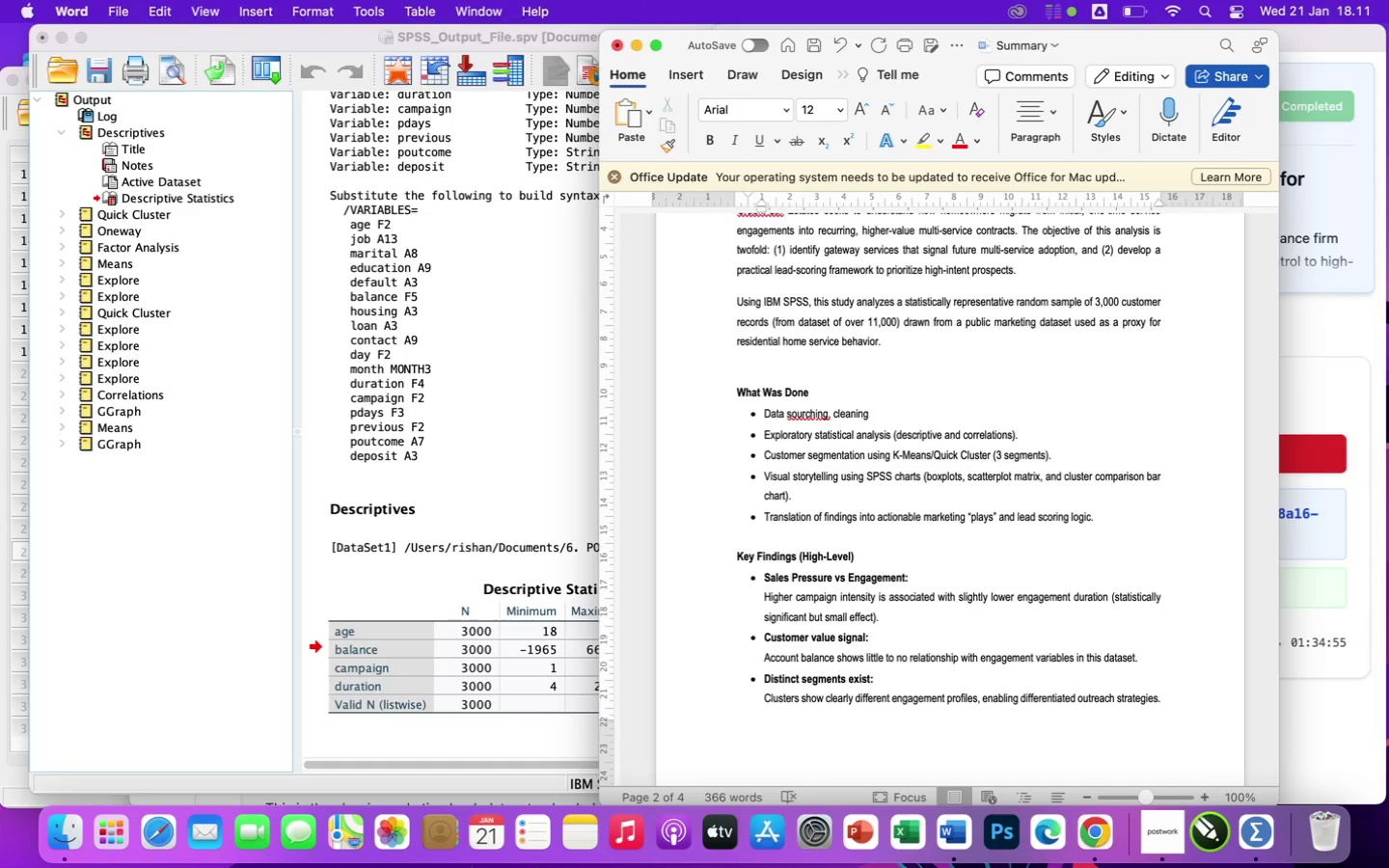 
key(Backspace)
 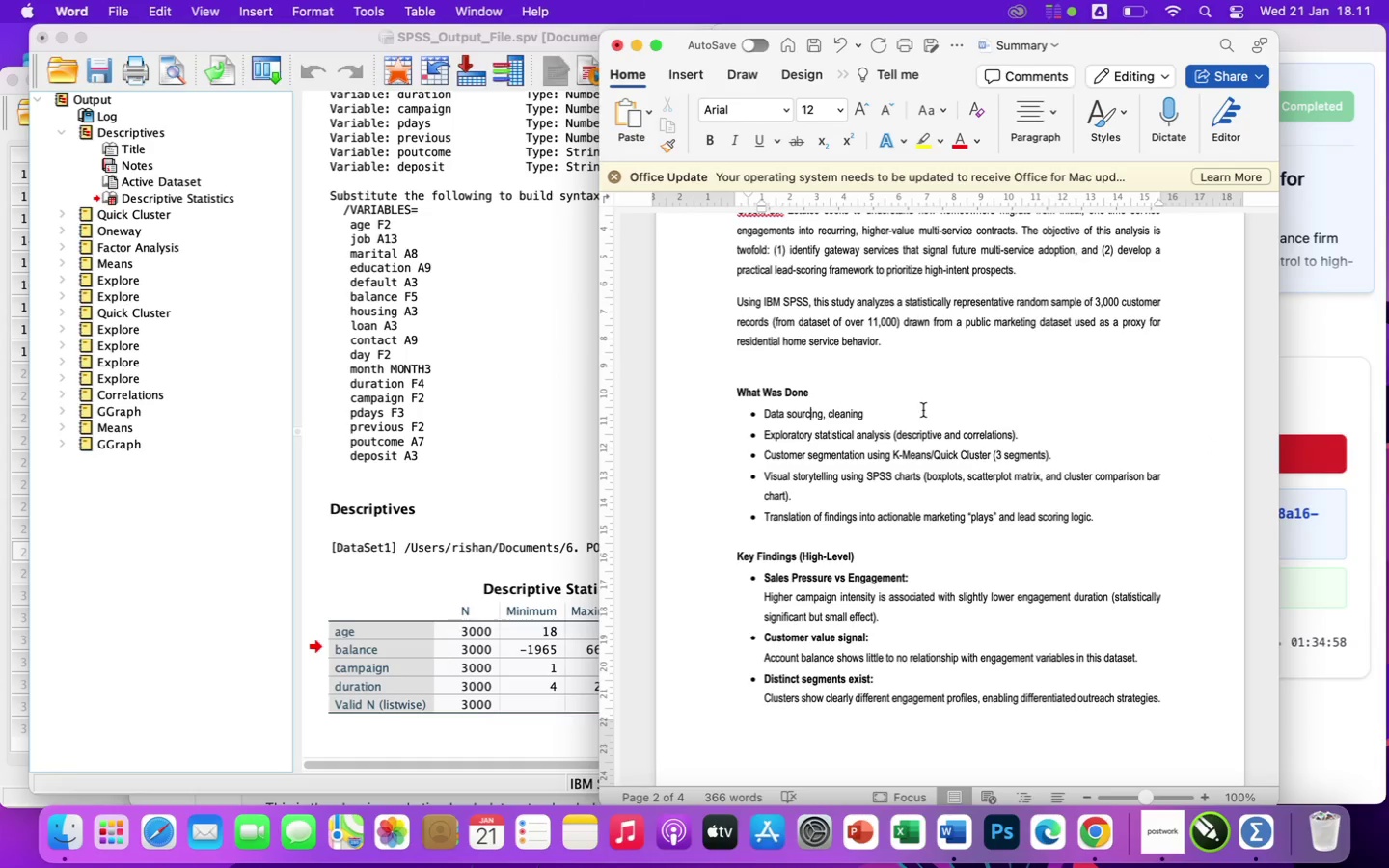 
left_click([923, 410])
 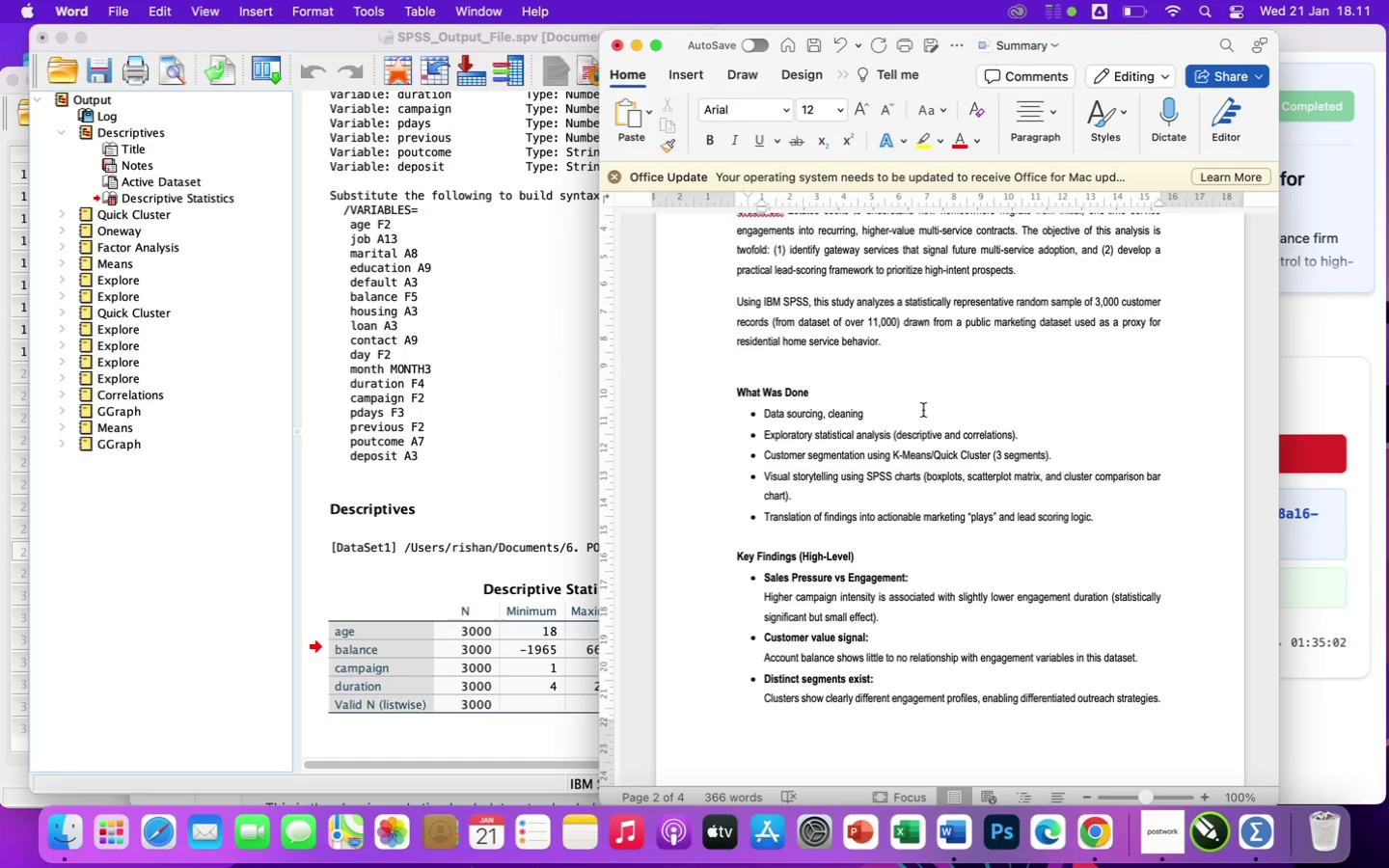 
type(, and rando)
 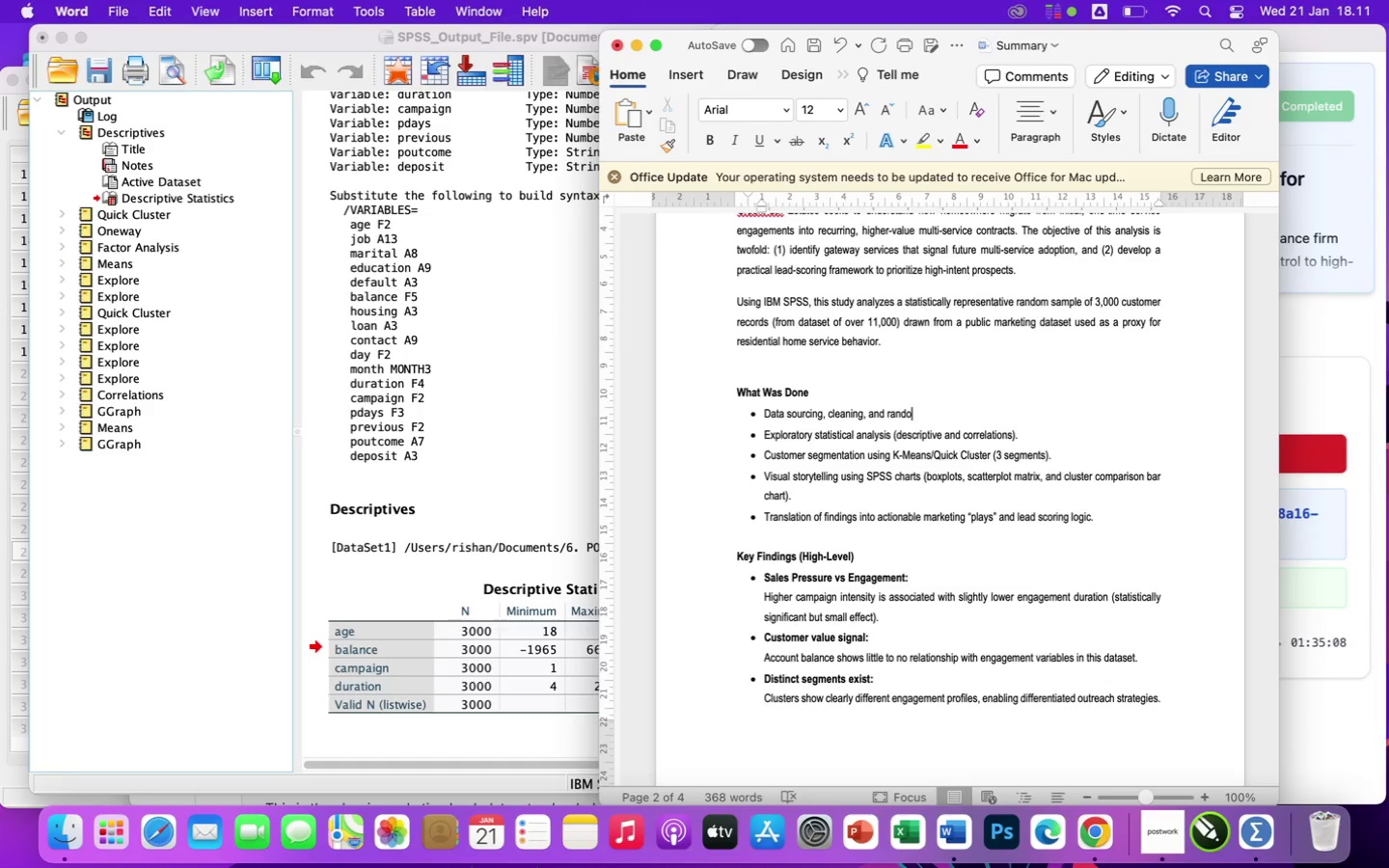 
key(M)
 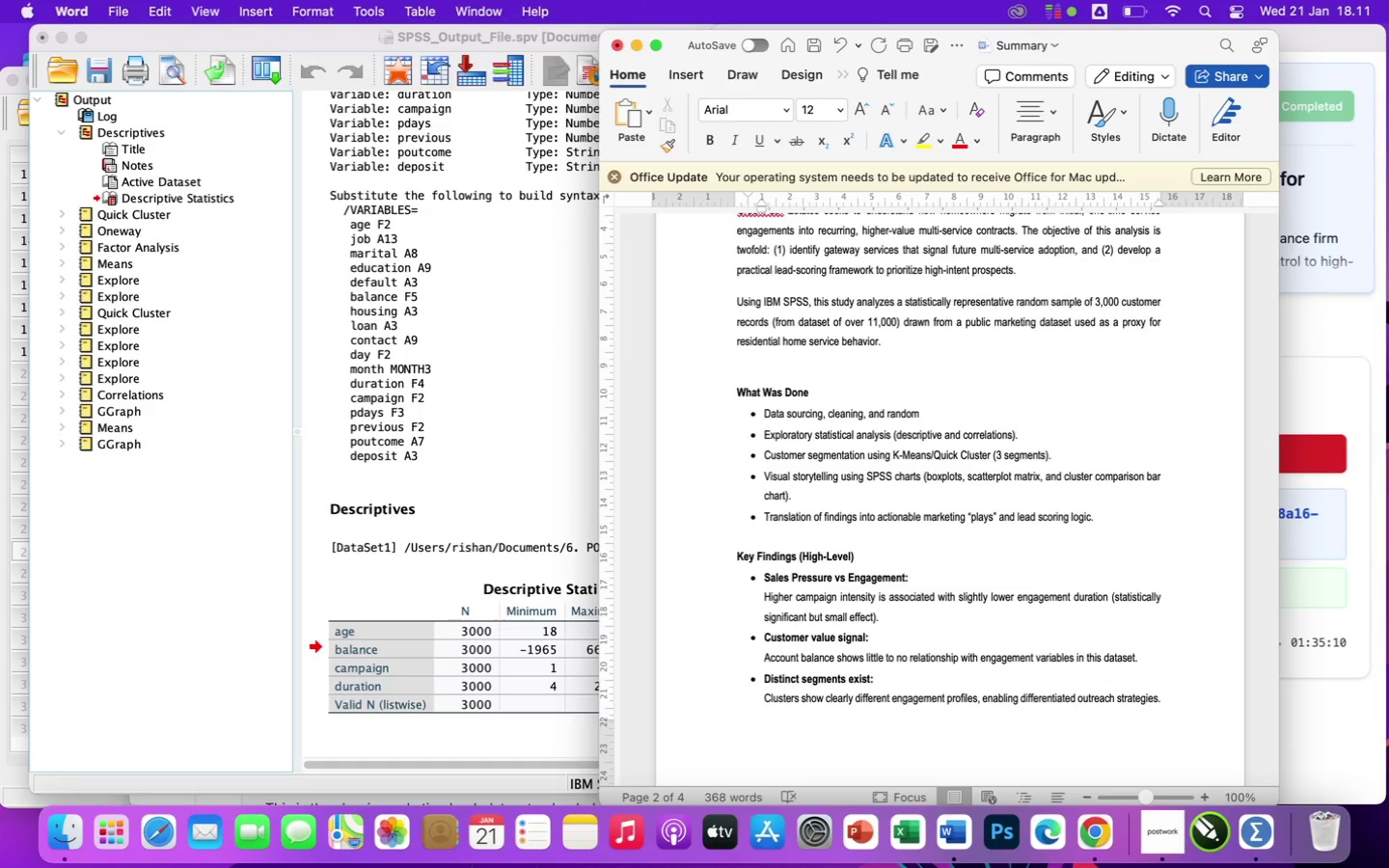 
key(Space)
 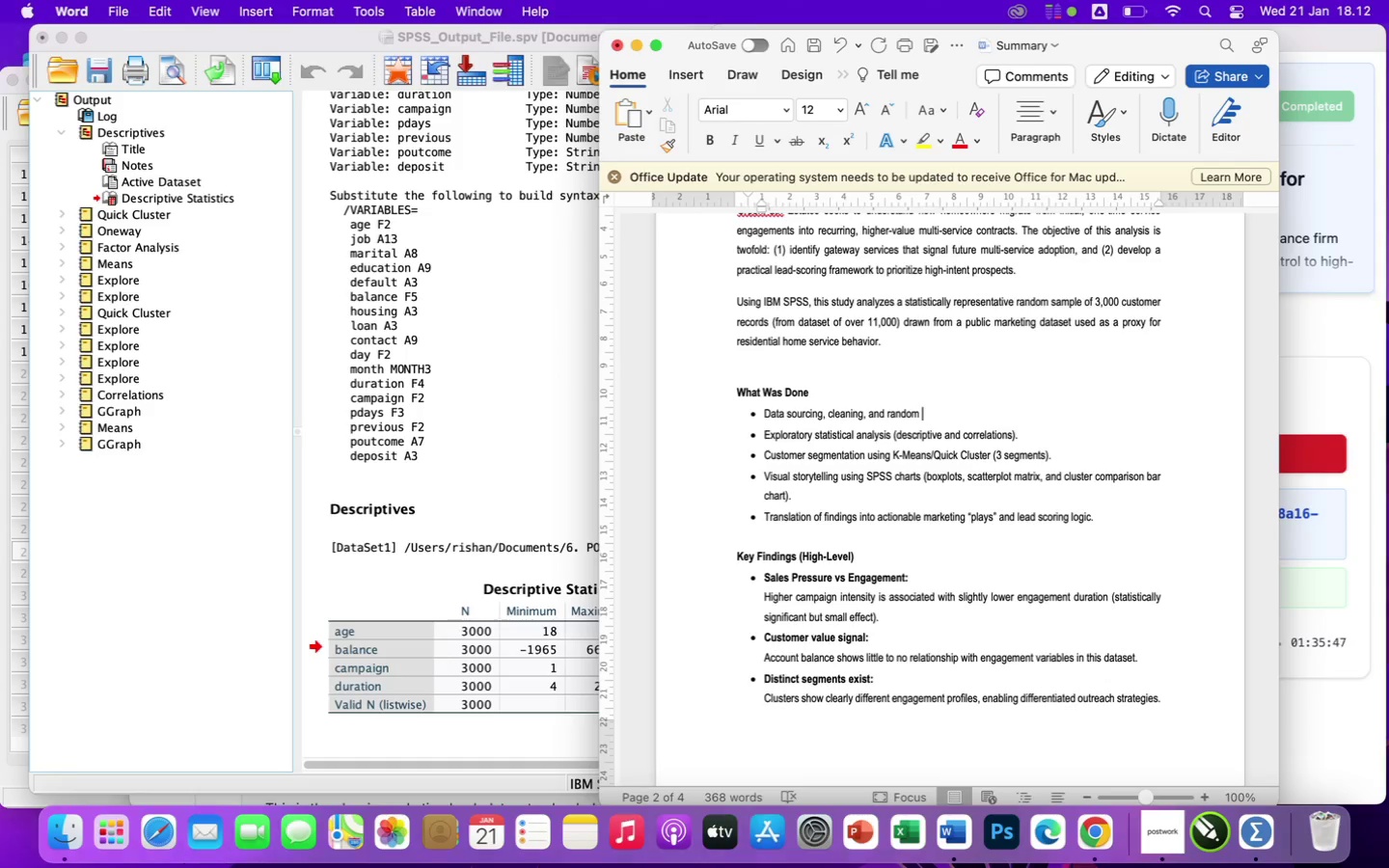 
wait(41.33)
 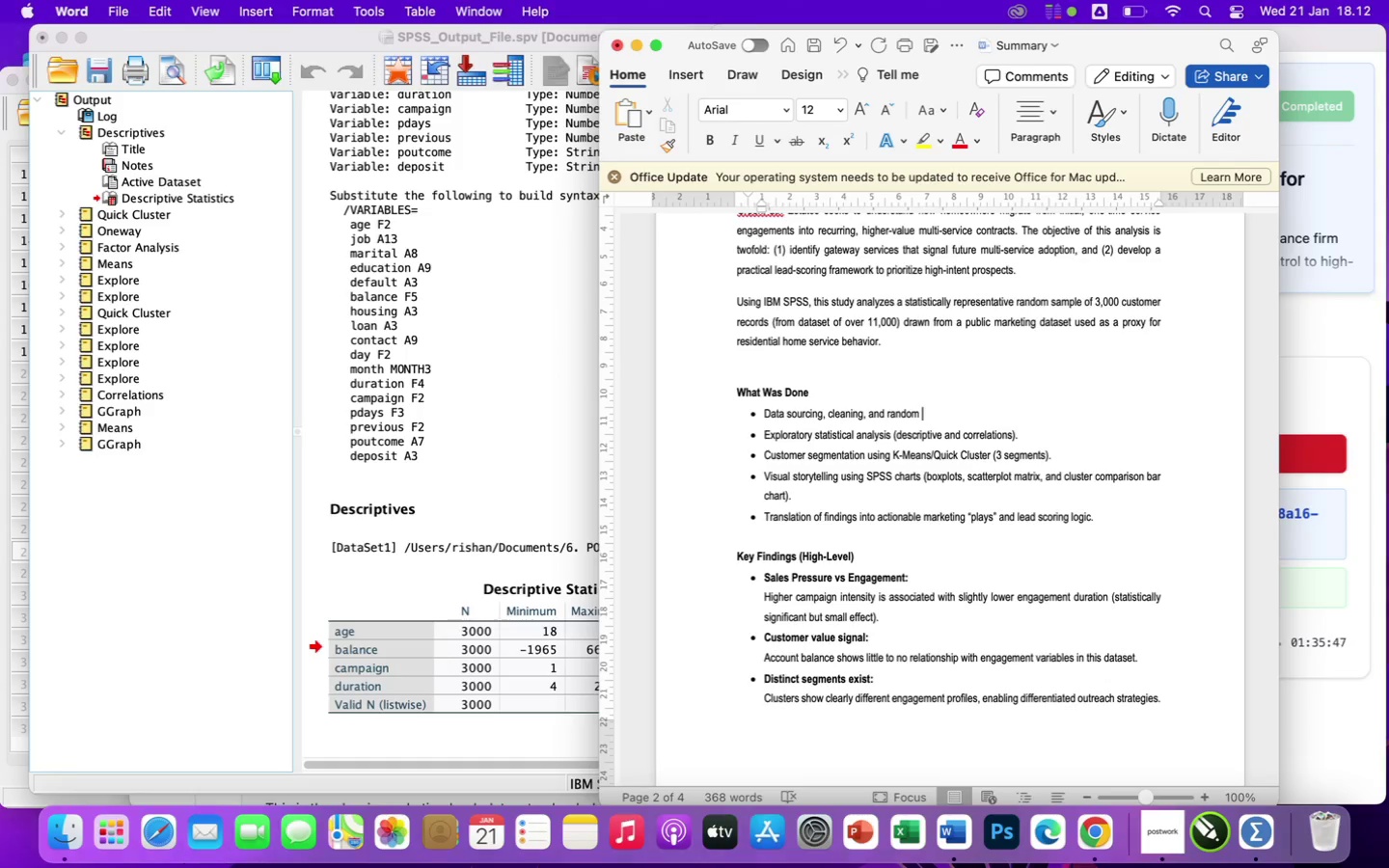 
type(sampling conducted in SPSS.)
 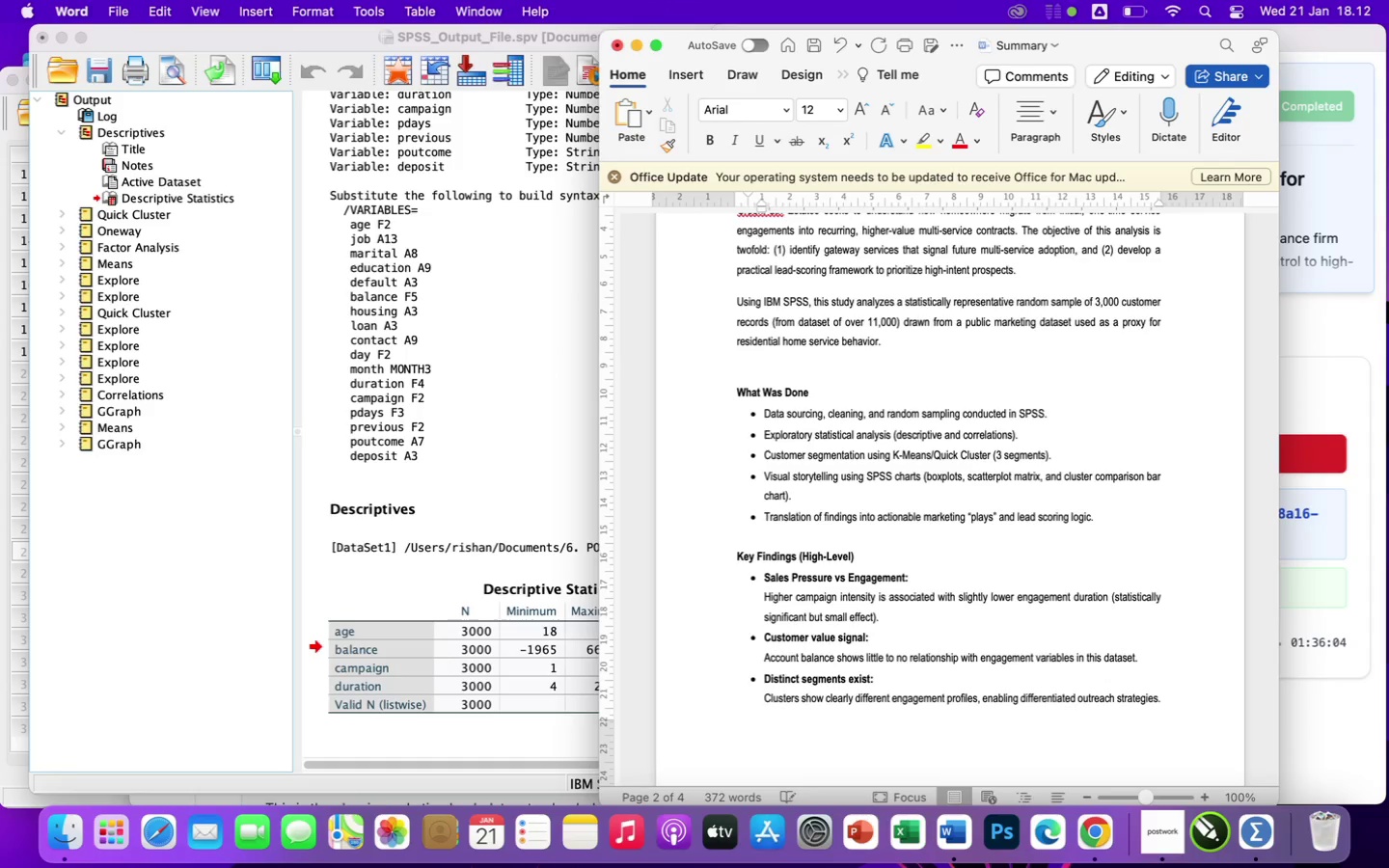 
wait(15.02)
 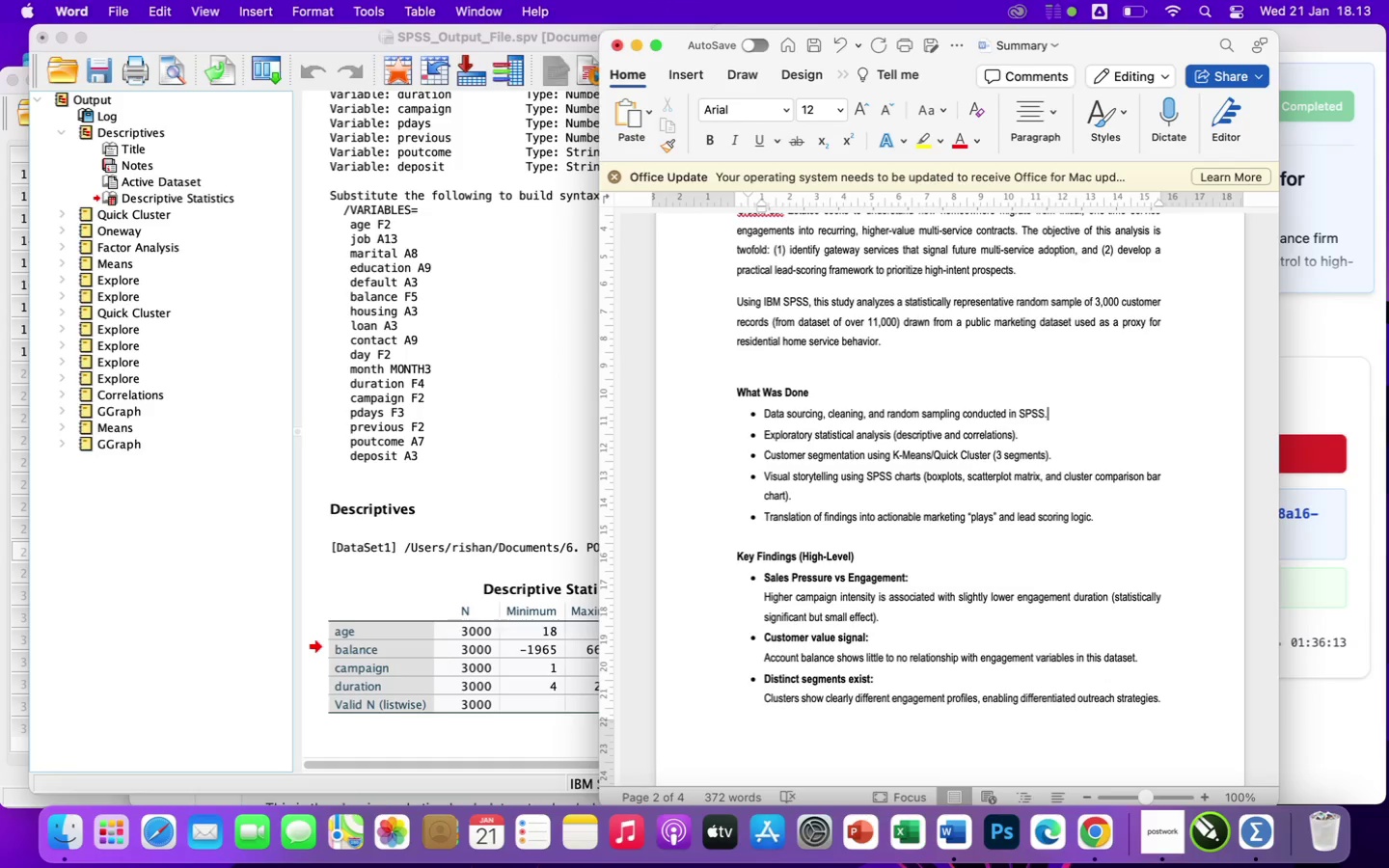 
left_click([946, 435])
 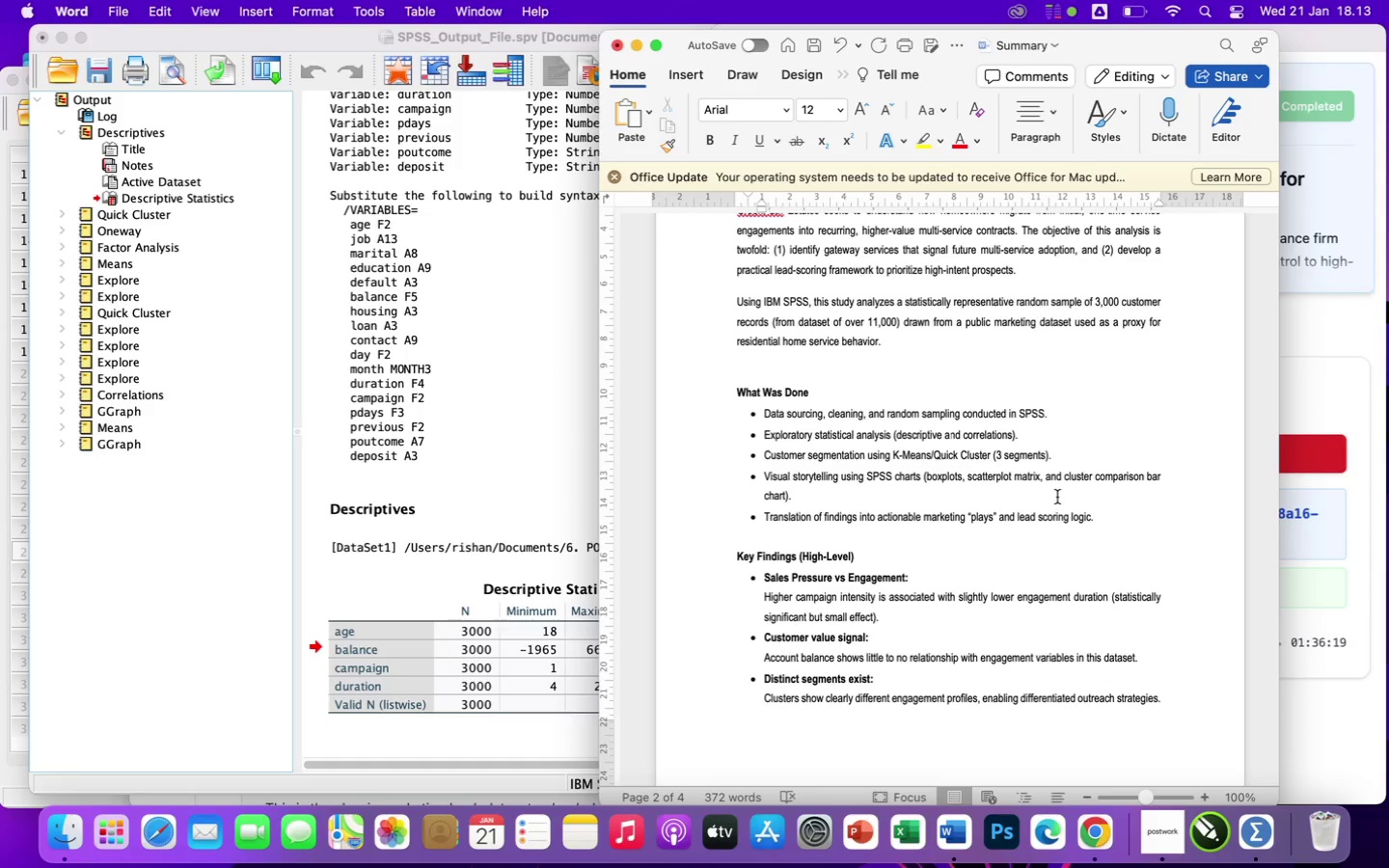 
key(ArrowLeft)
 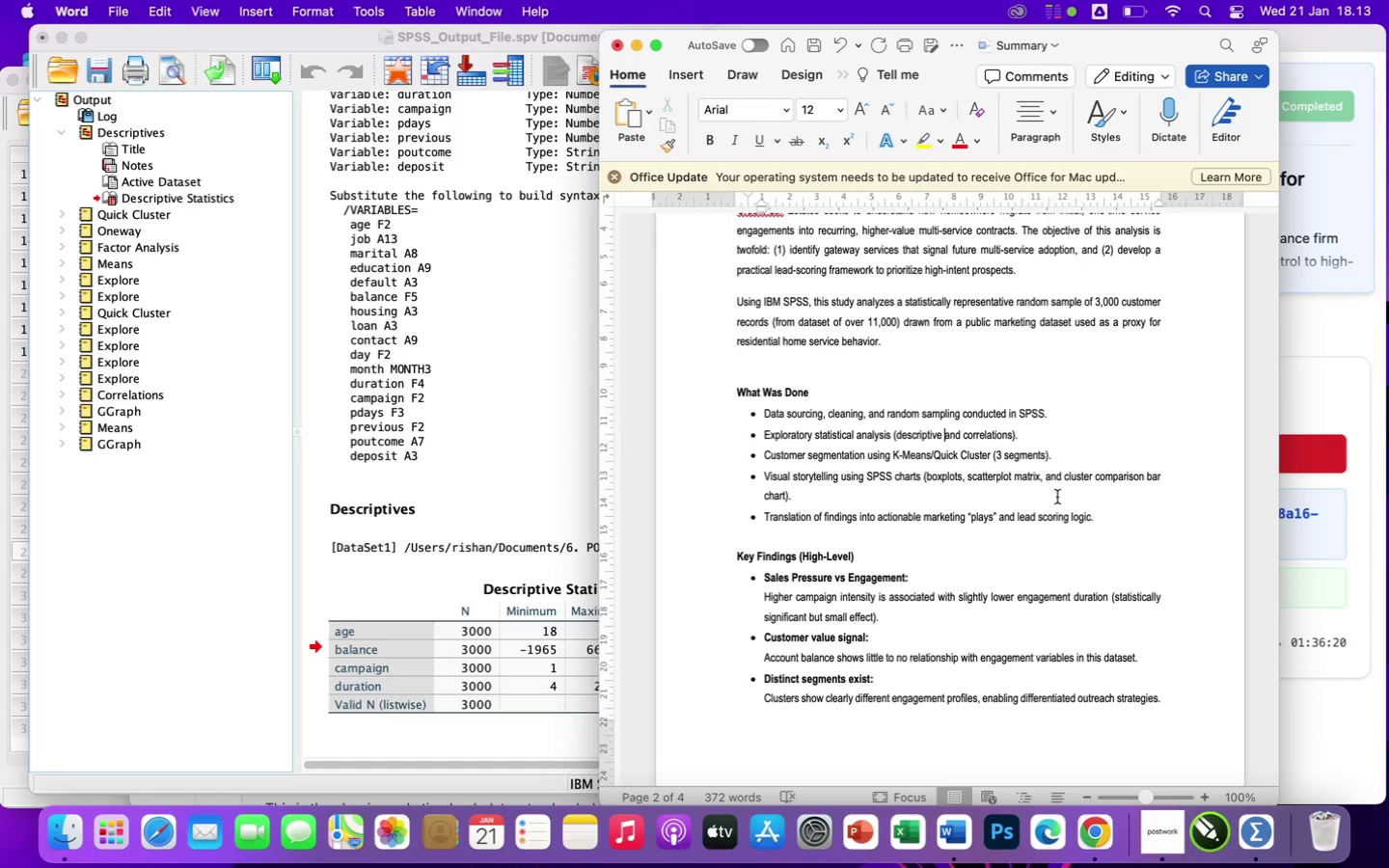 
type(statis)
 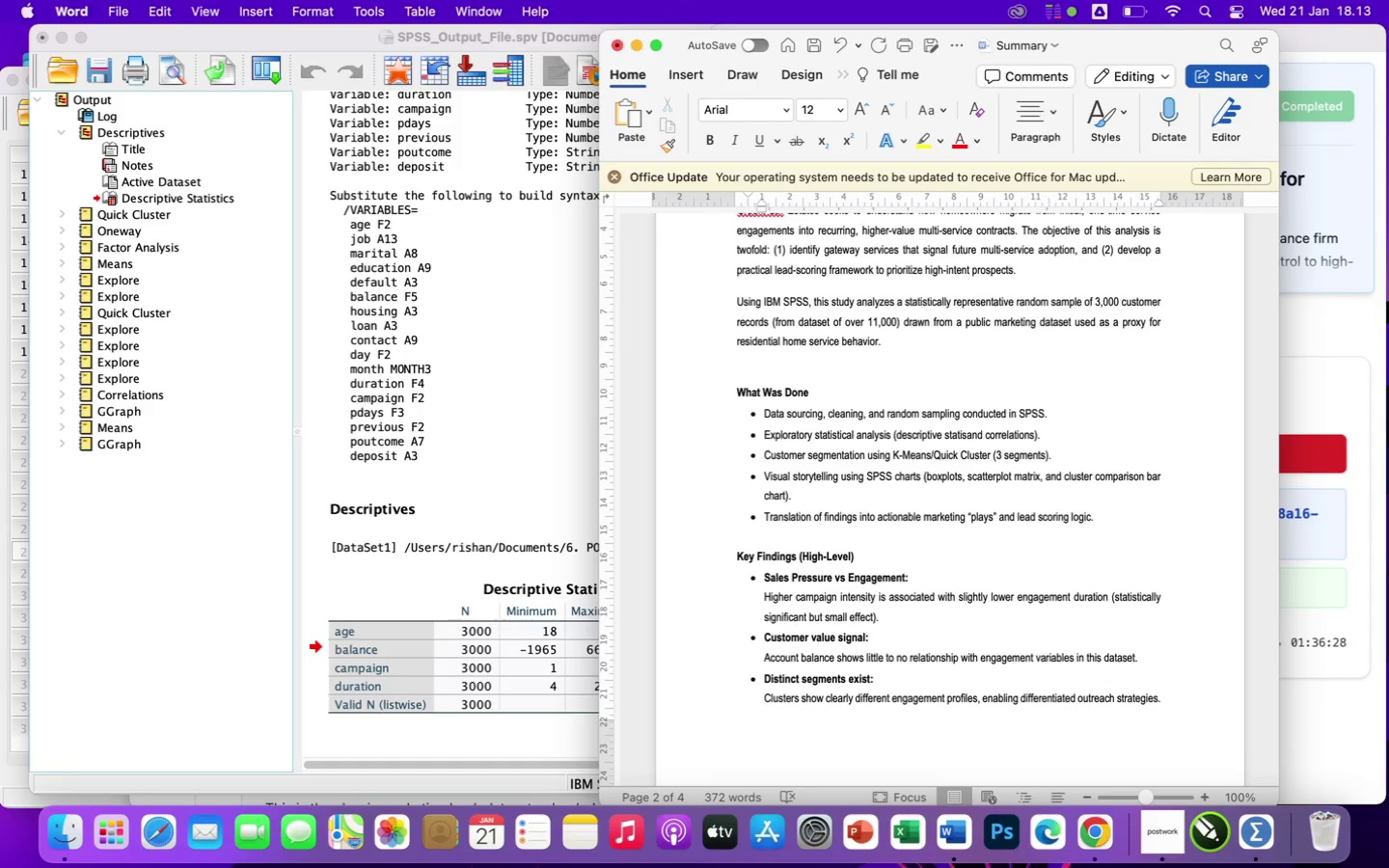 
wait(9.15)
 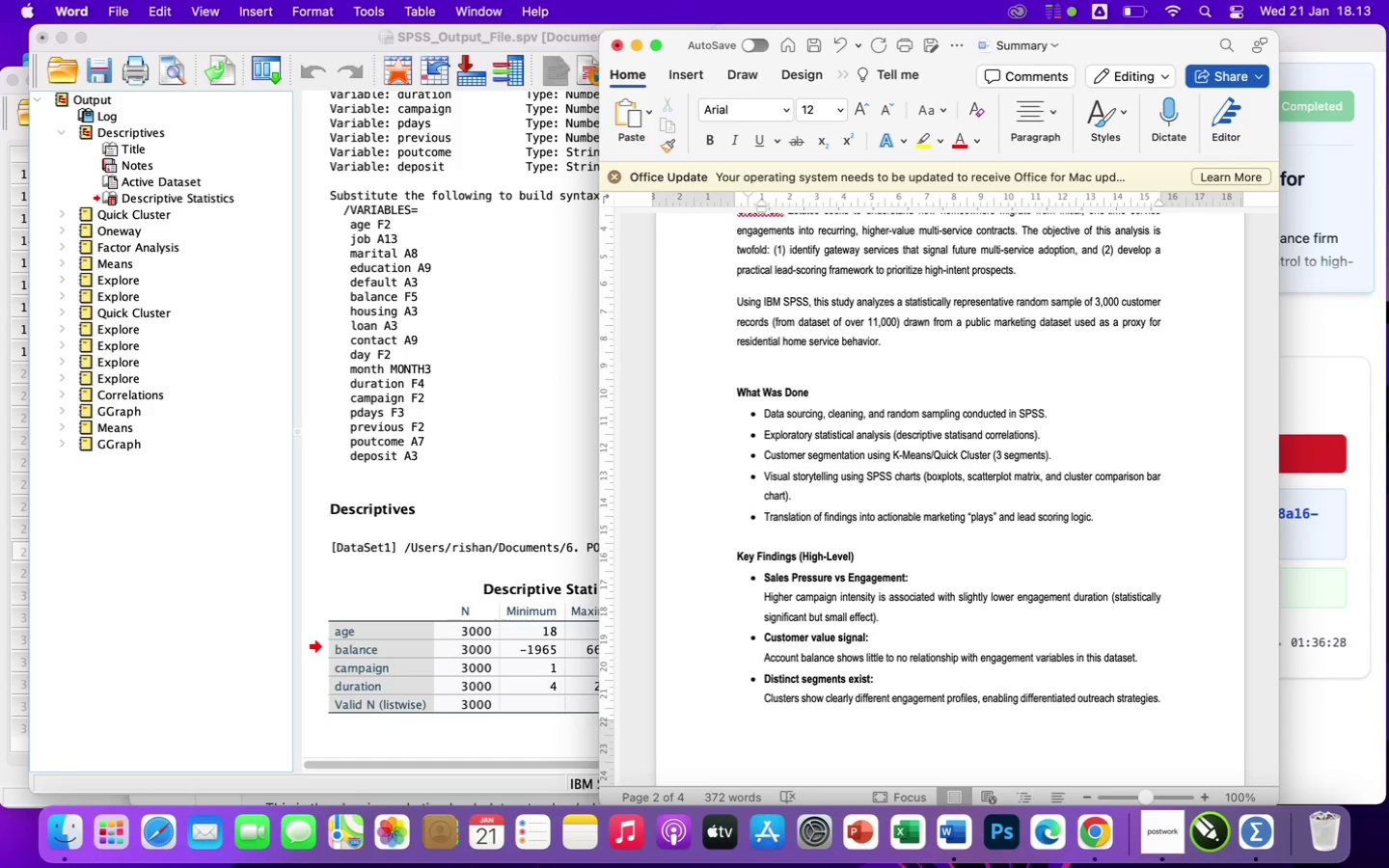 
type(tics, )
 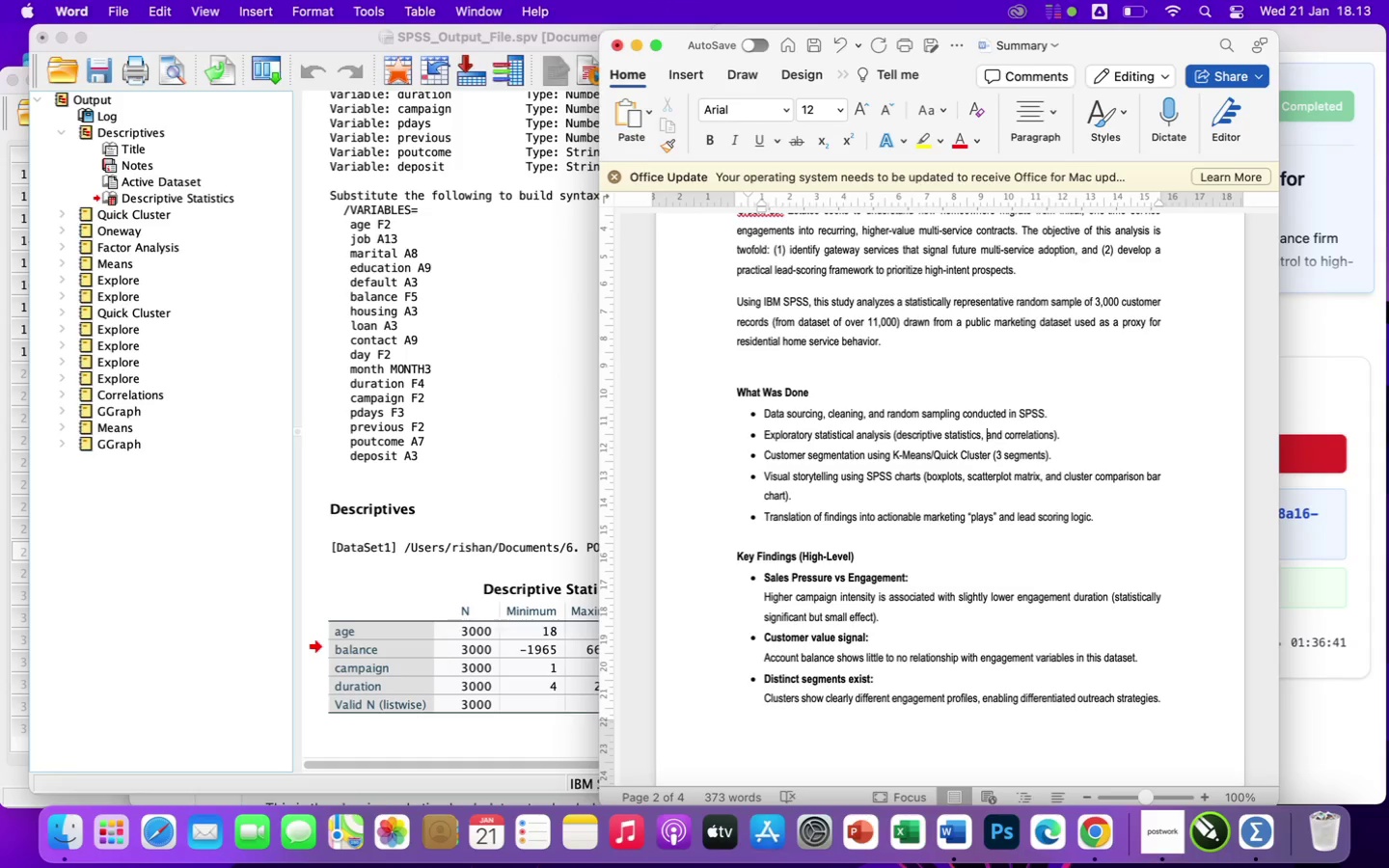 
key(ArrowRight)
 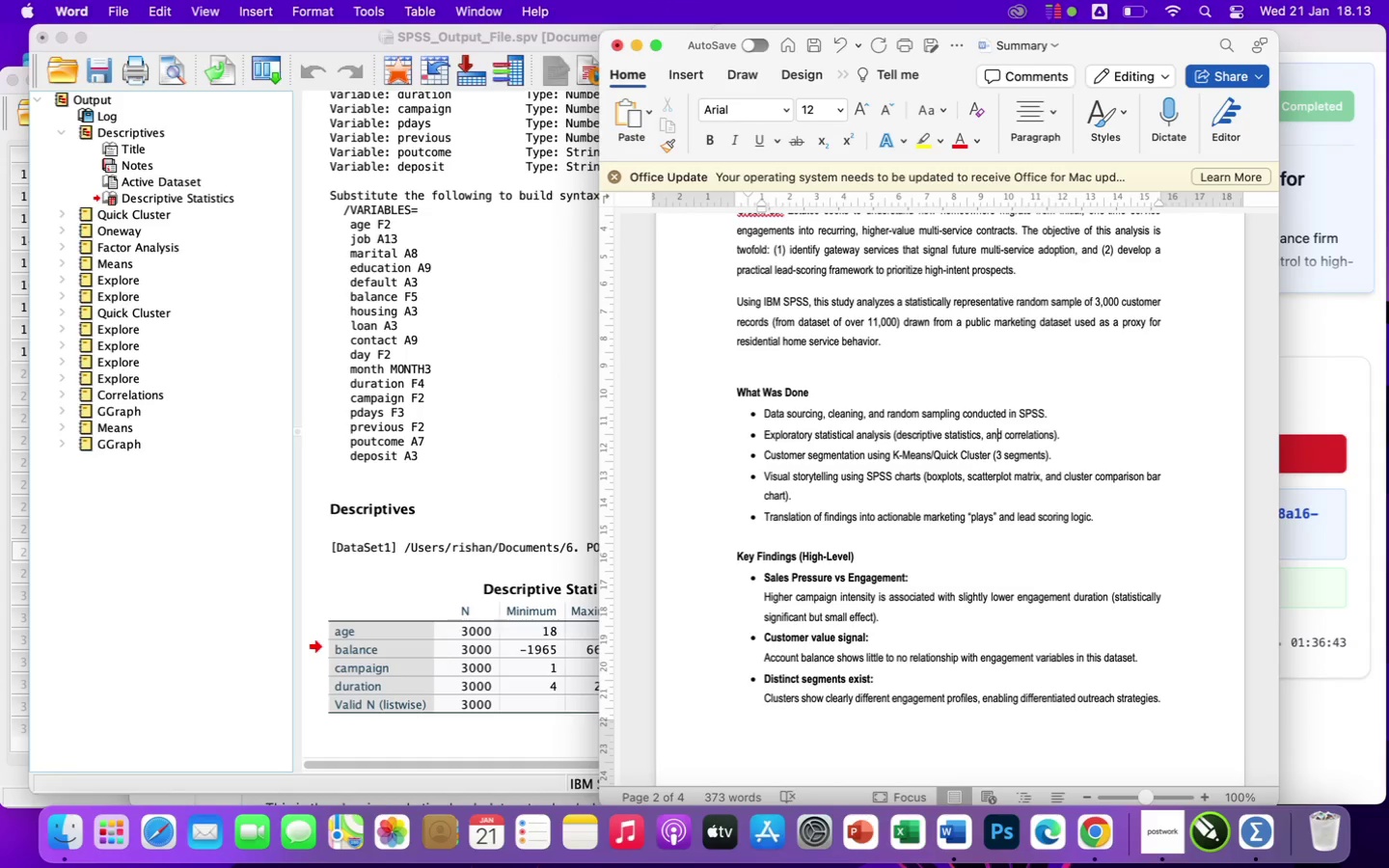 
key(ArrowRight)
 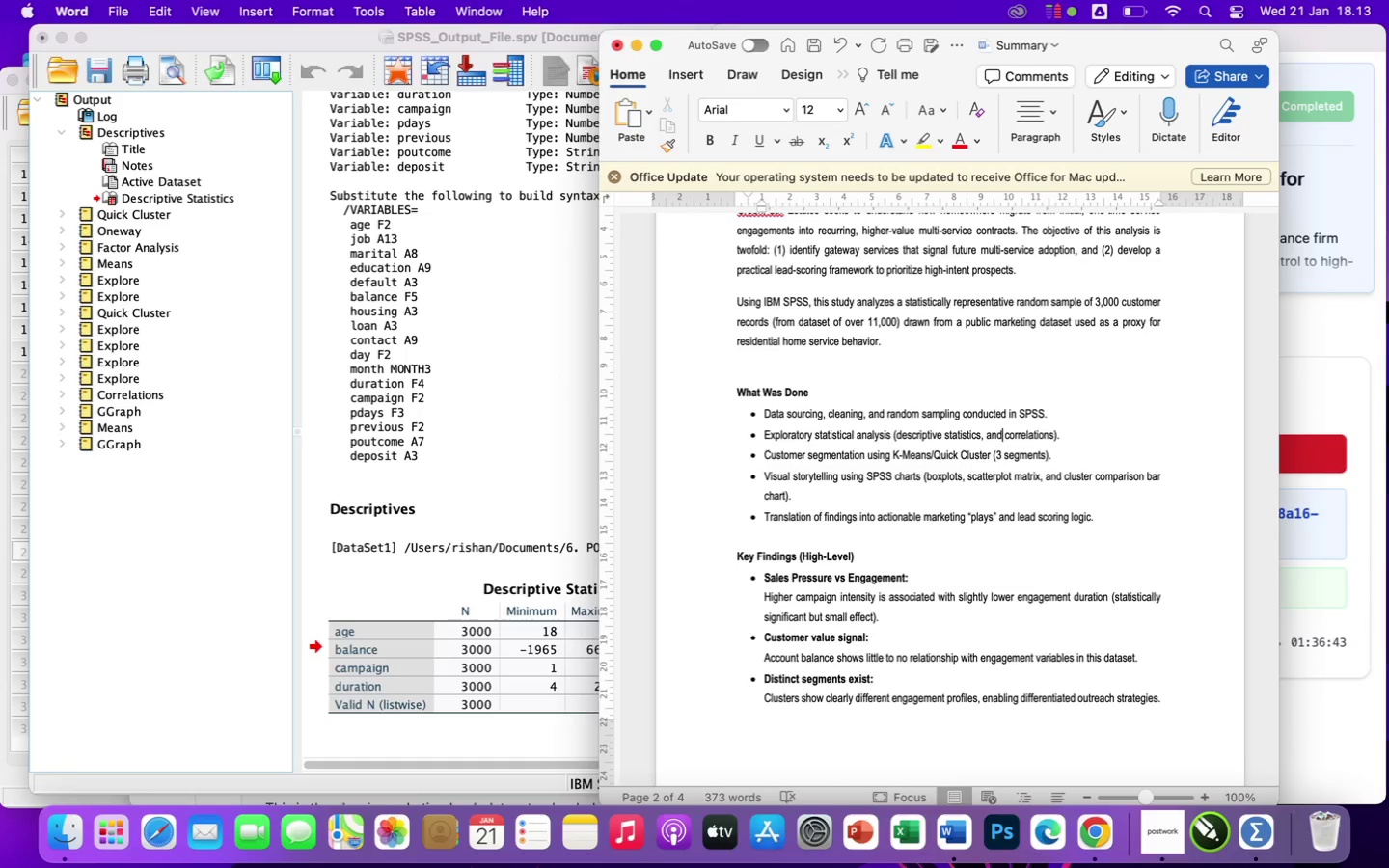 
key(ArrowRight)
 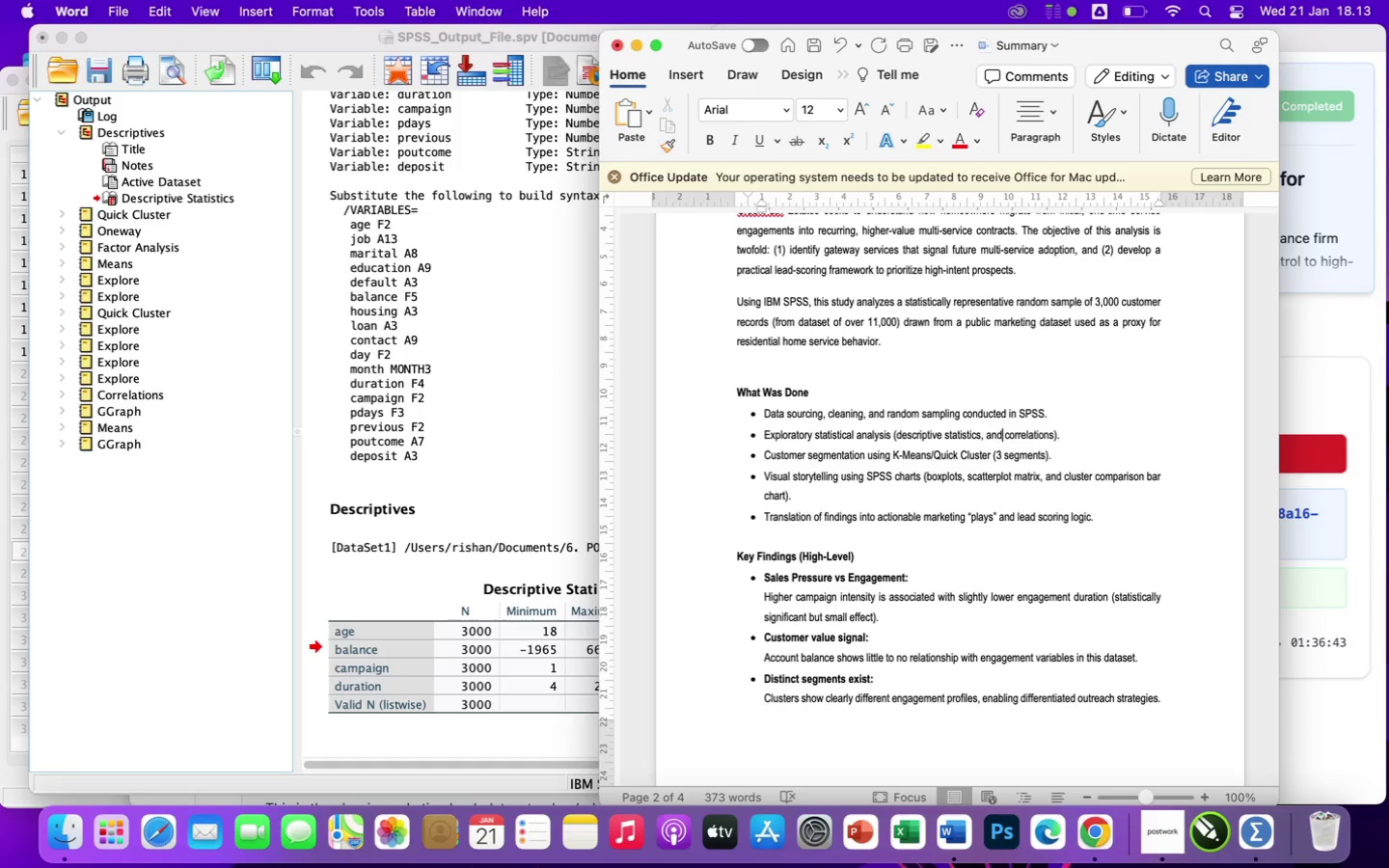 
key(ArrowRight)
 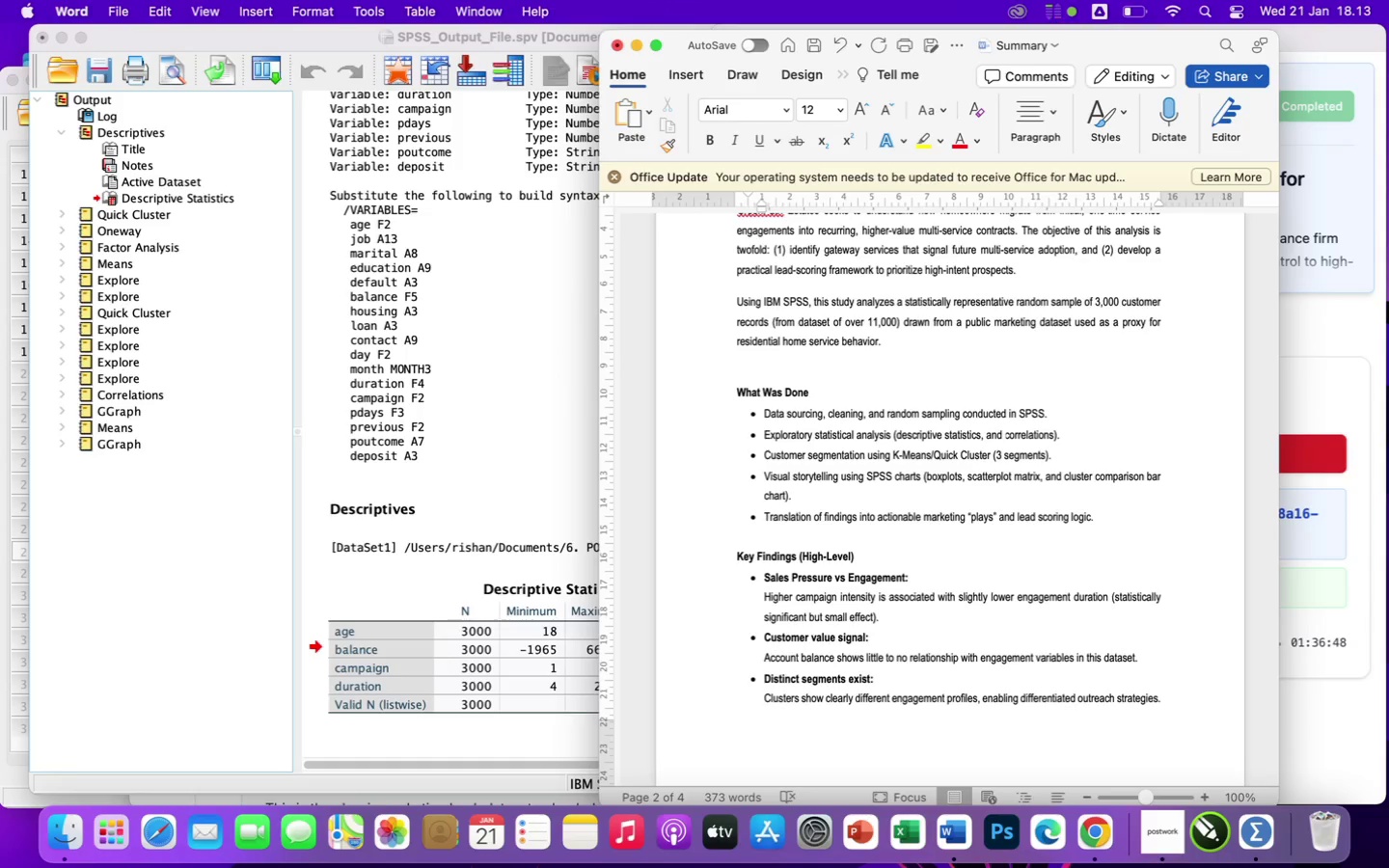 
wait(6.26)
 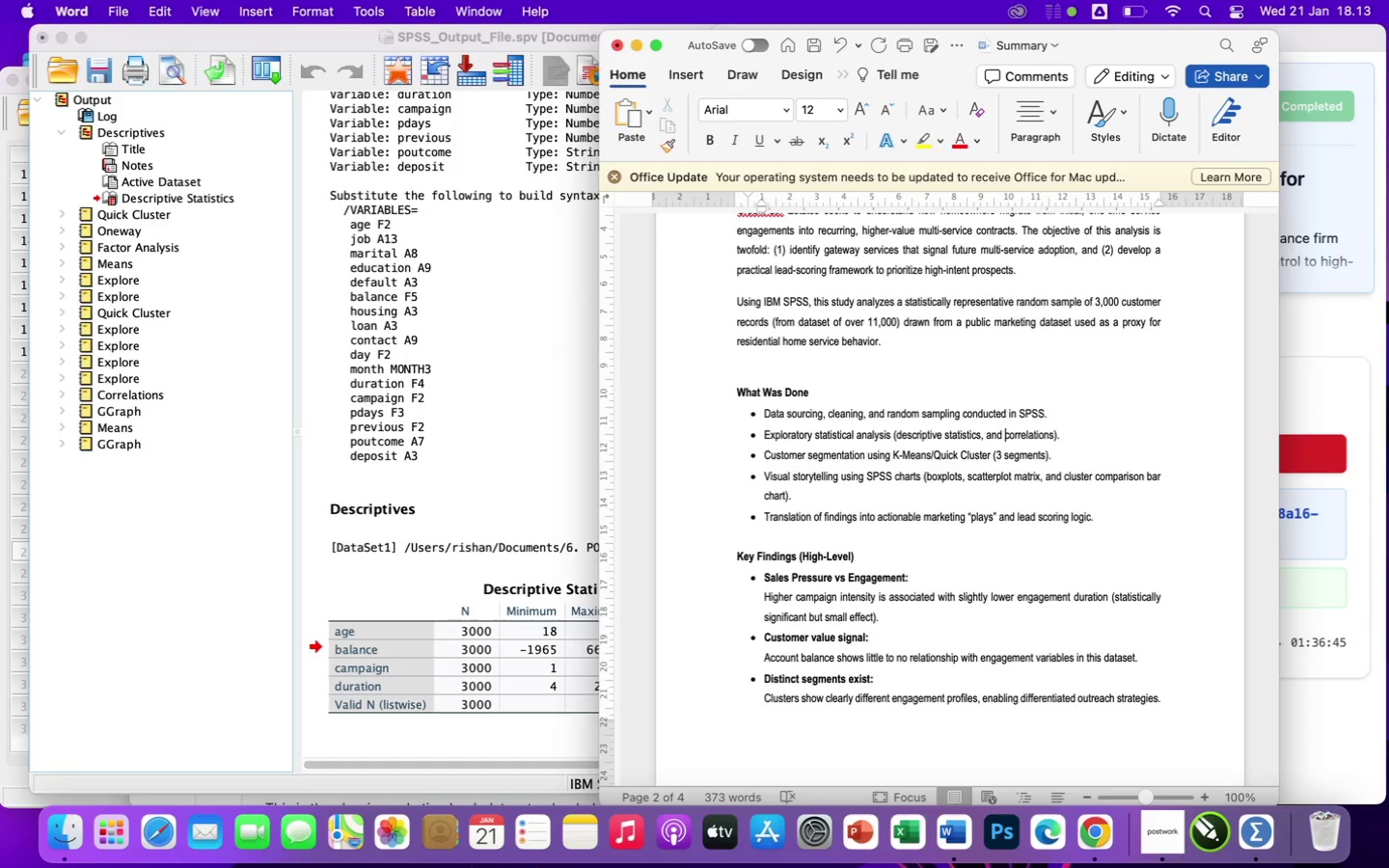 
key(Backspace)
 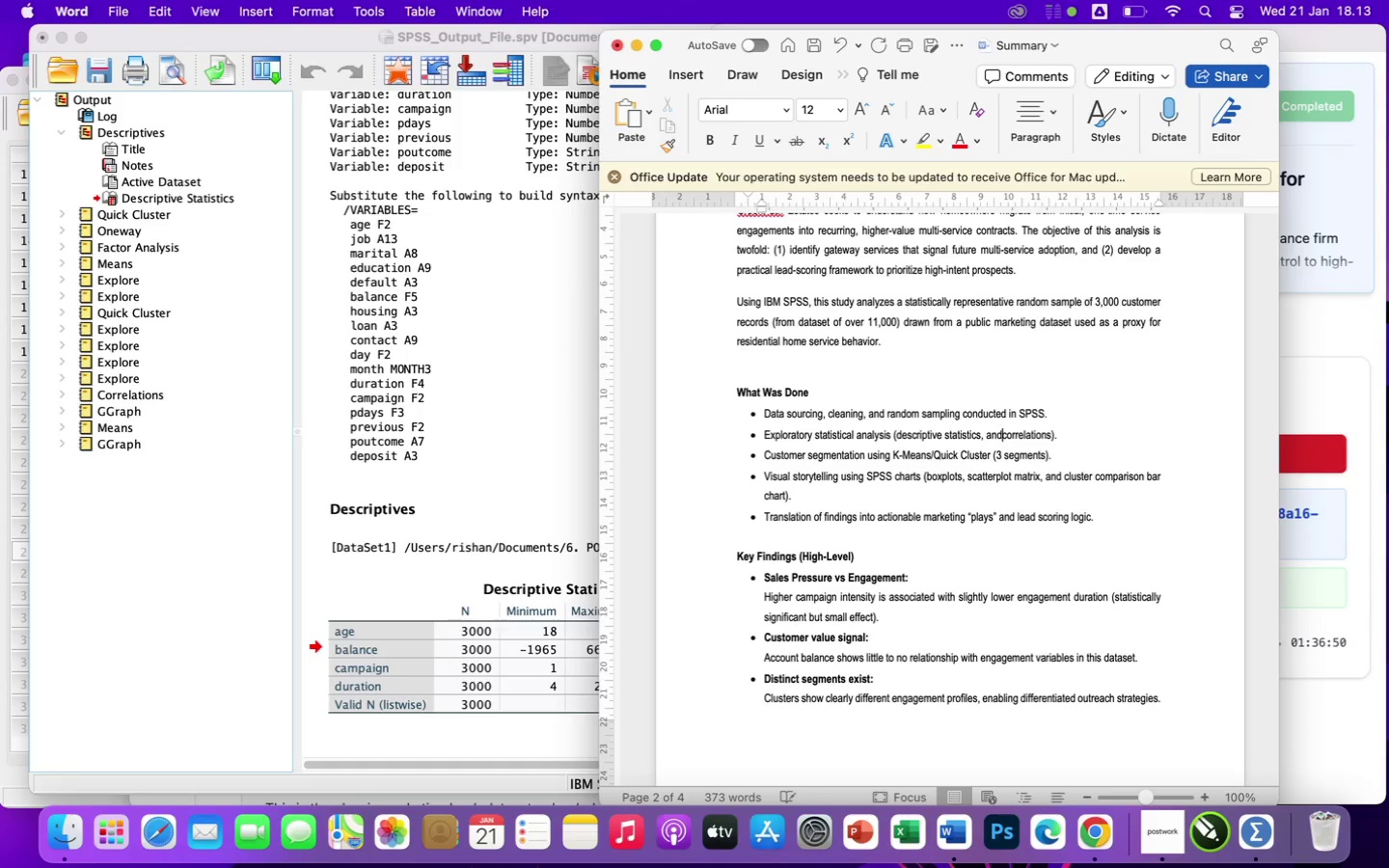 
key(Backspace)
 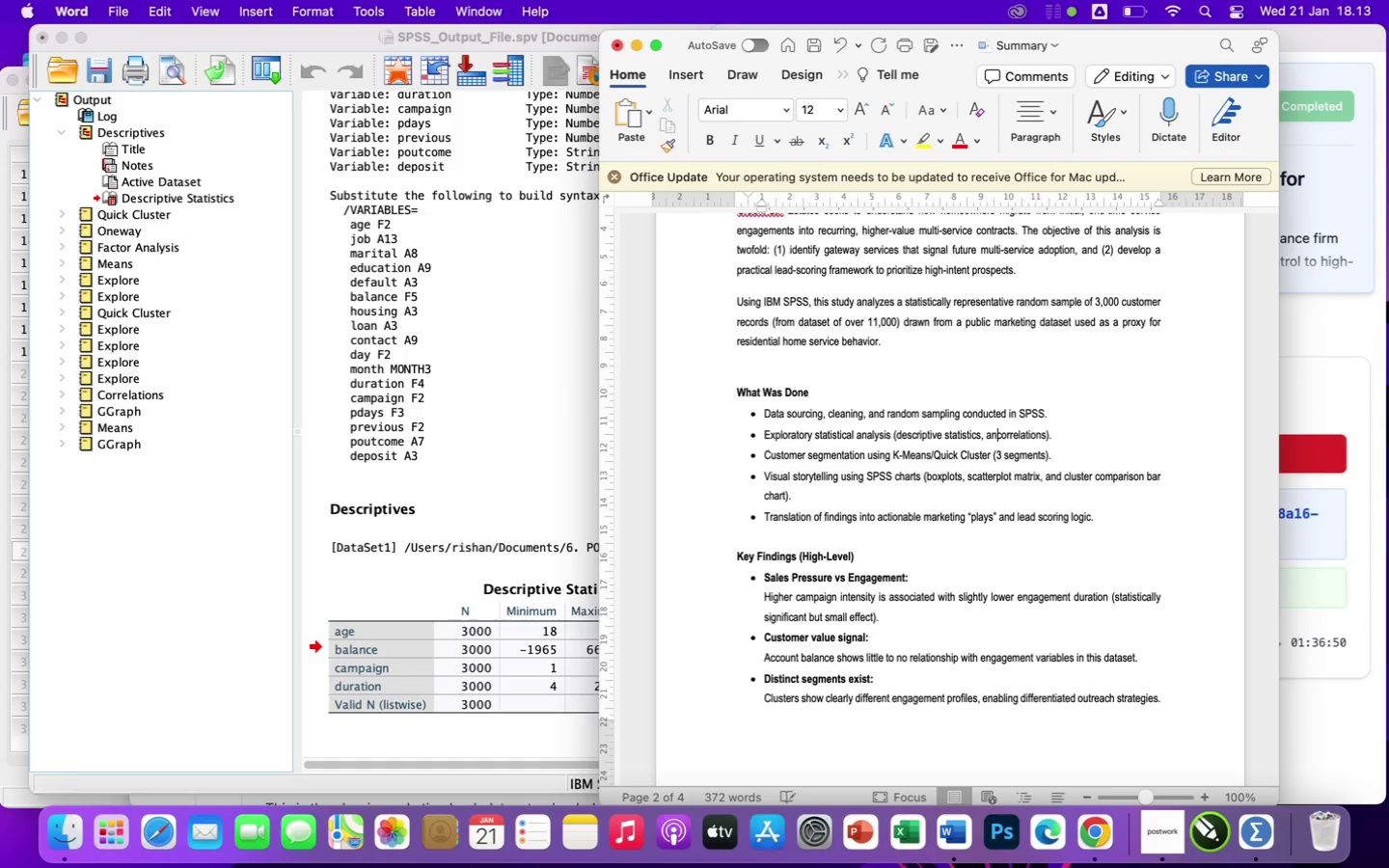 
key(Backspace)
 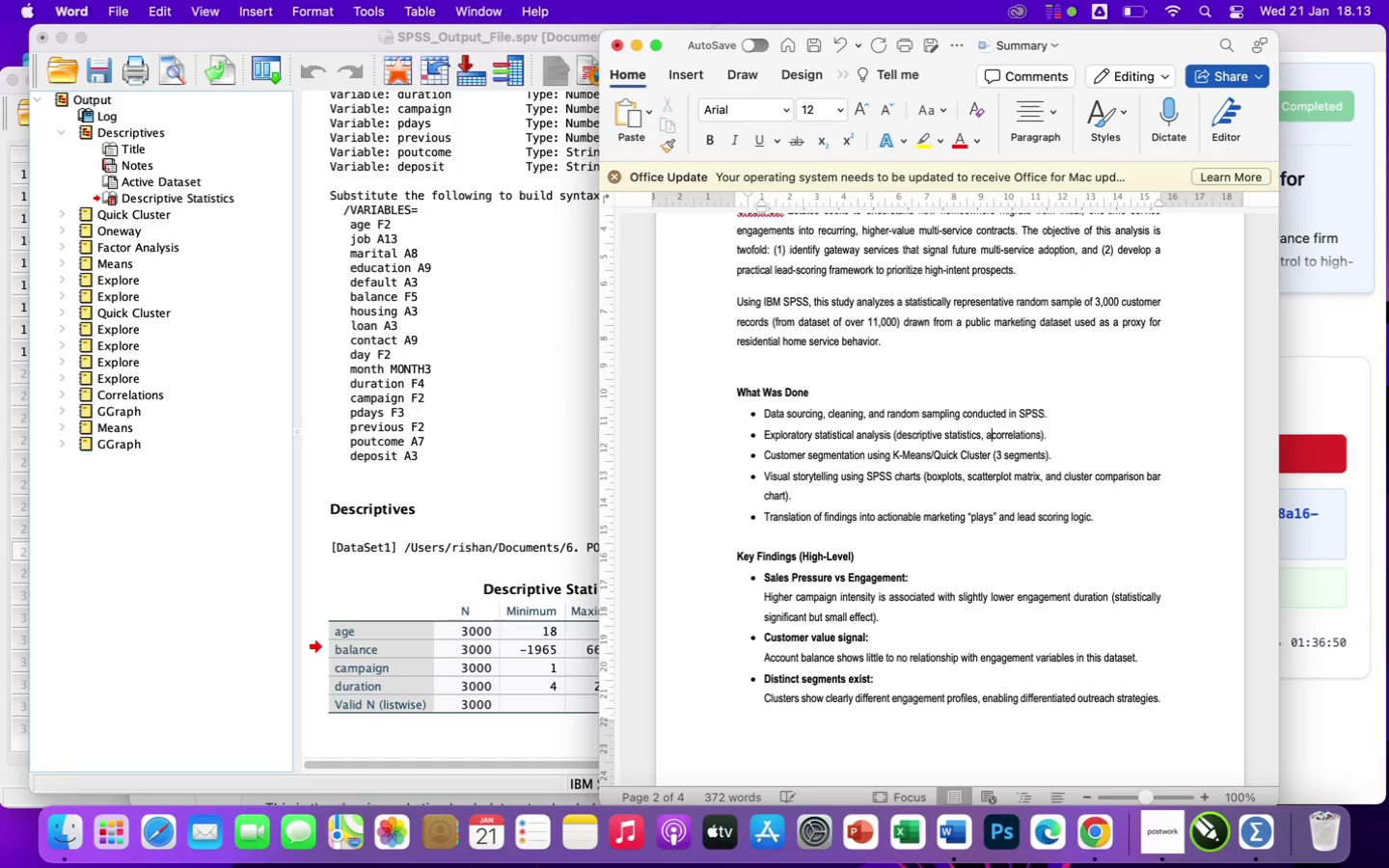 
key(Backspace)
 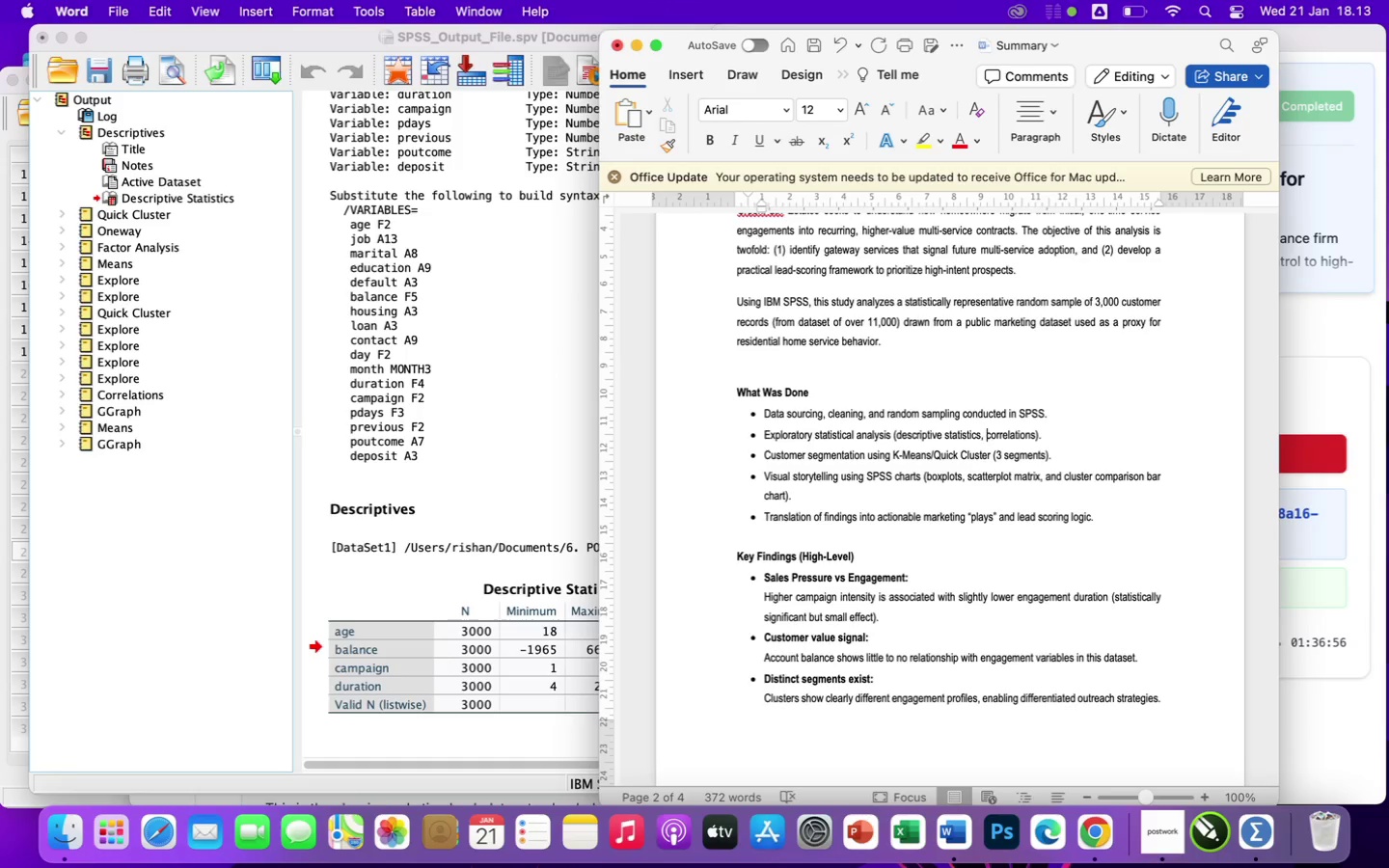 
wait(10.21)
 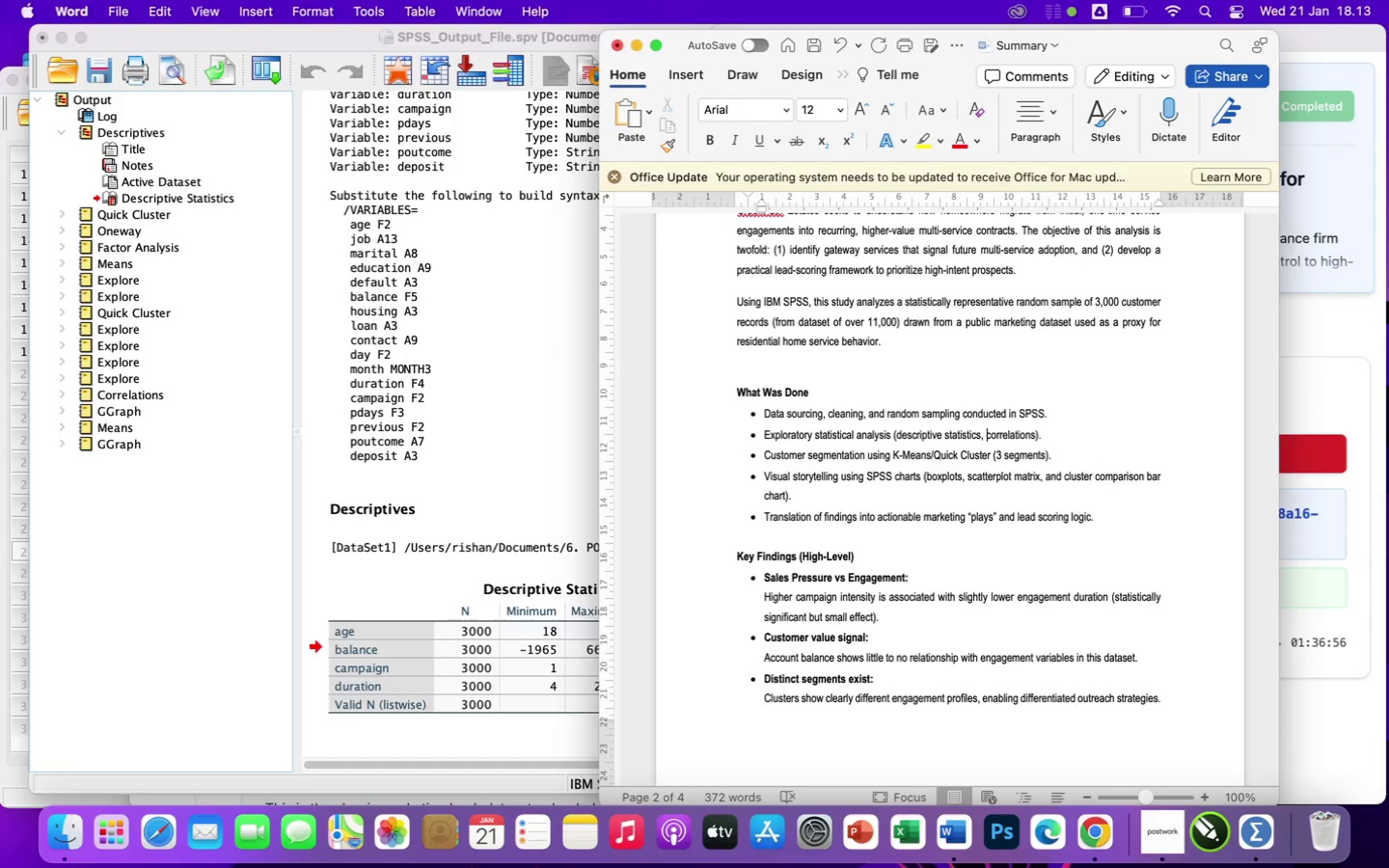 
hold_key(key=ArrowRight, duration=0.86)
 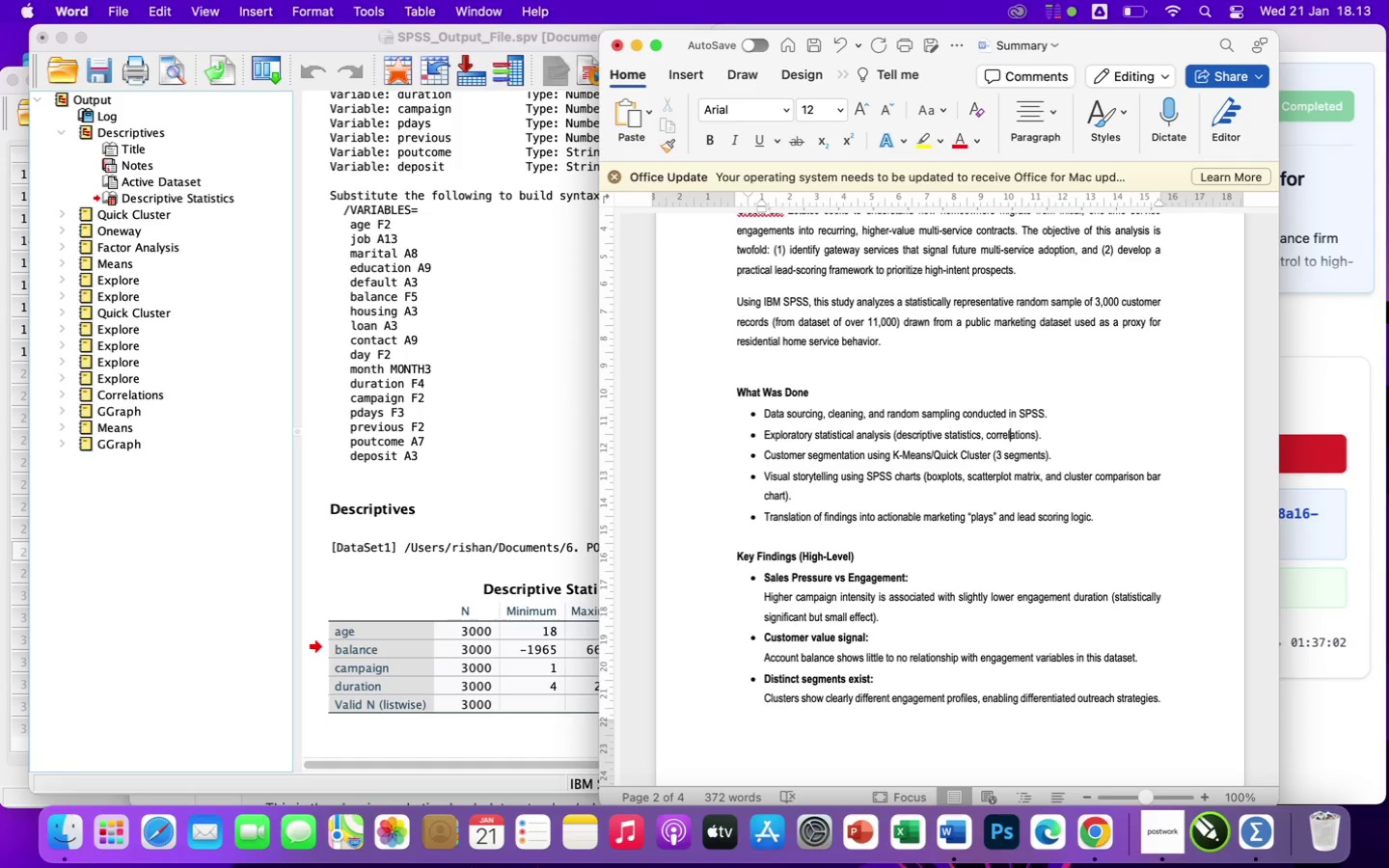 
key(ArrowRight)
 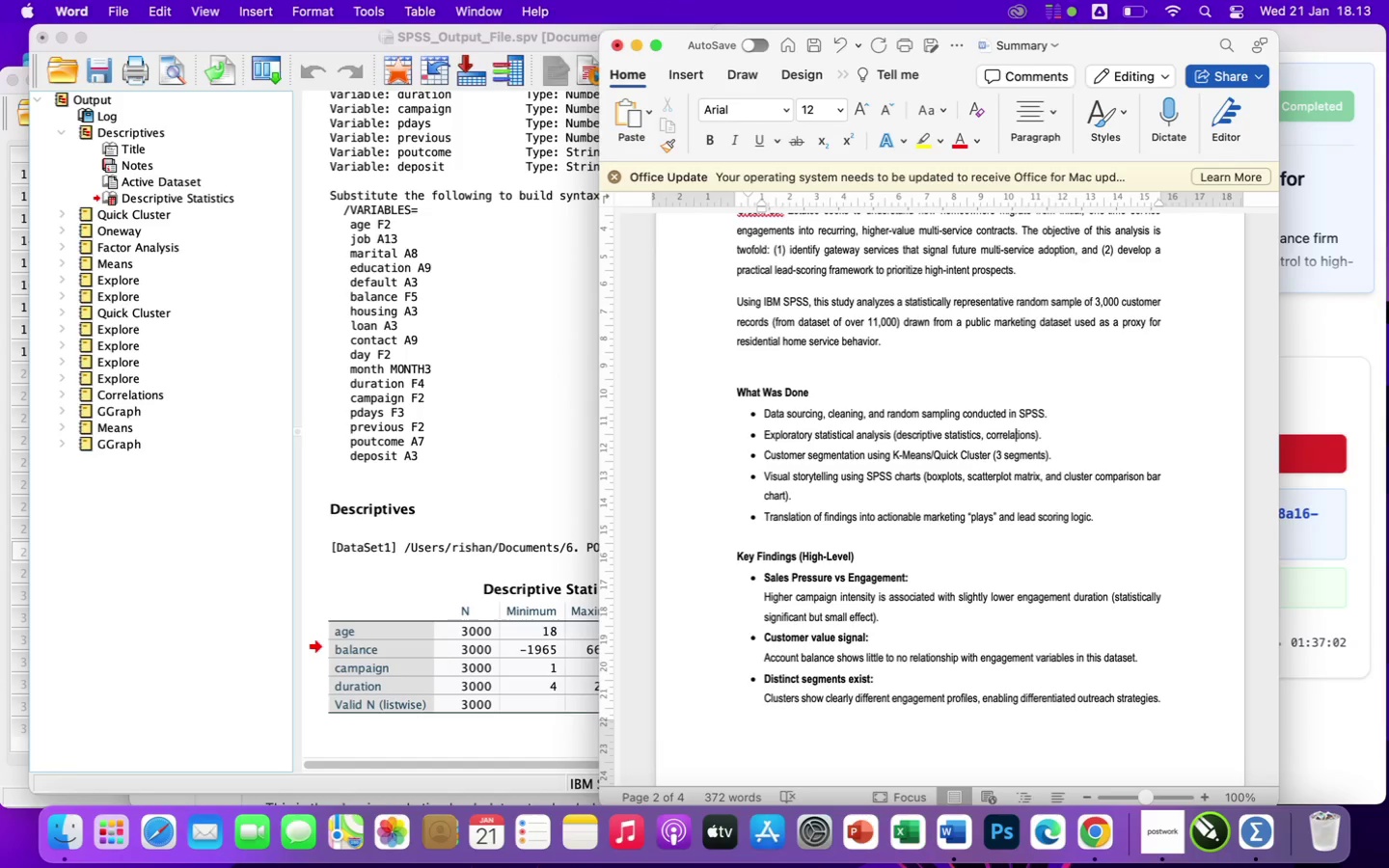 
key(ArrowRight)
 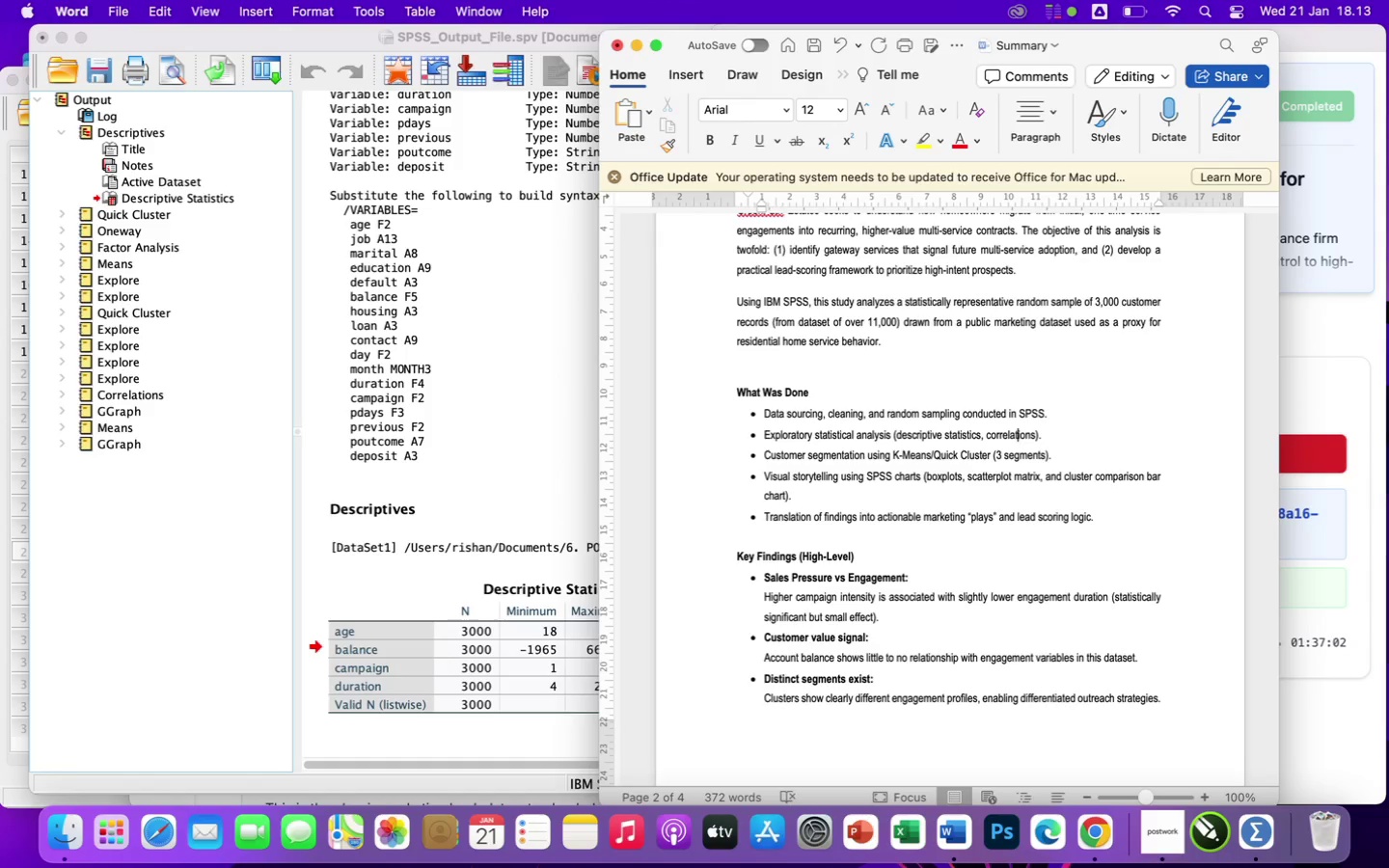 
key(ArrowRight)
 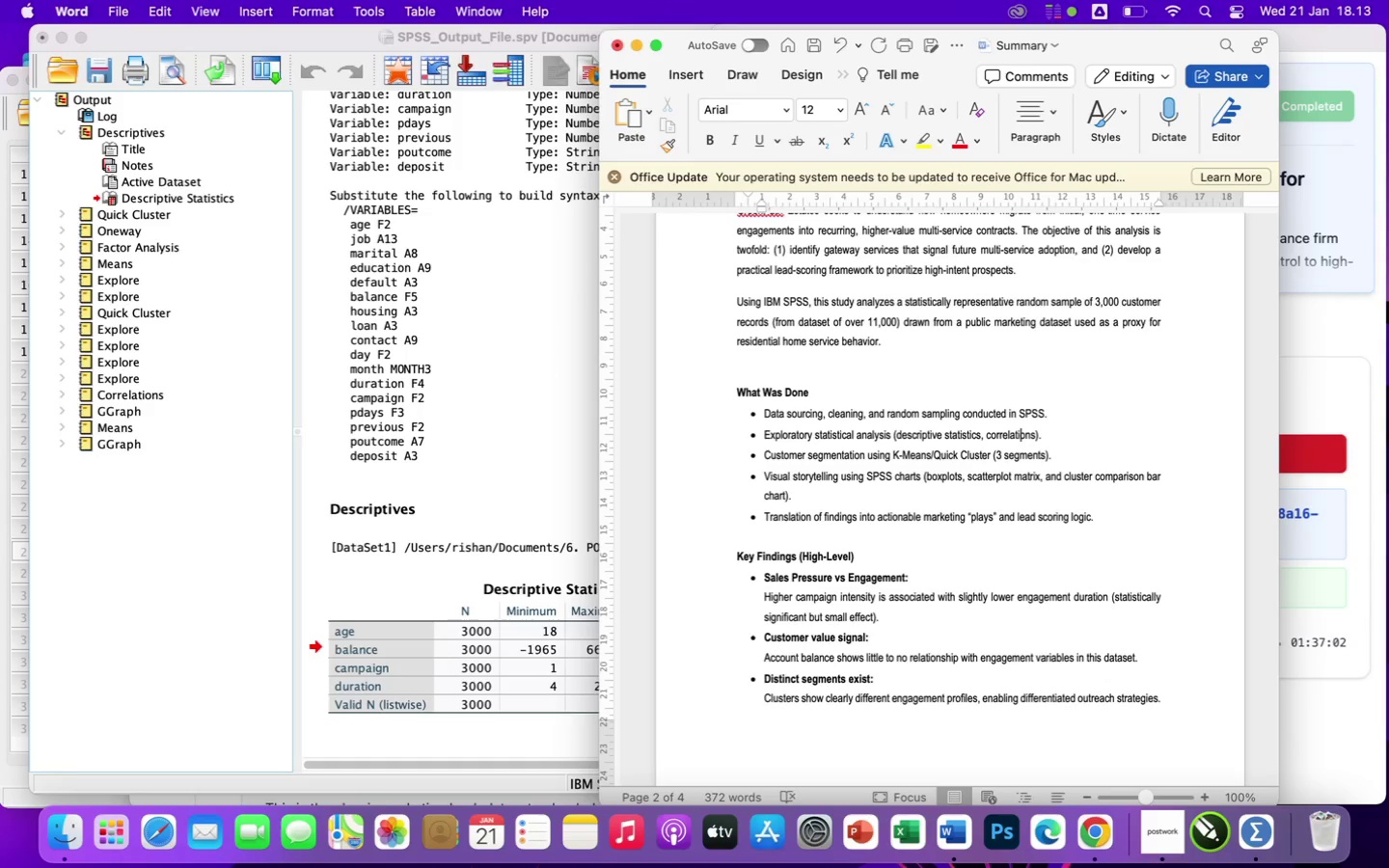 
key(ArrowRight)
 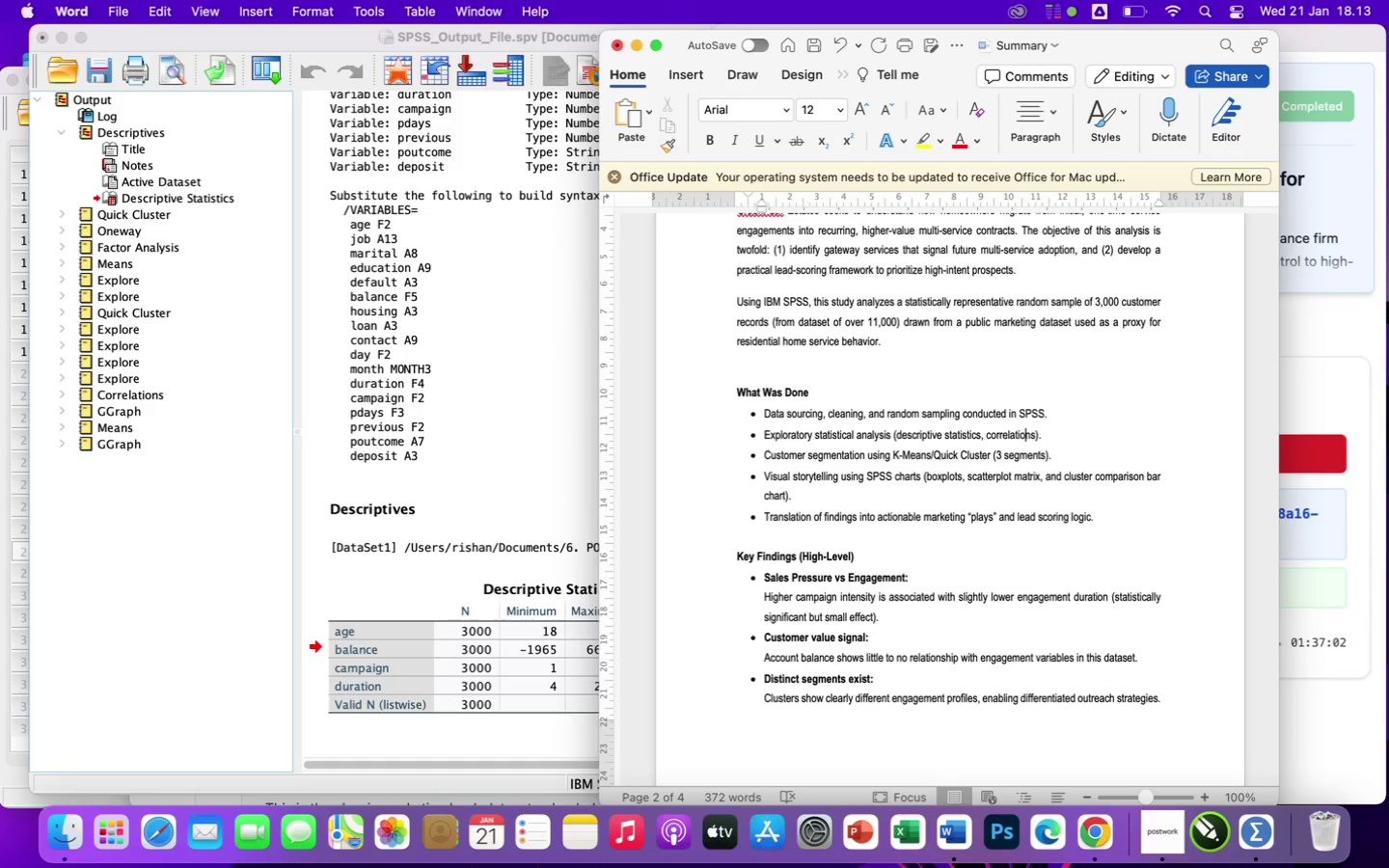 
key(ArrowRight)
 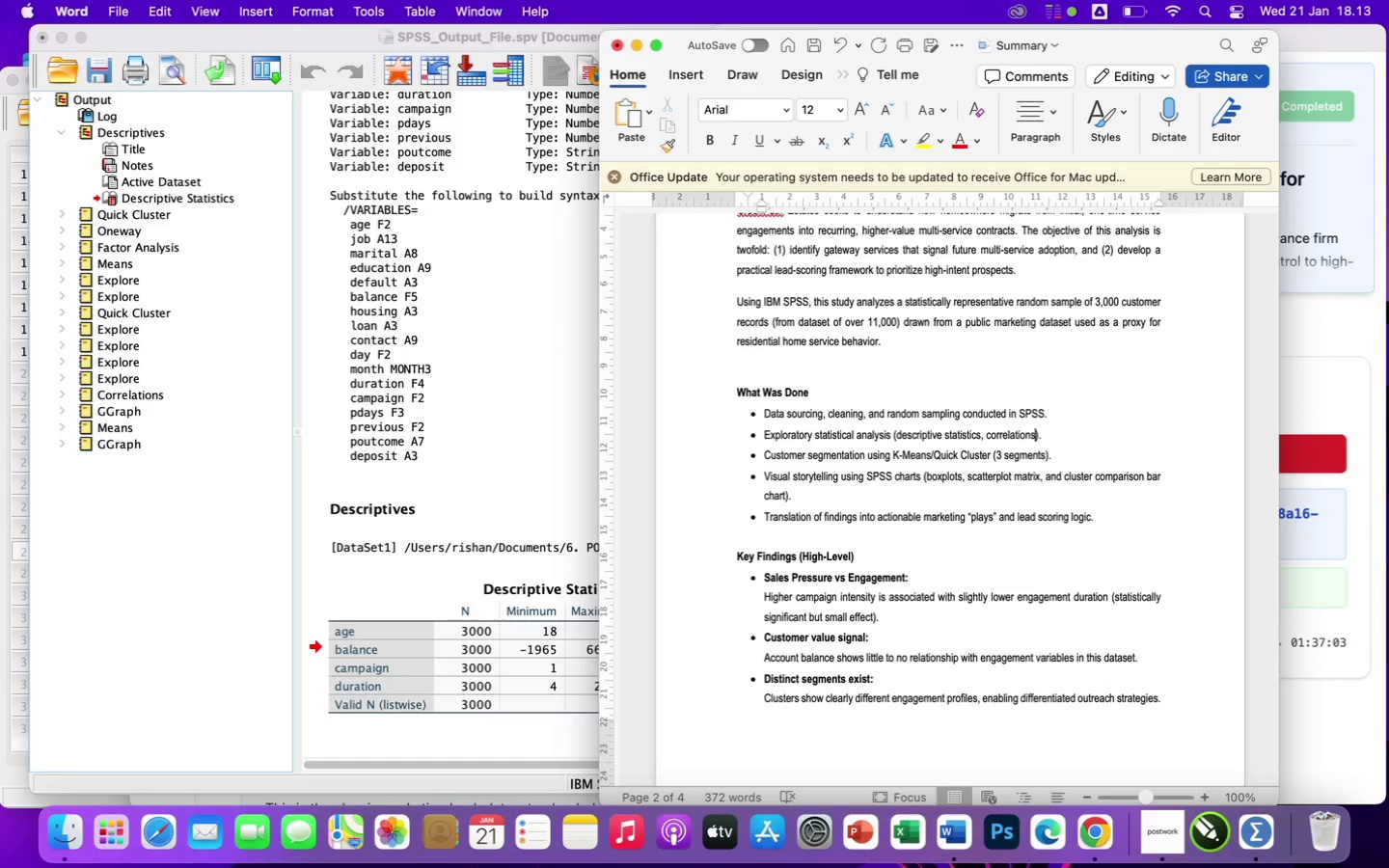 
key(ArrowRight)
 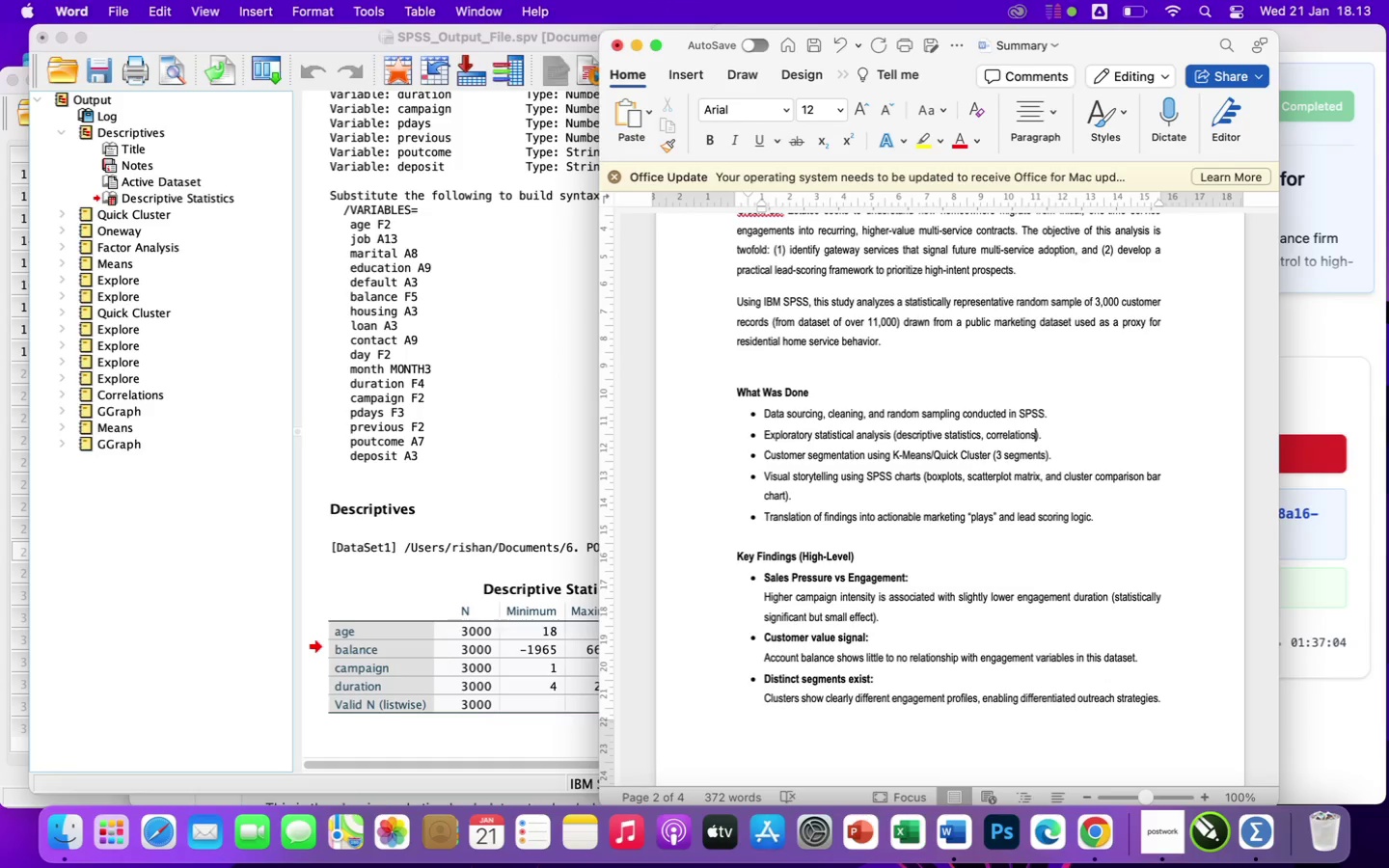 
type(, ANOVA)
 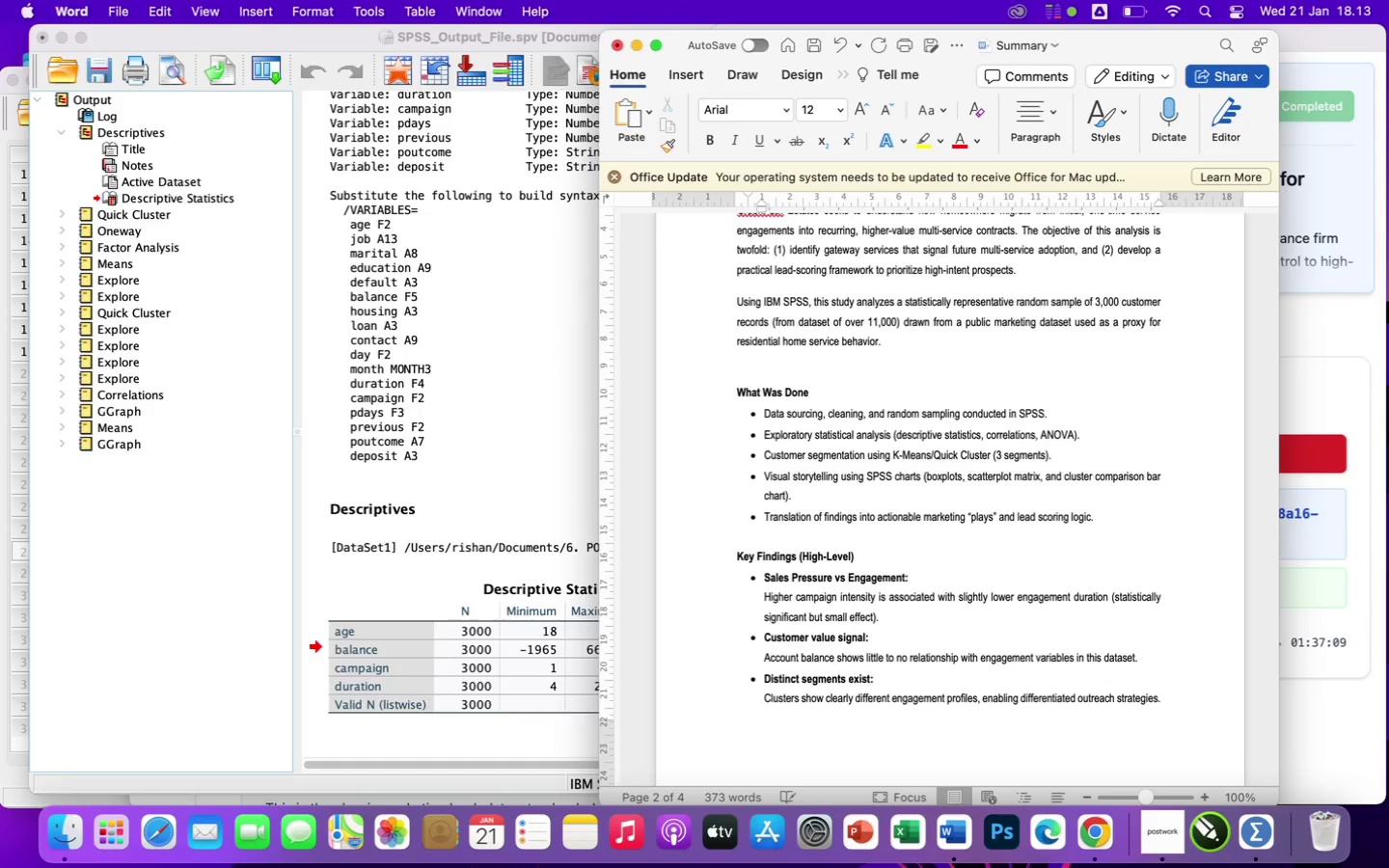 
left_click([1079, 460])
 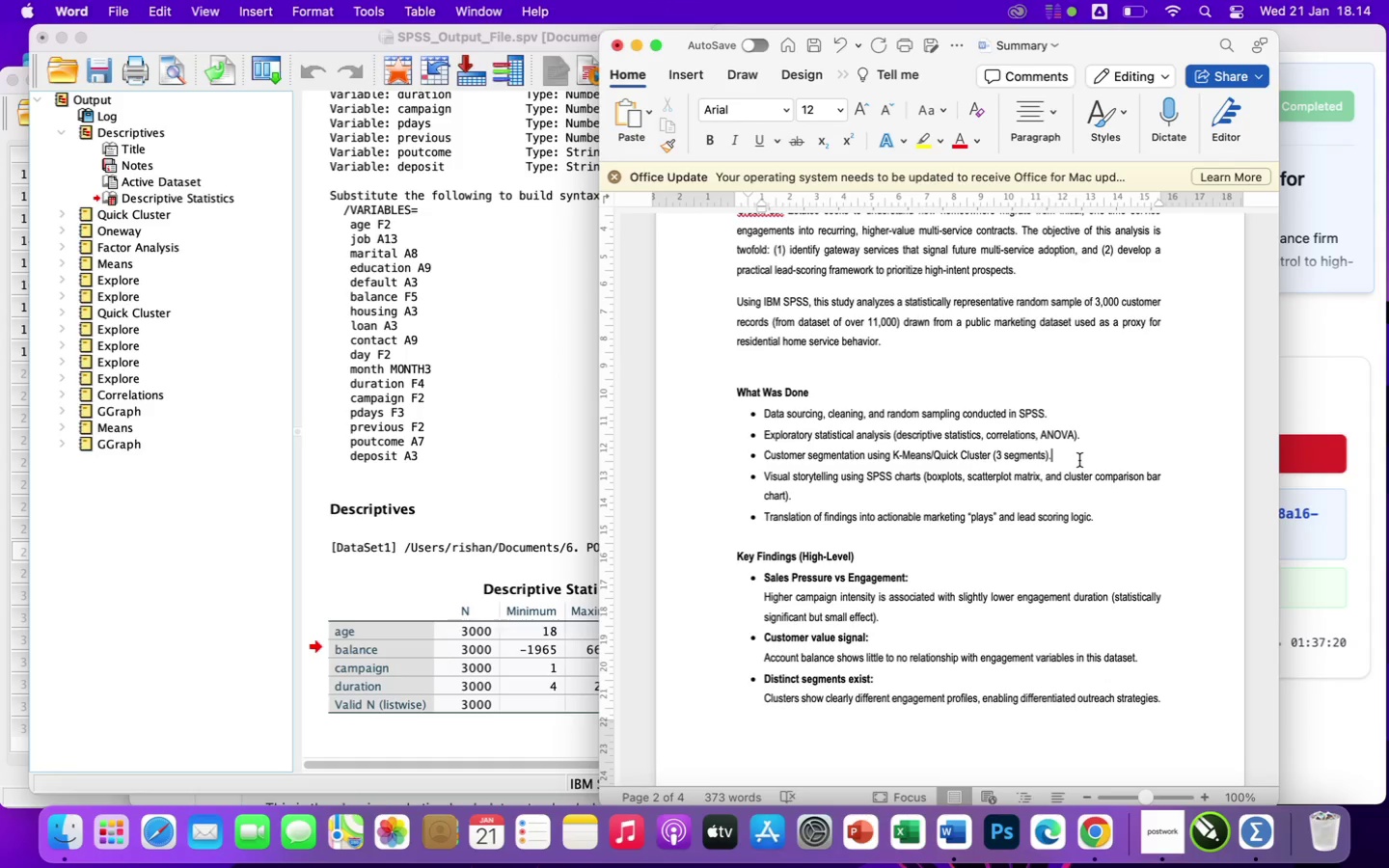 
wait(12.43)
 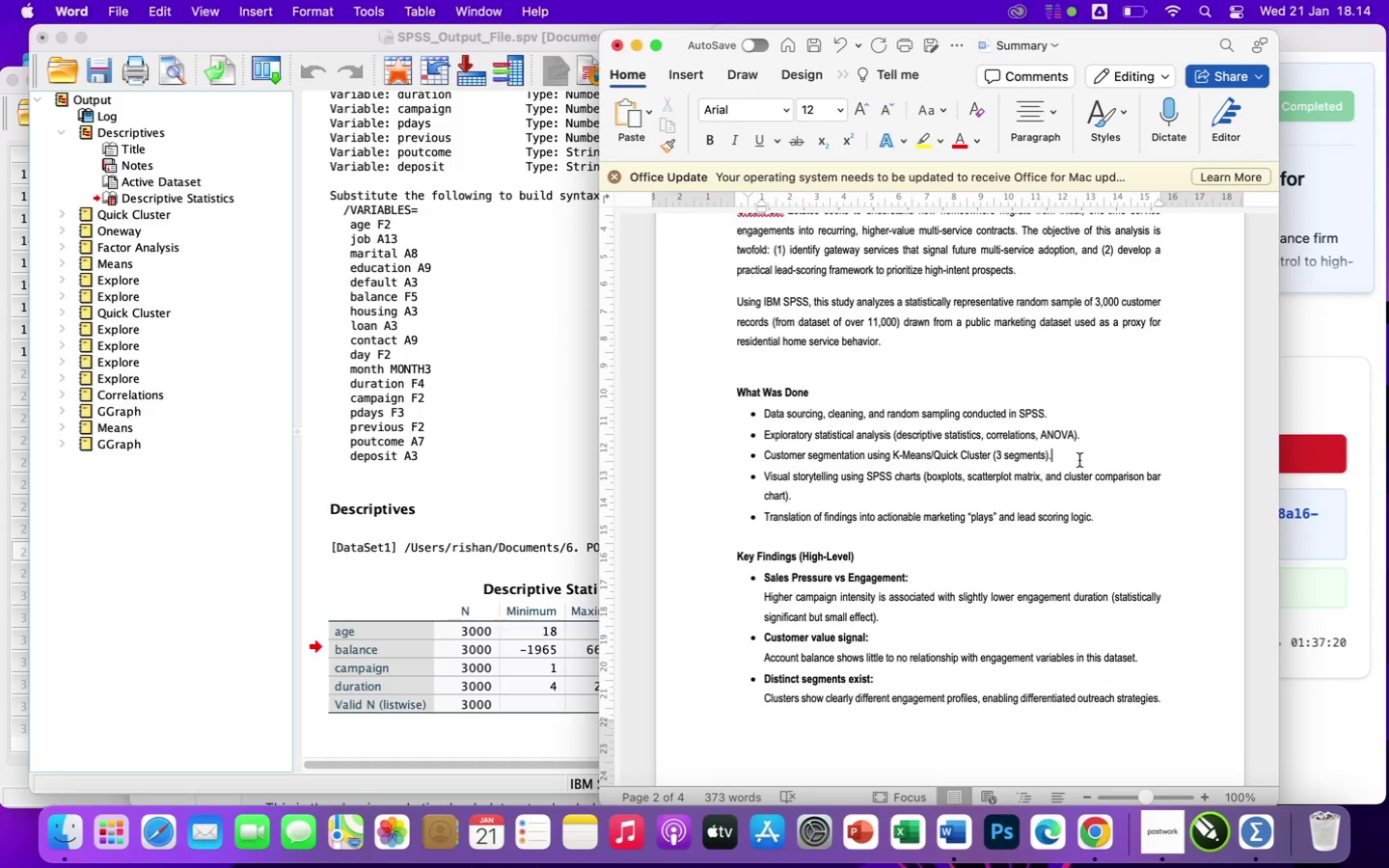 
left_click([936, 459])
 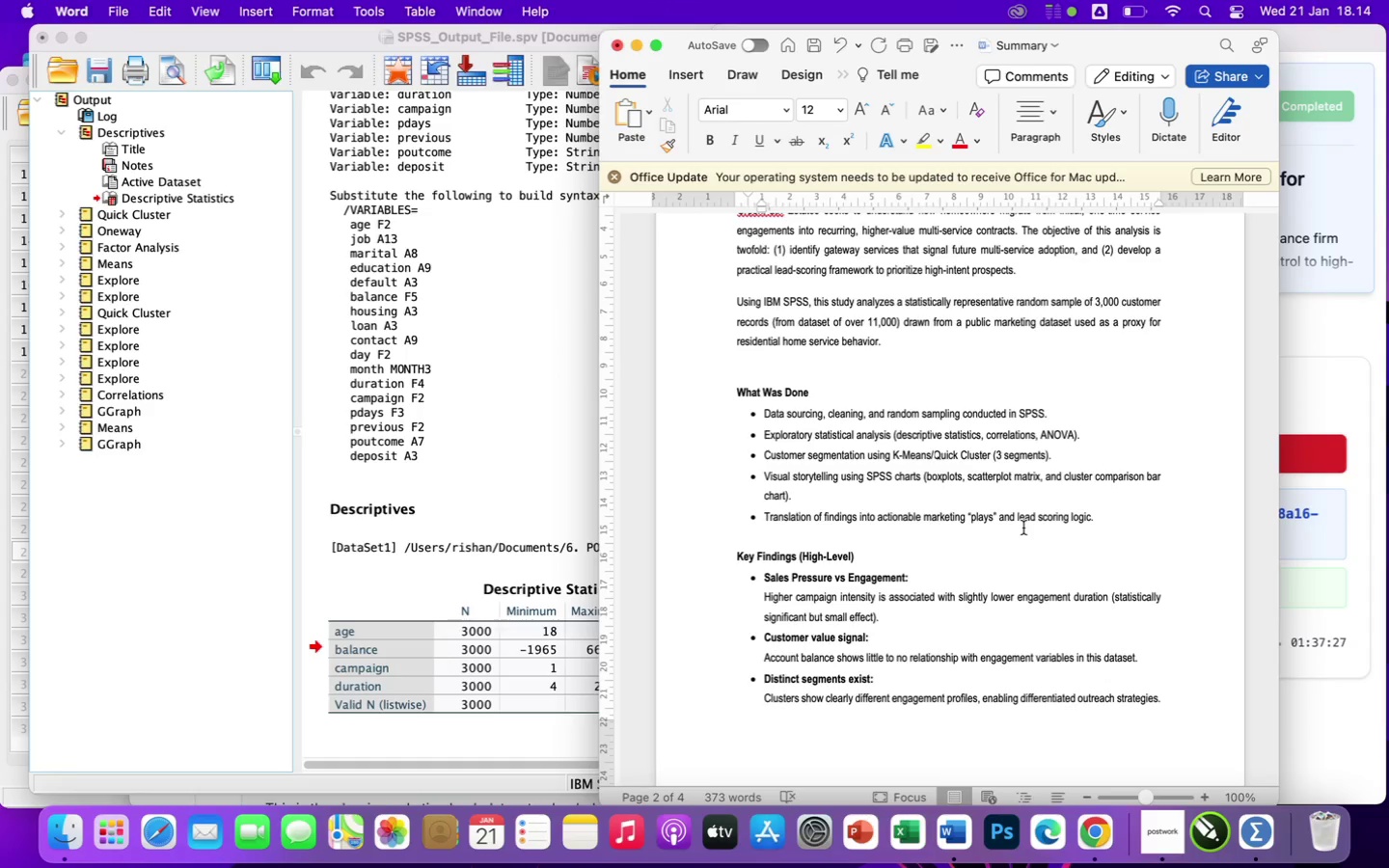 
key(Backspace)
 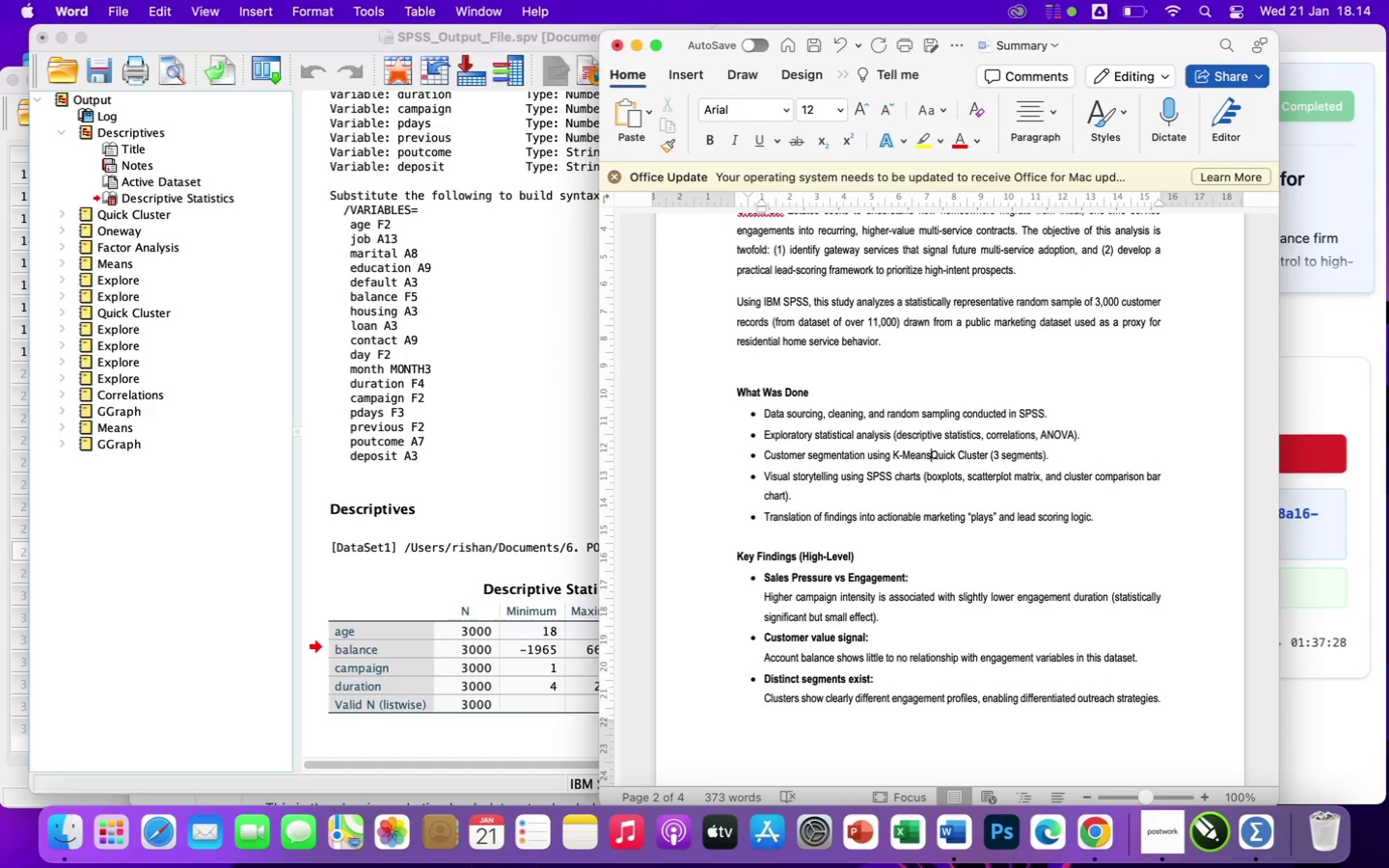 
key(Shift+ShiftLeft)
 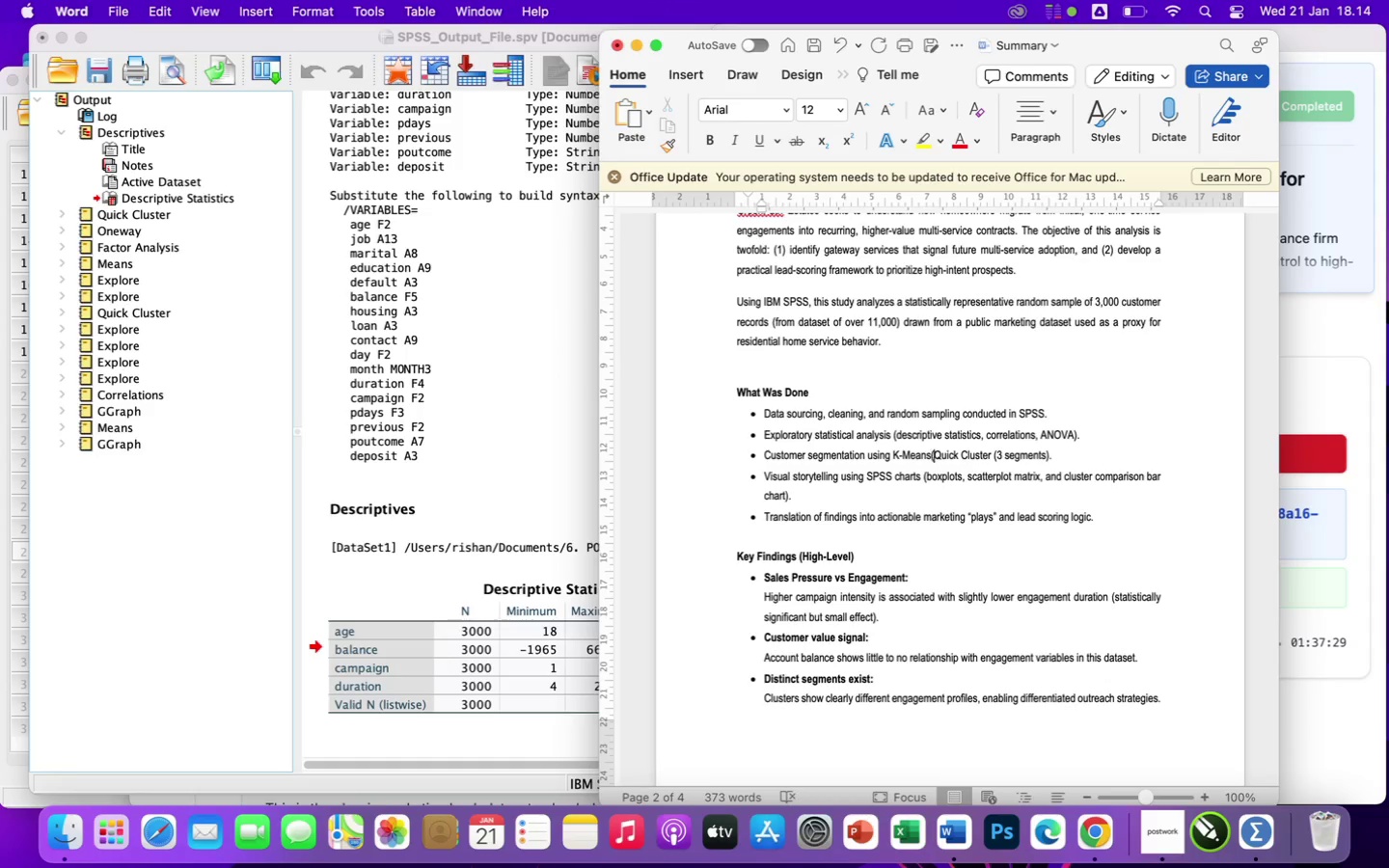 
key(Shift+9)
 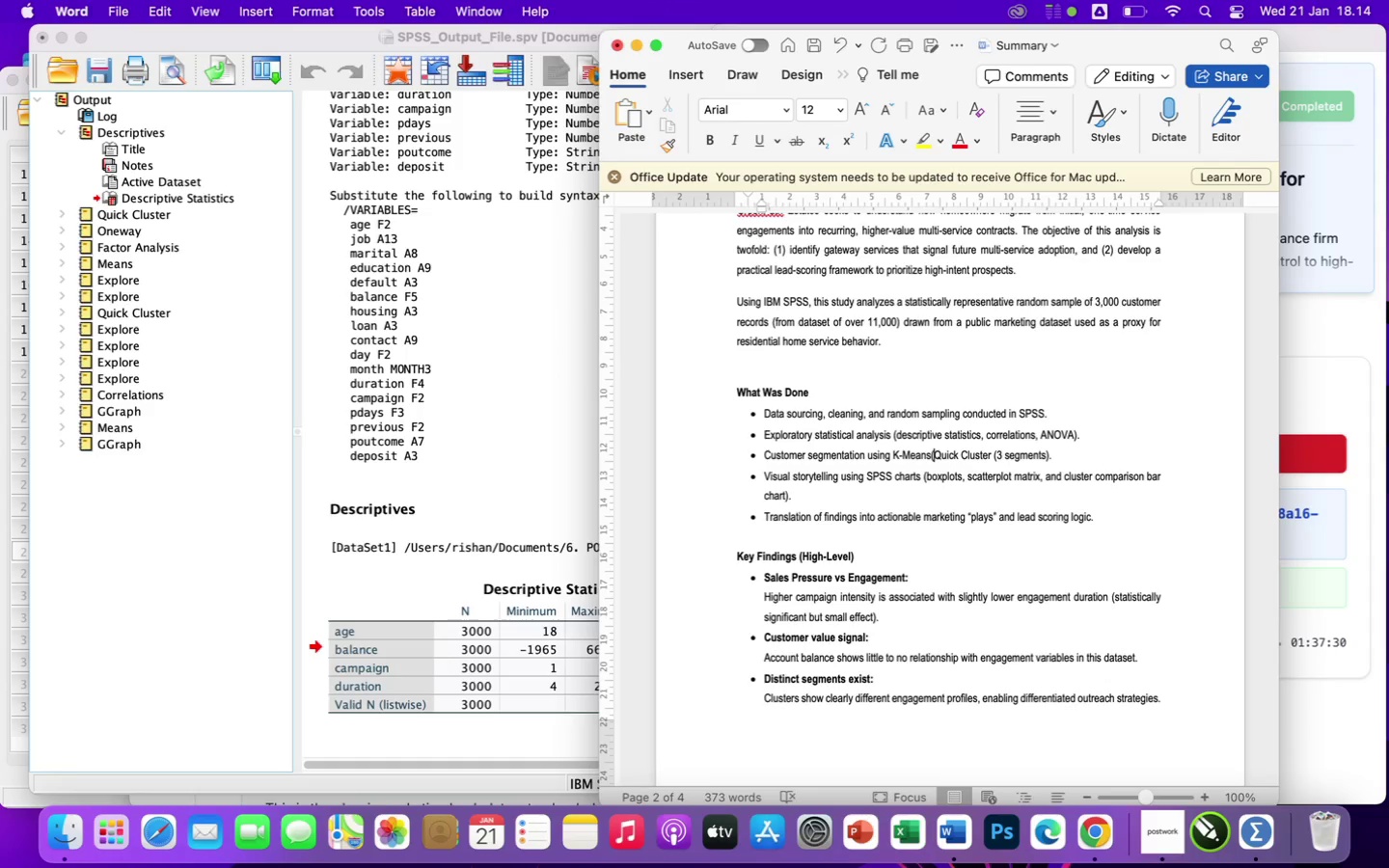 
key(Backspace)
 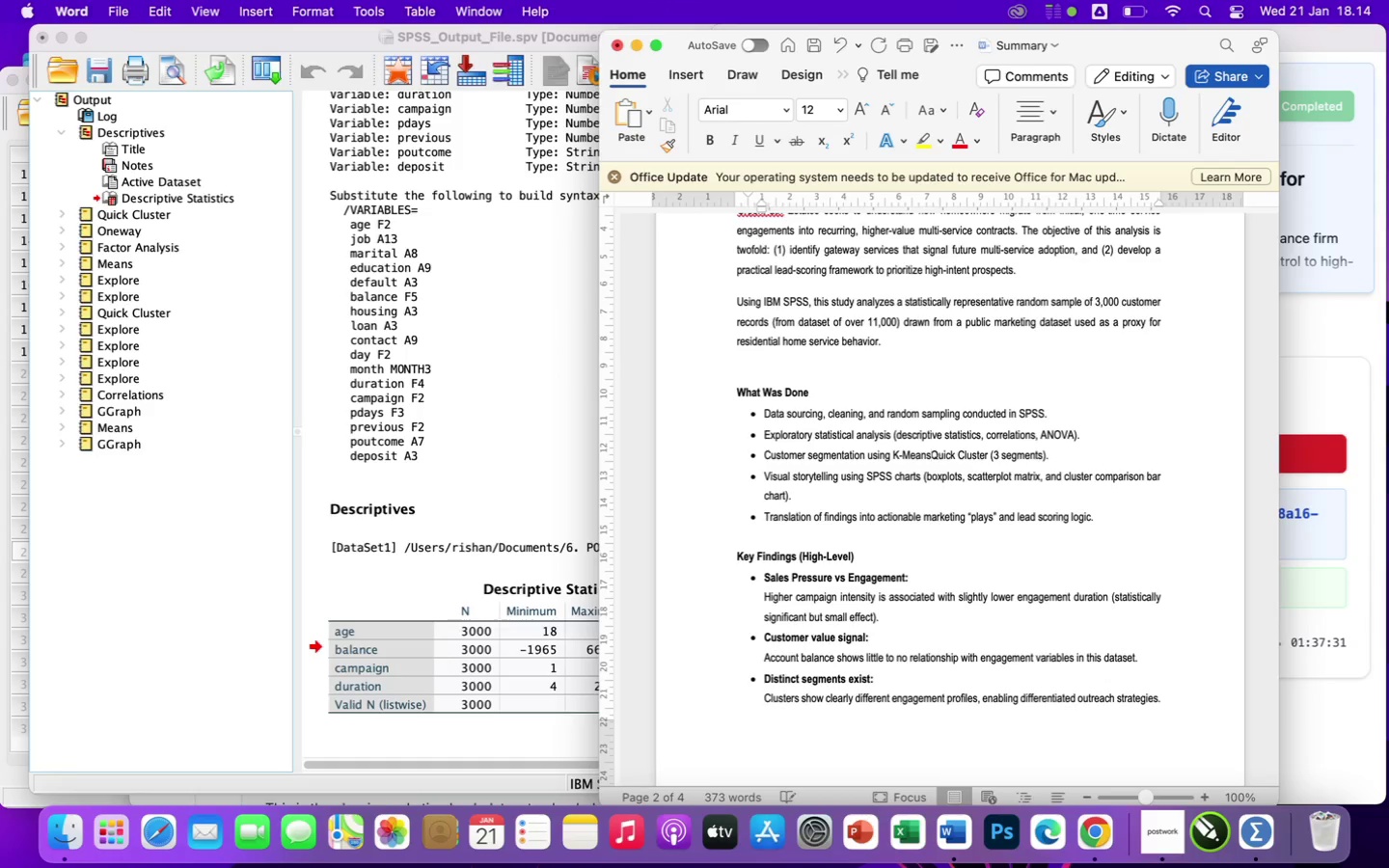 
key(Space)
 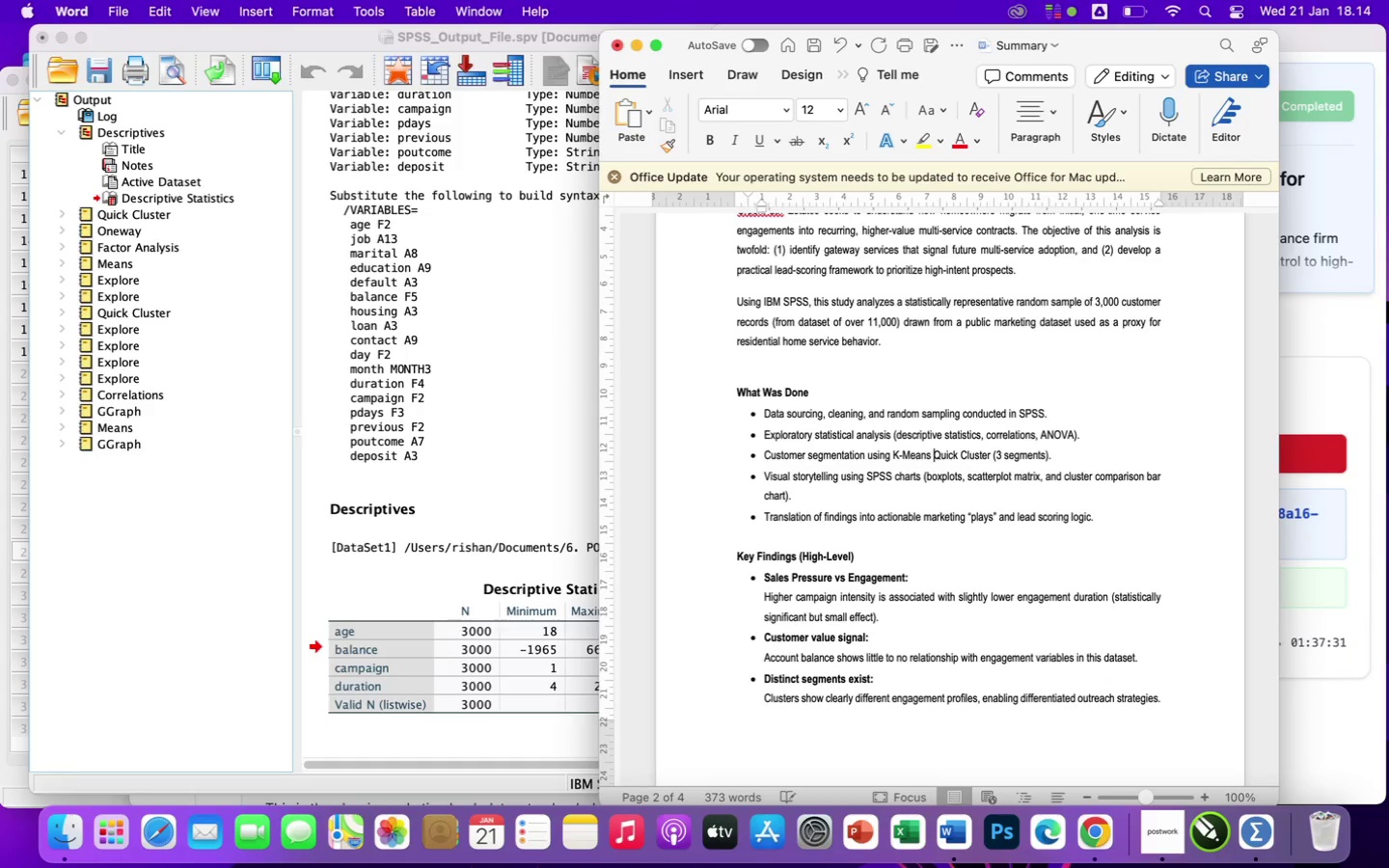 
key(Shift+ShiftLeft)
 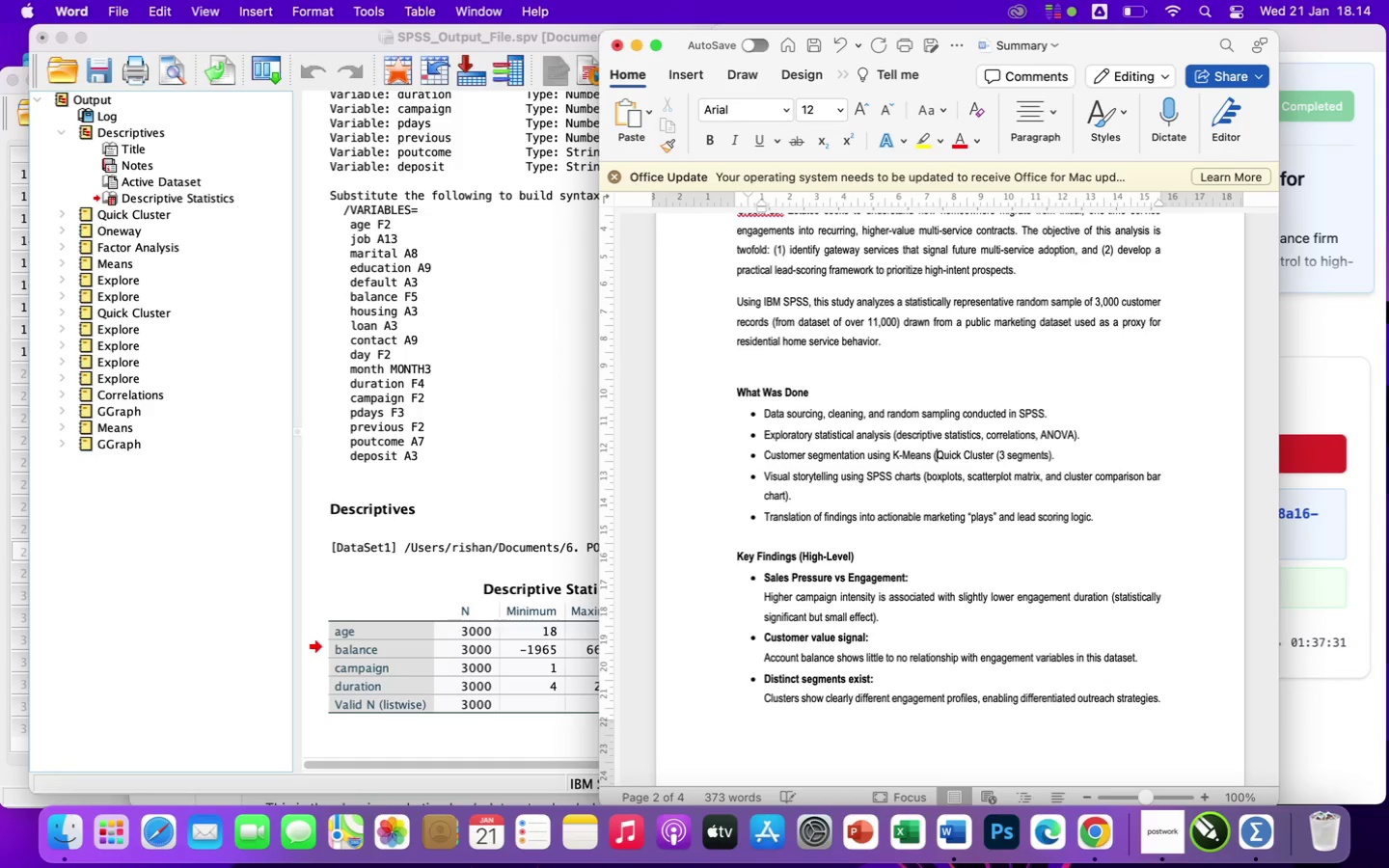 
key(Shift+9)
 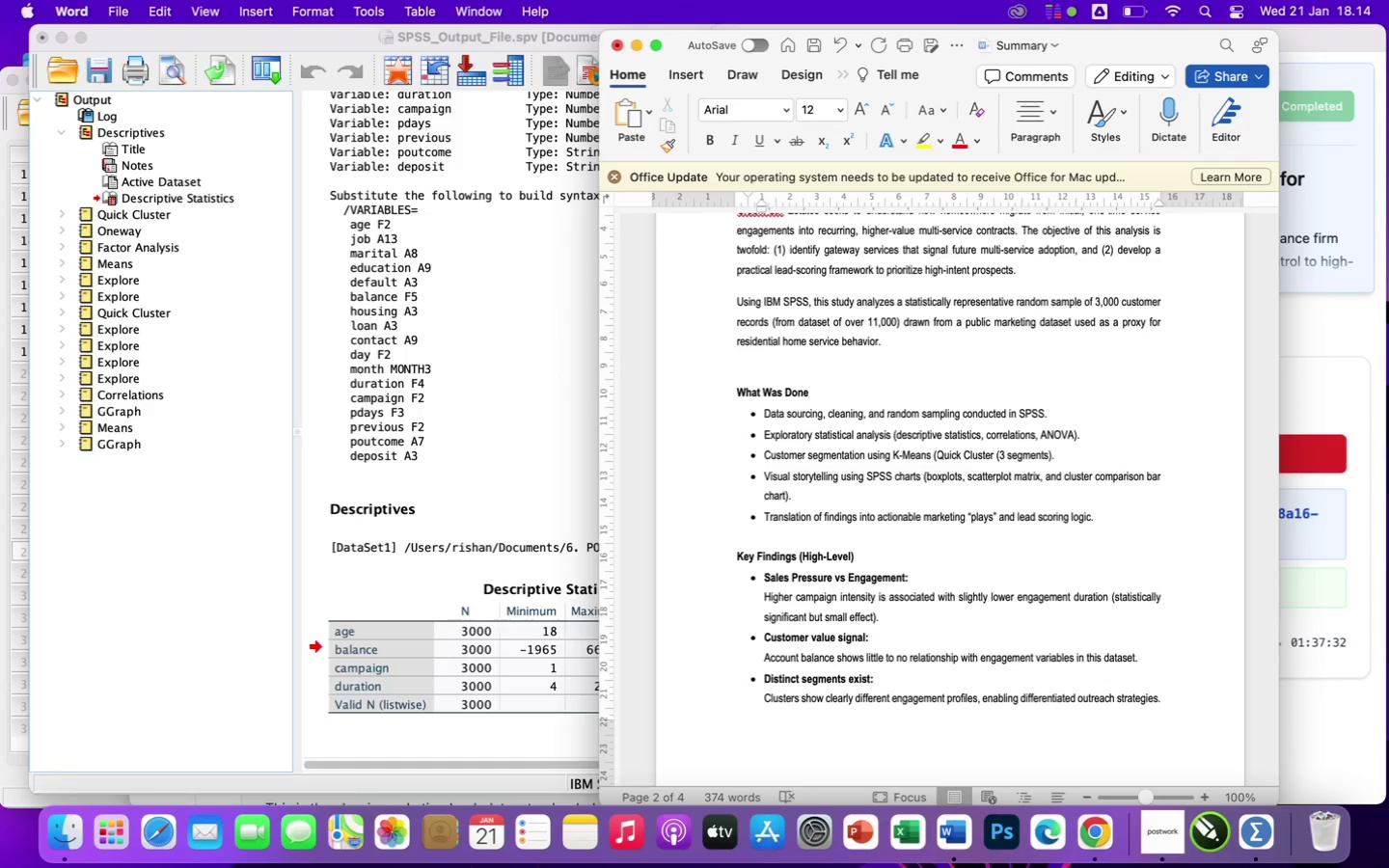 
hold_key(key=ArrowRight, duration=0.66)
 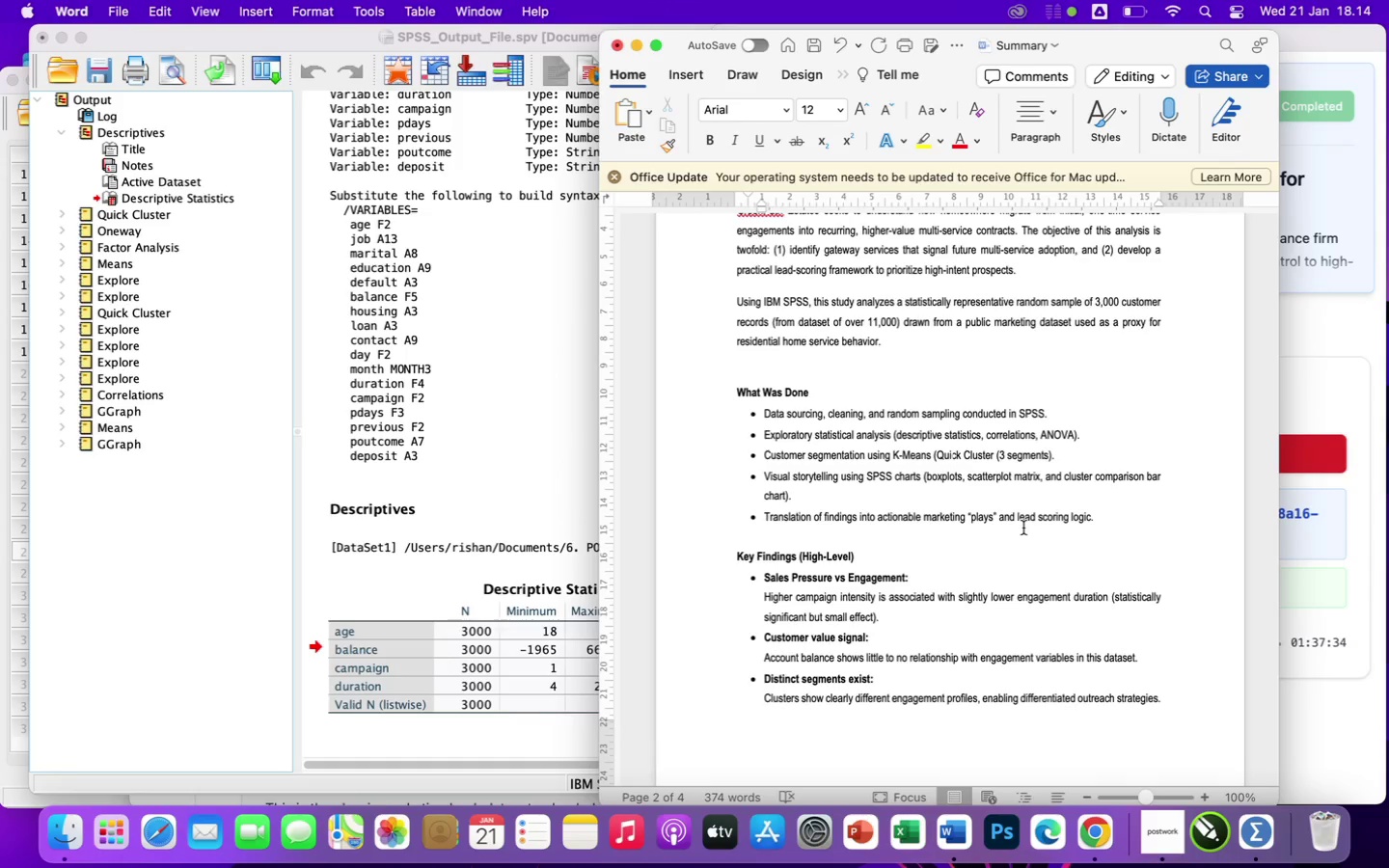 
hold_key(key=ArrowRight, duration=0.6)
 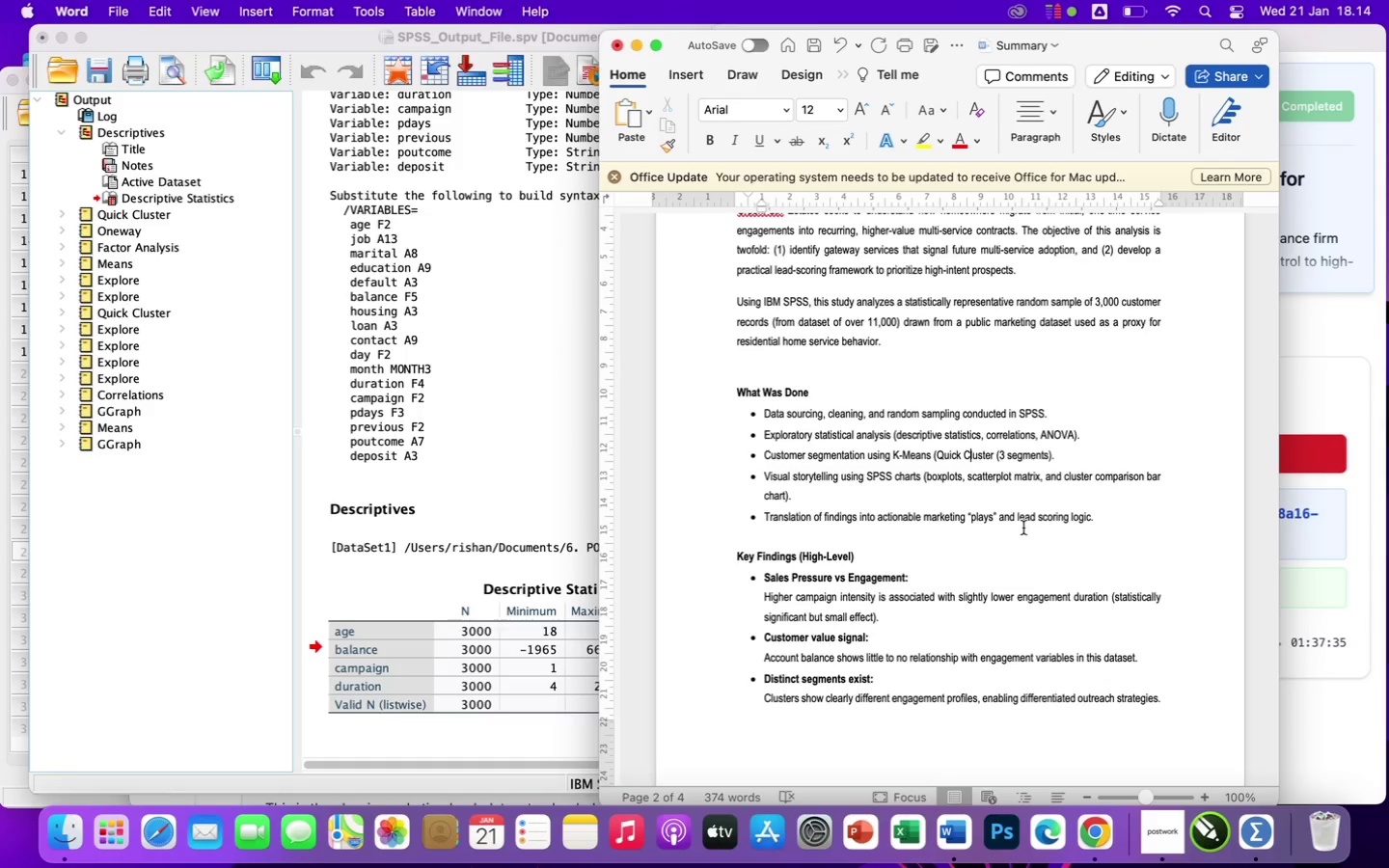 
key(ArrowRight)
 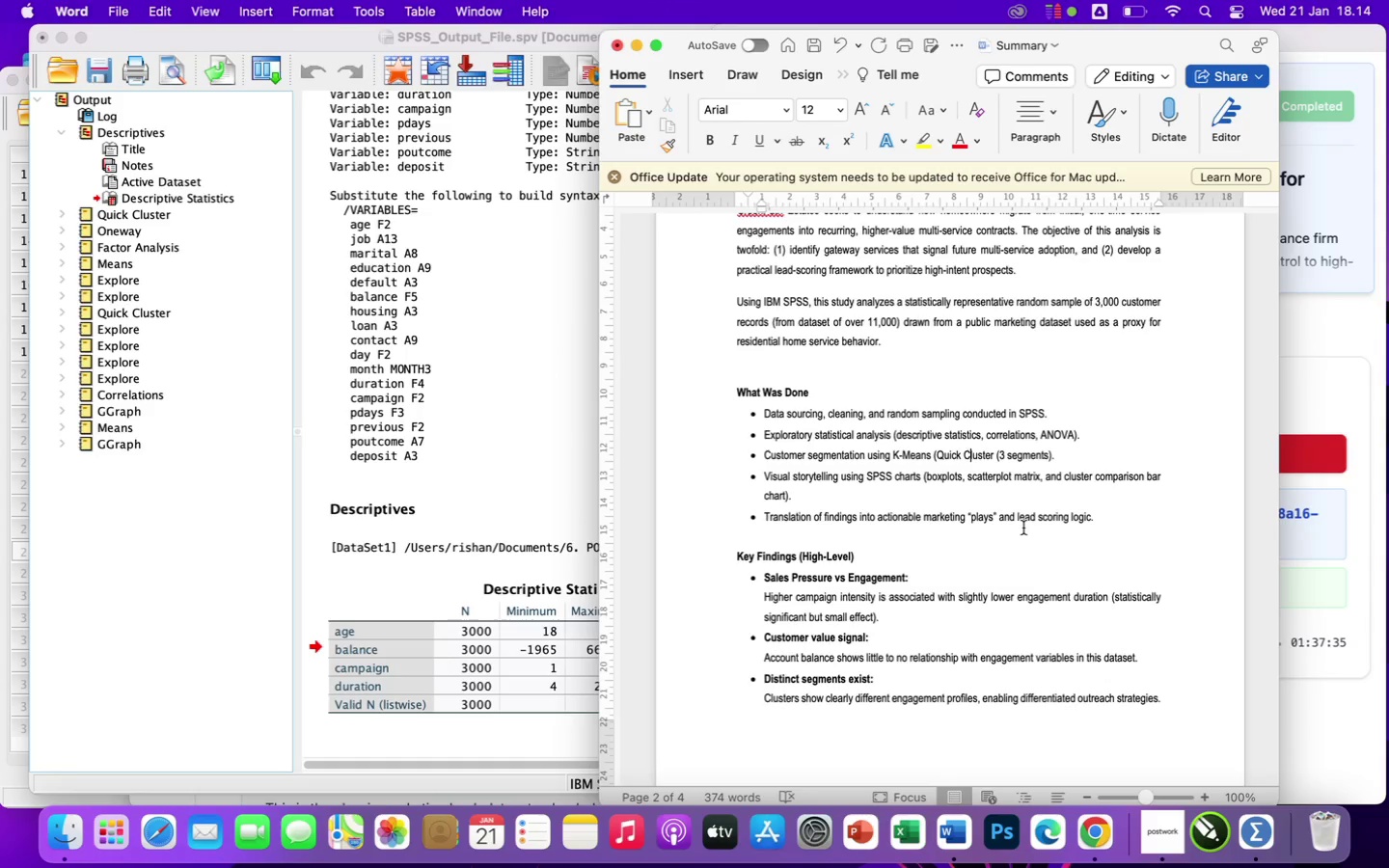 
key(ArrowRight)
 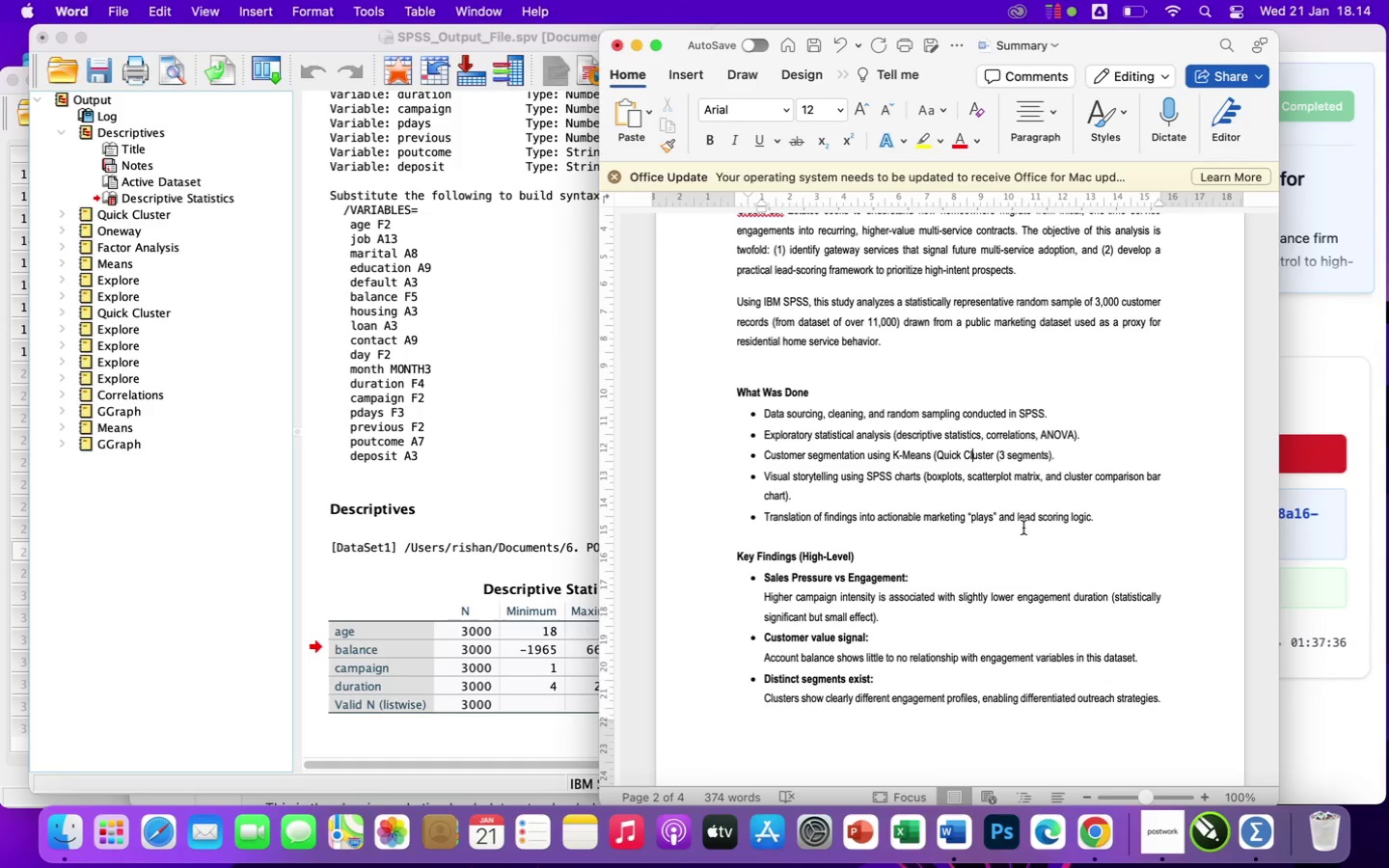 
key(ArrowRight)
 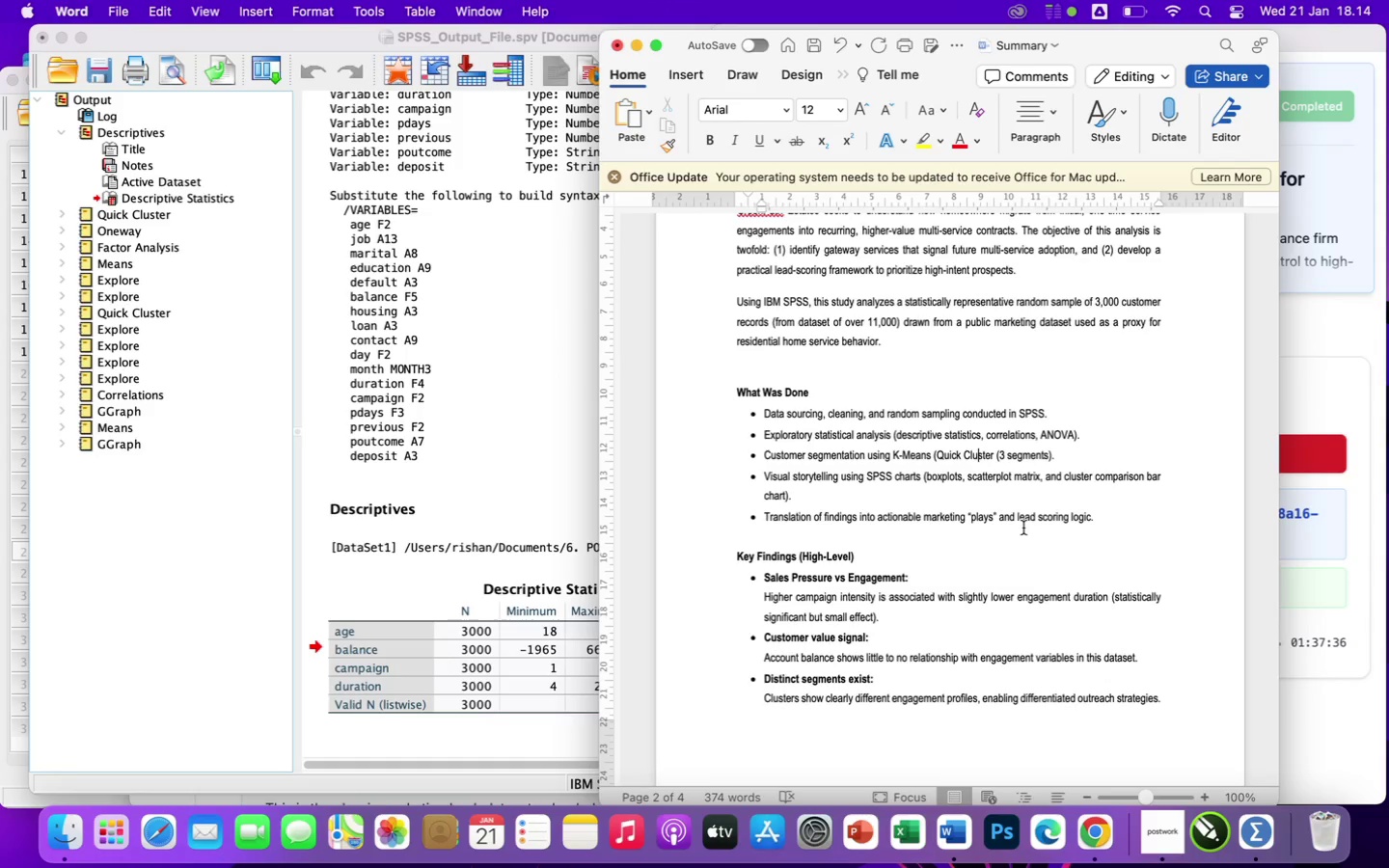 
key(ArrowRight)
 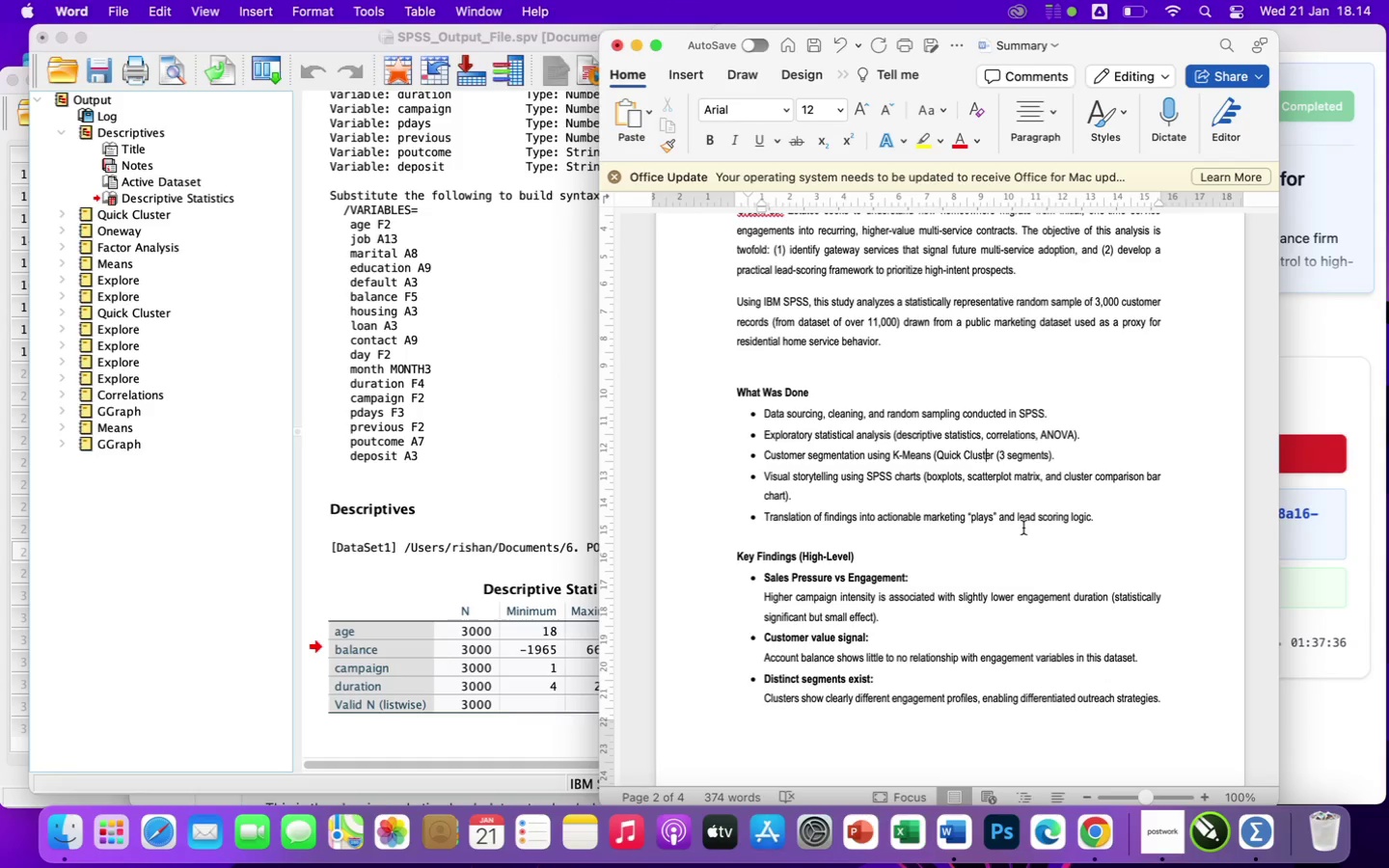 
key(ArrowRight)
 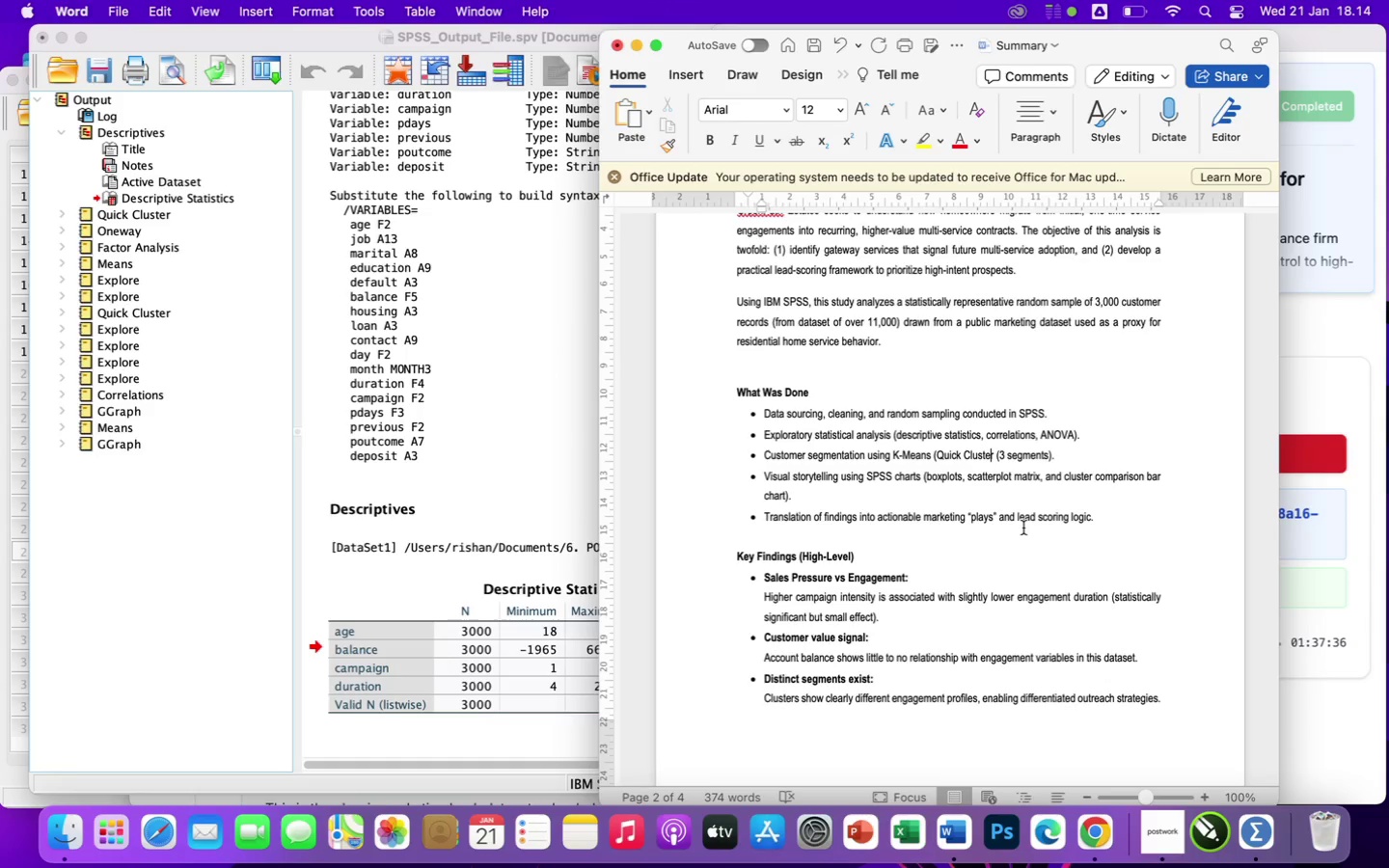 
key(ArrowRight)
 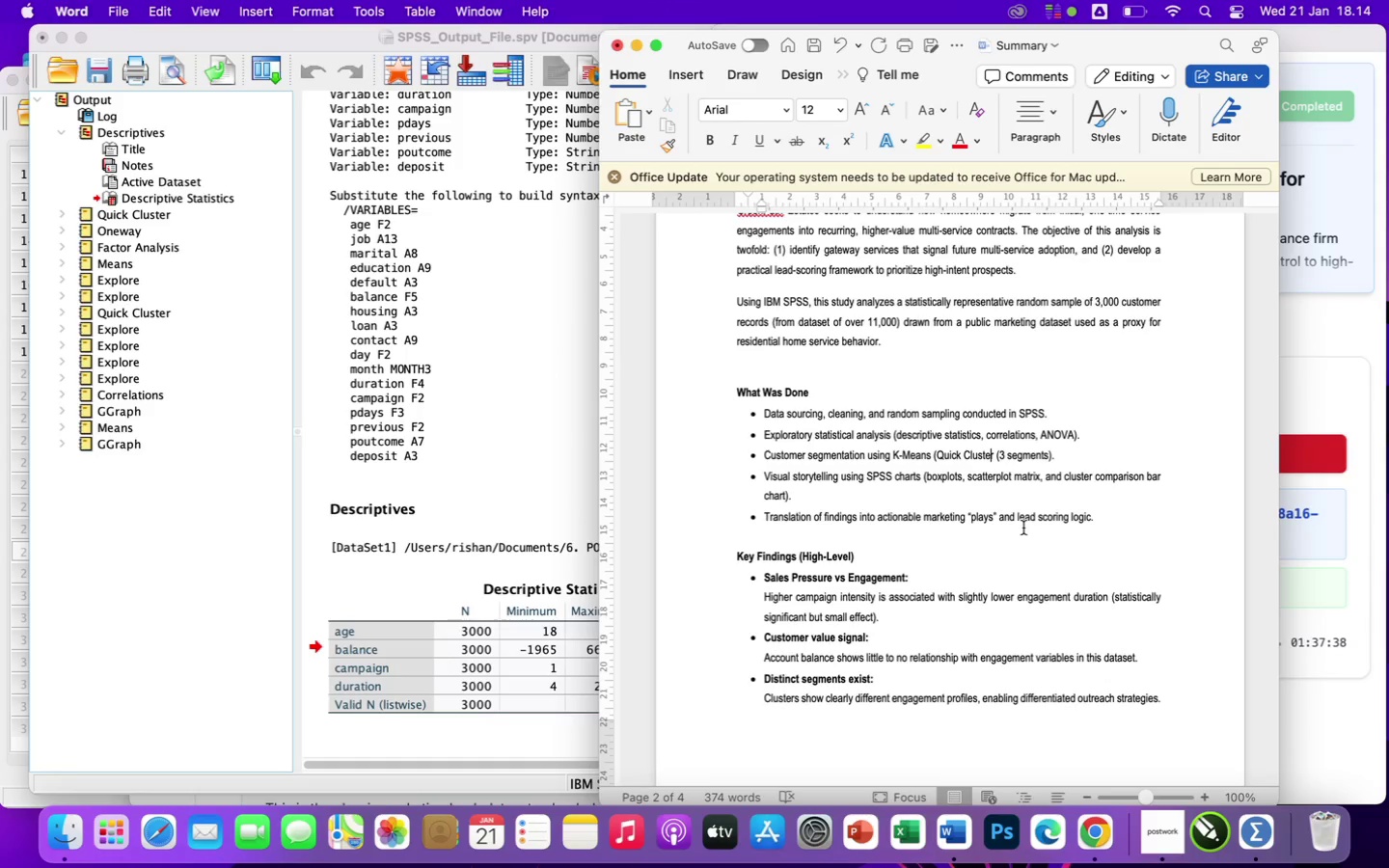 
key(ArrowRight)
 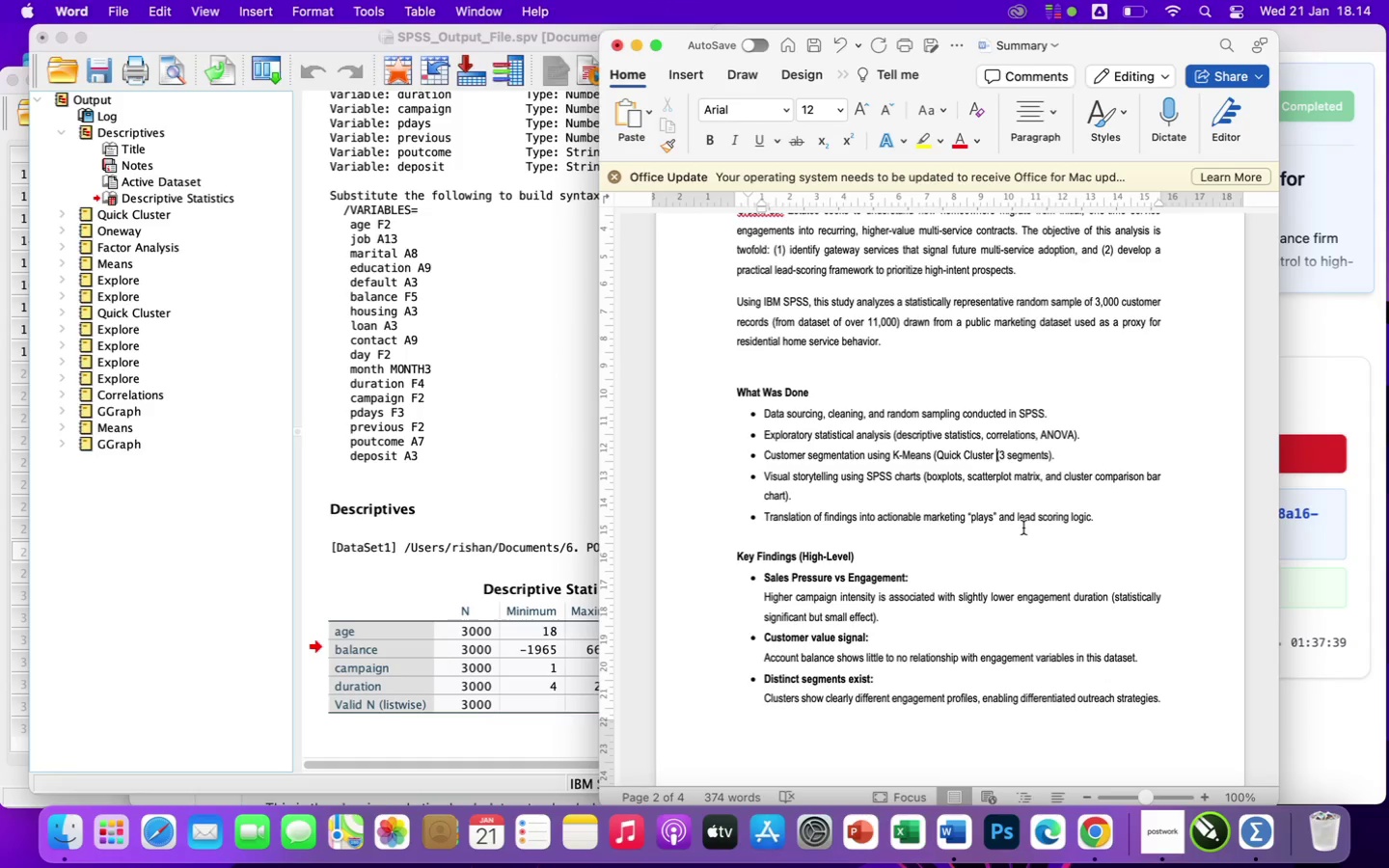 
key(ArrowRight)
 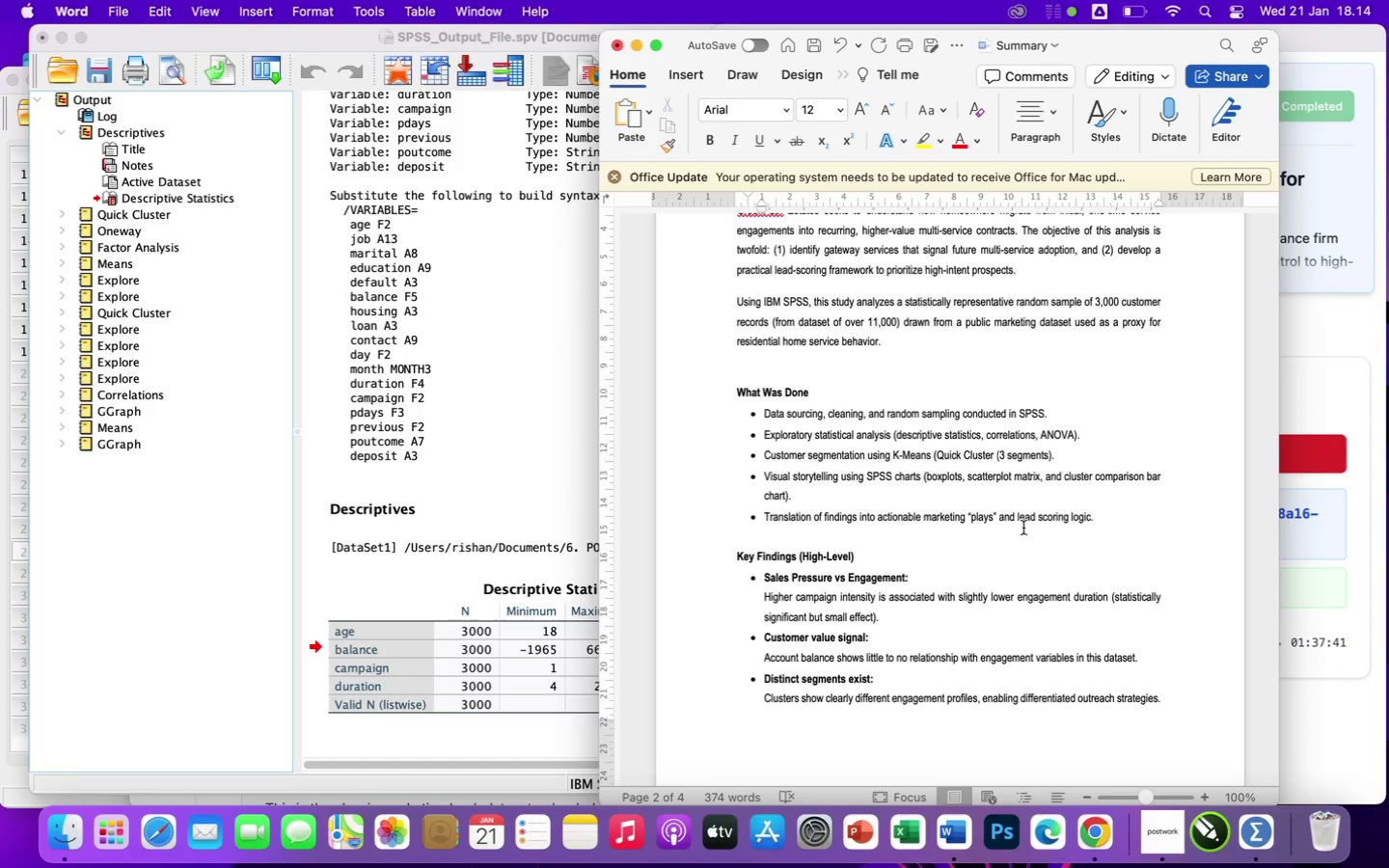 
key(Backspace)
 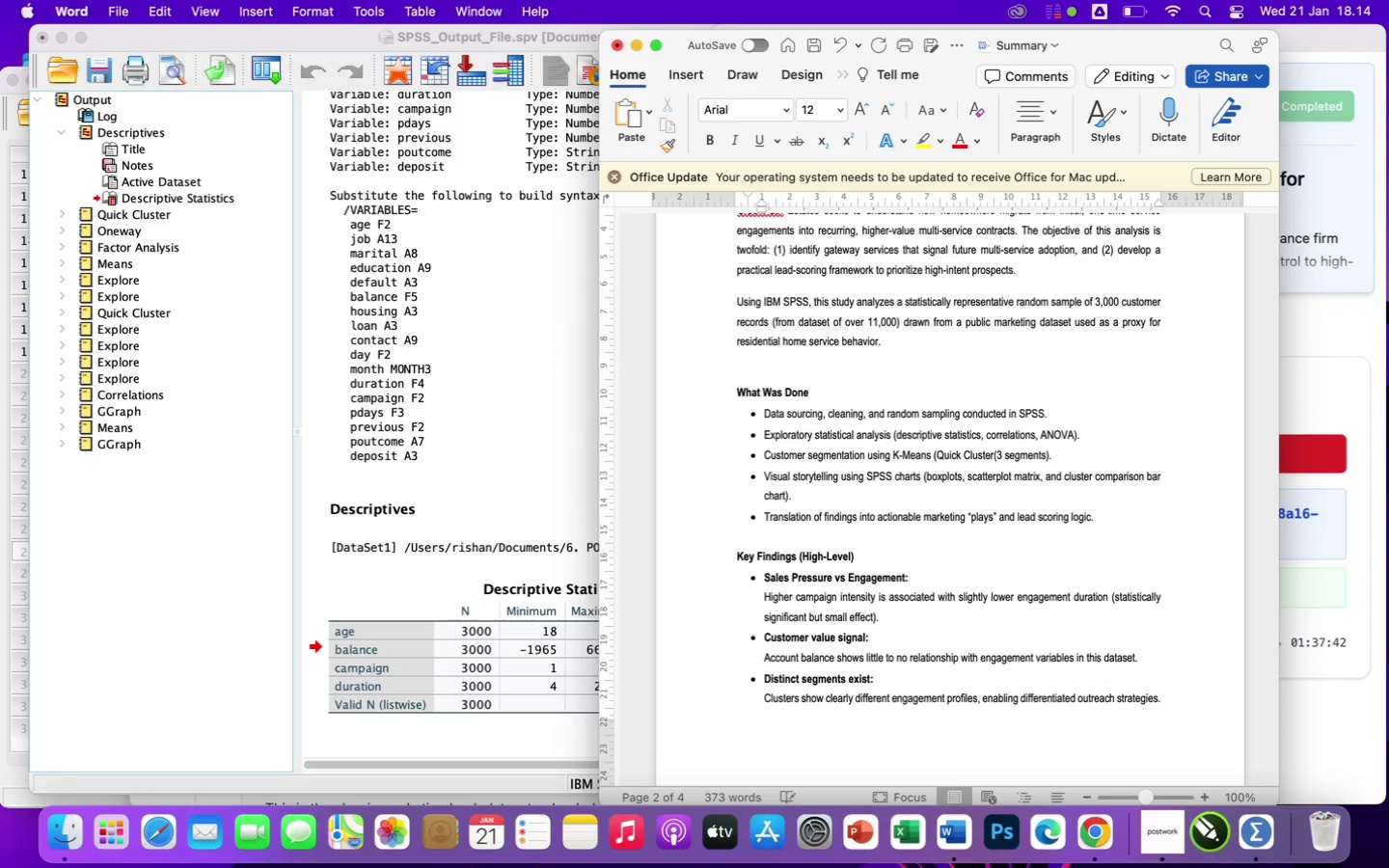 
key(Shift+0)
 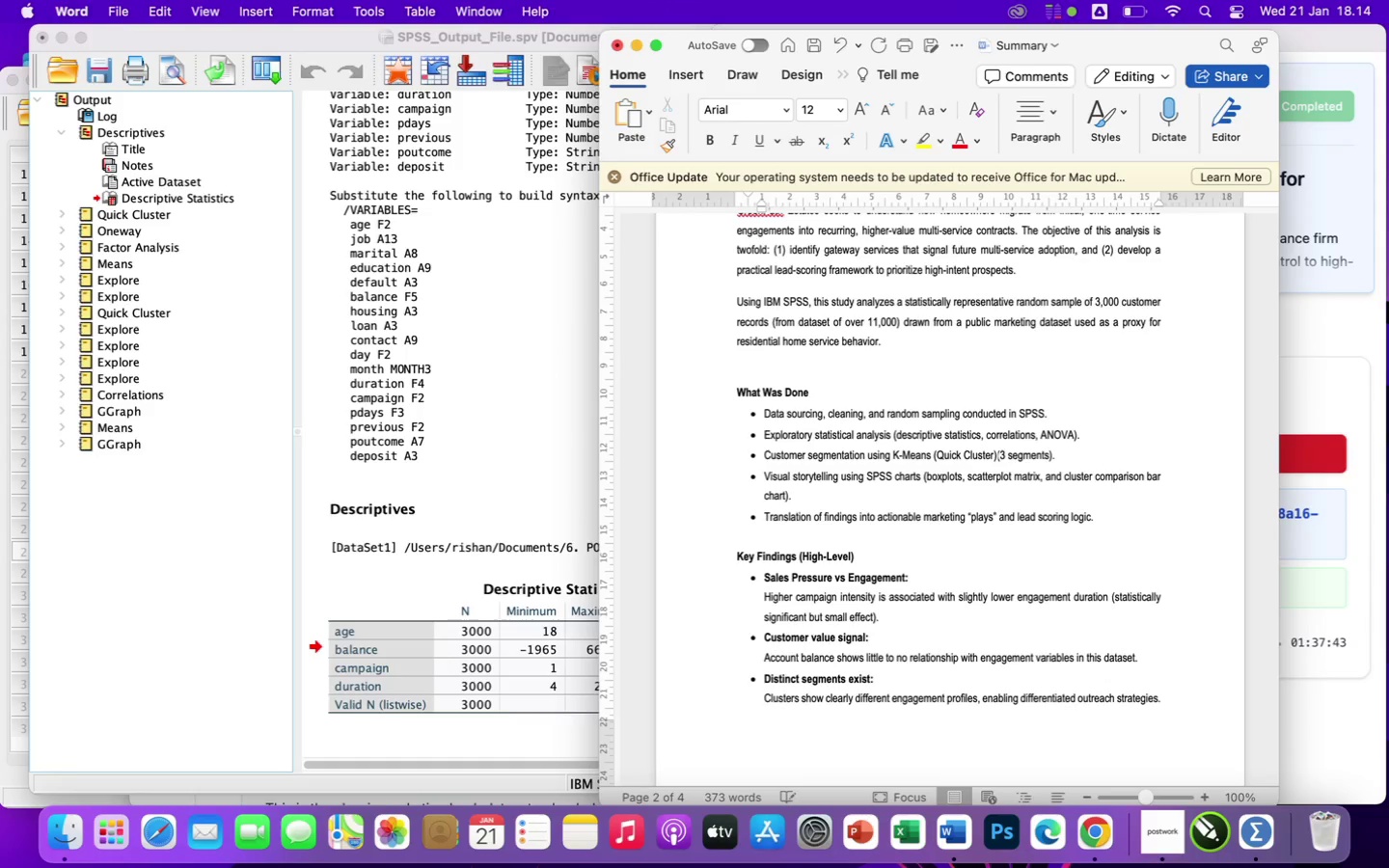 
key(Space)
 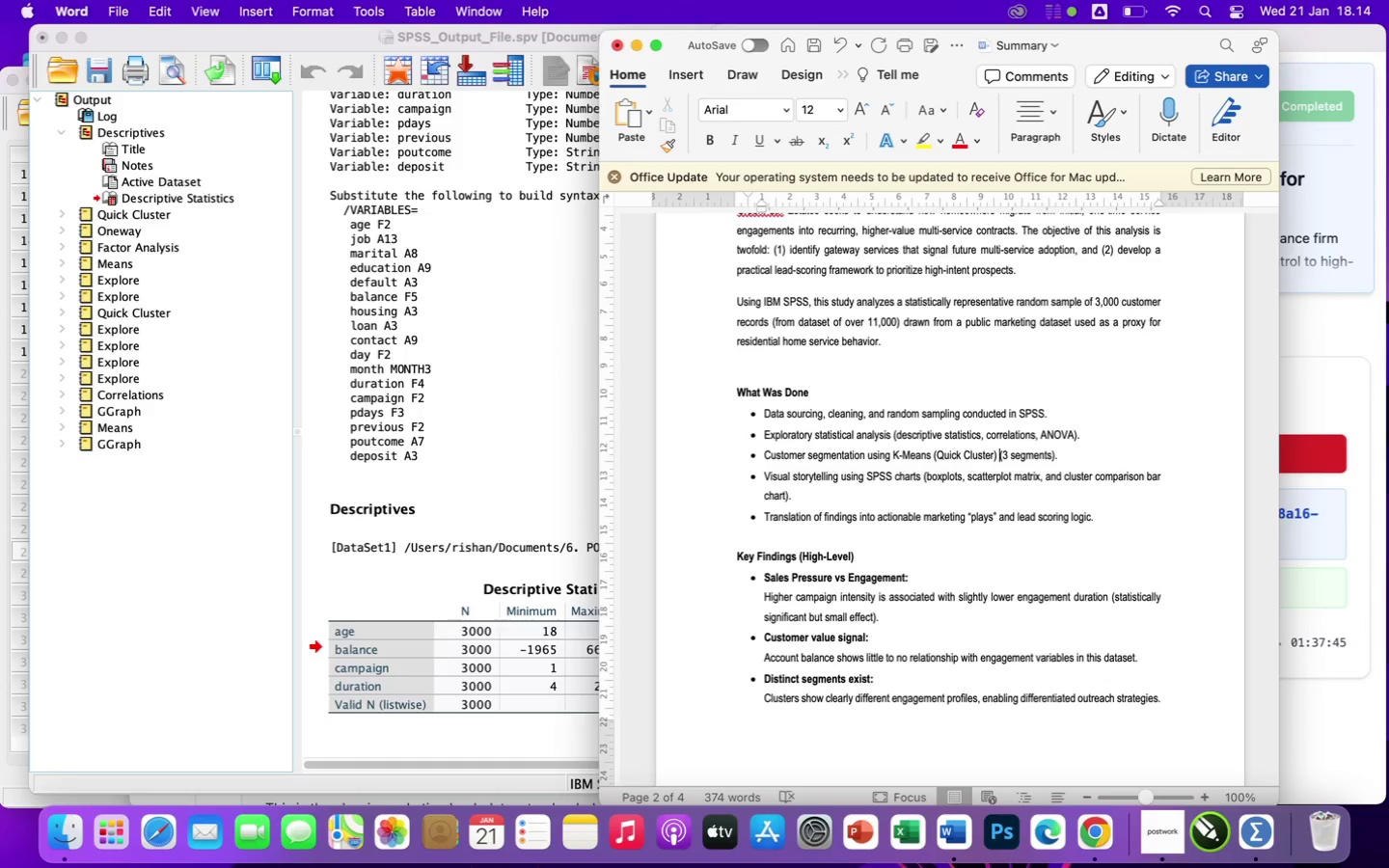 
key(ArrowRight)
 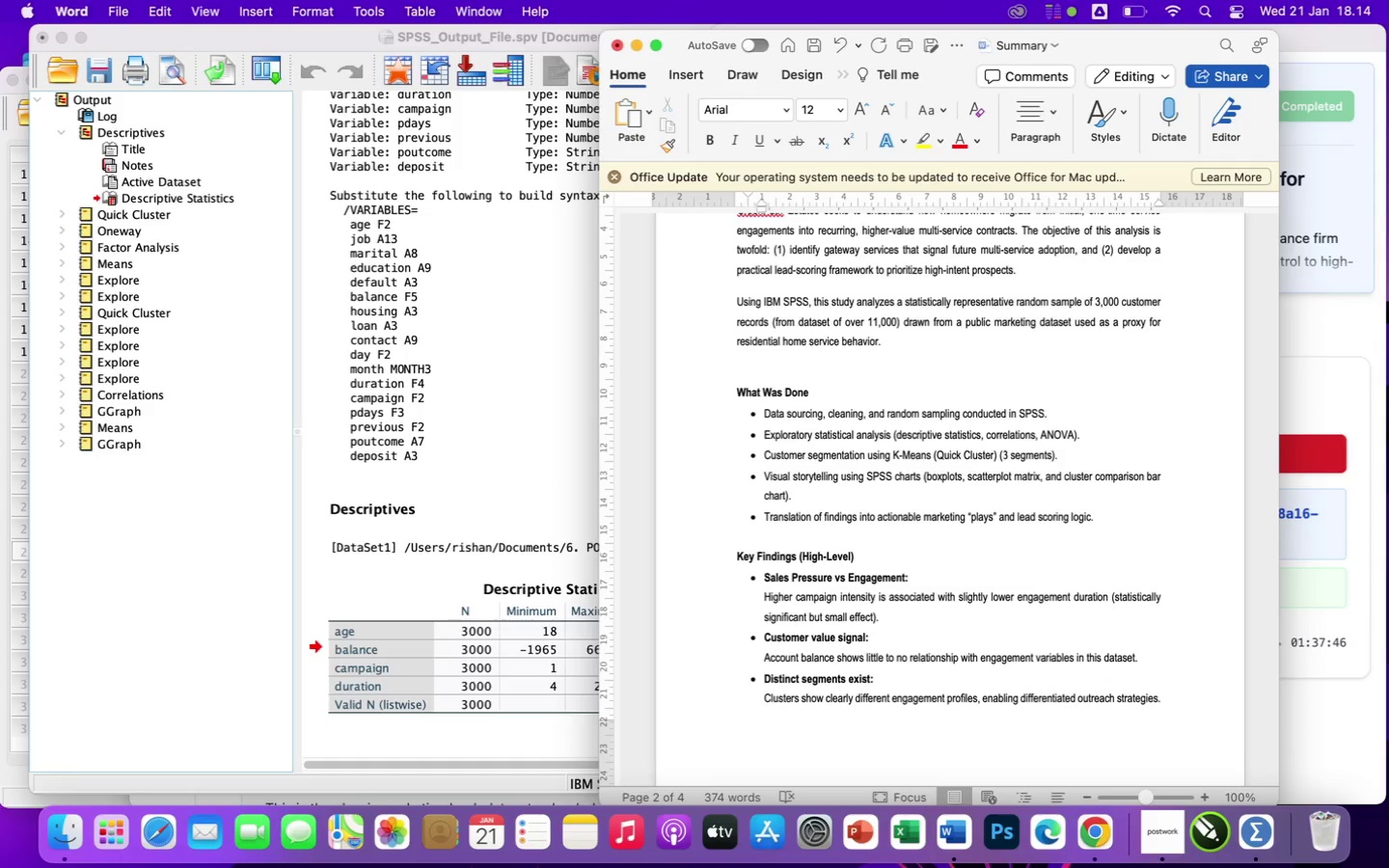 
key(Backspace)
 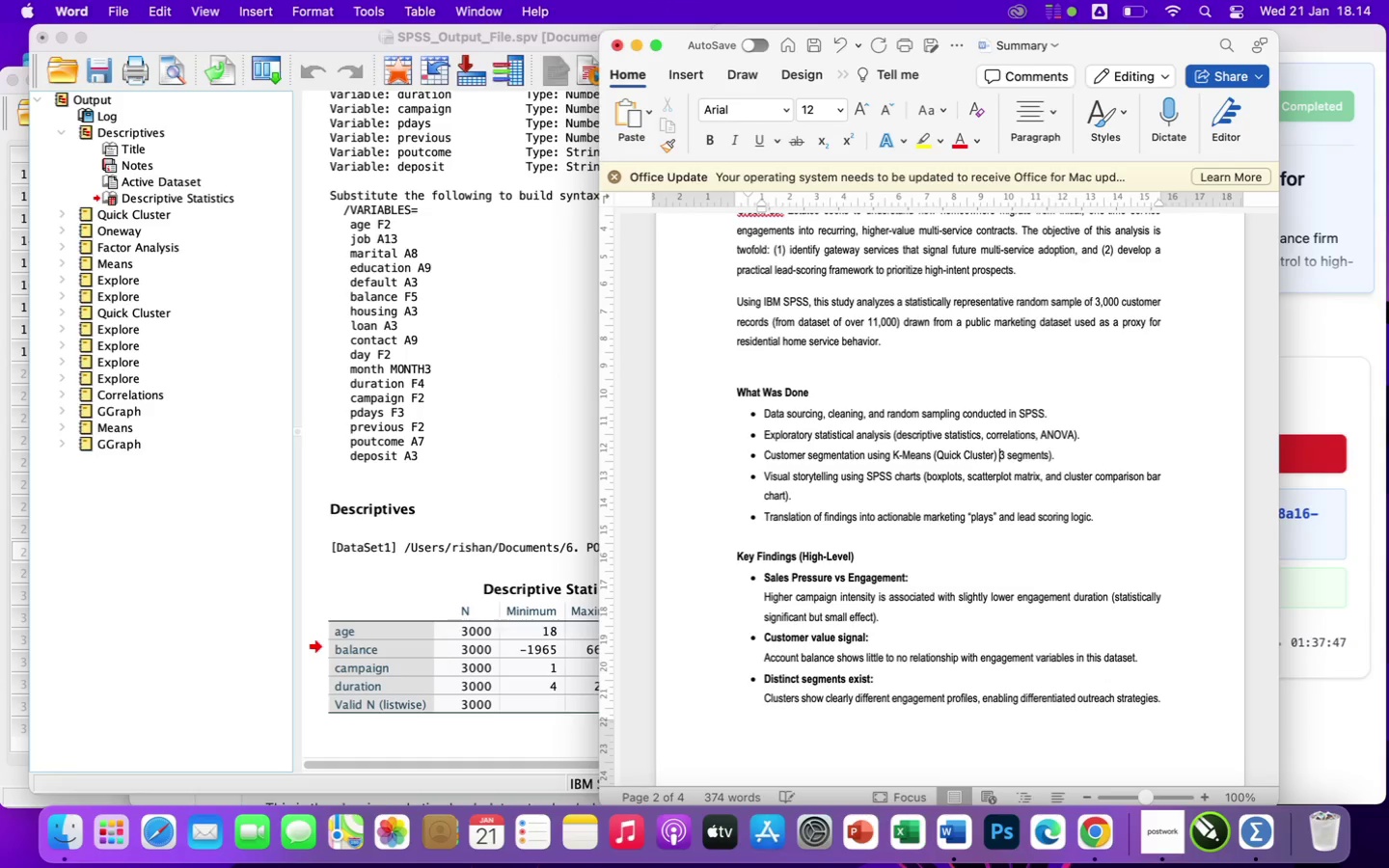 
key(ArrowRight)
 